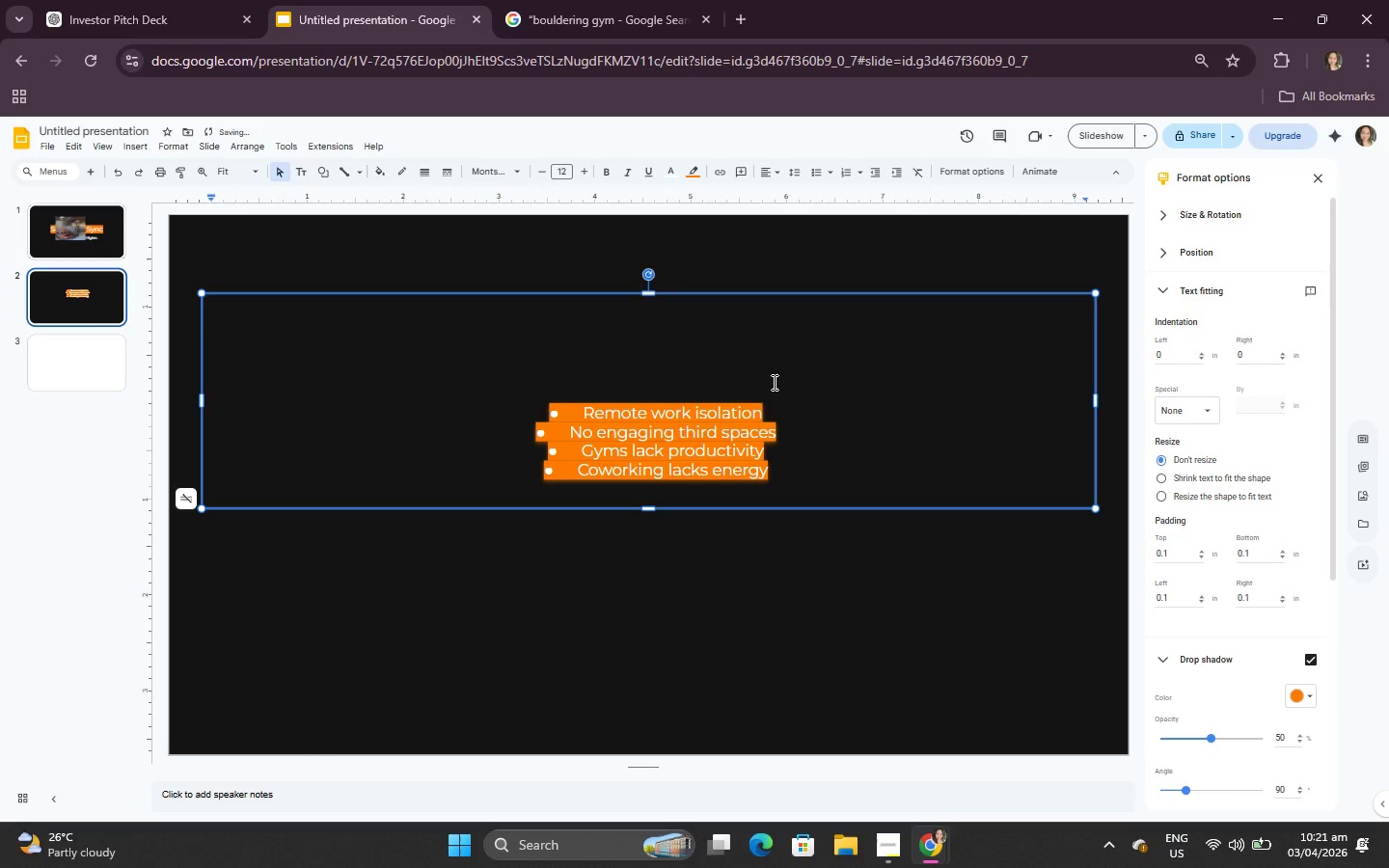 
key(Backspace)
 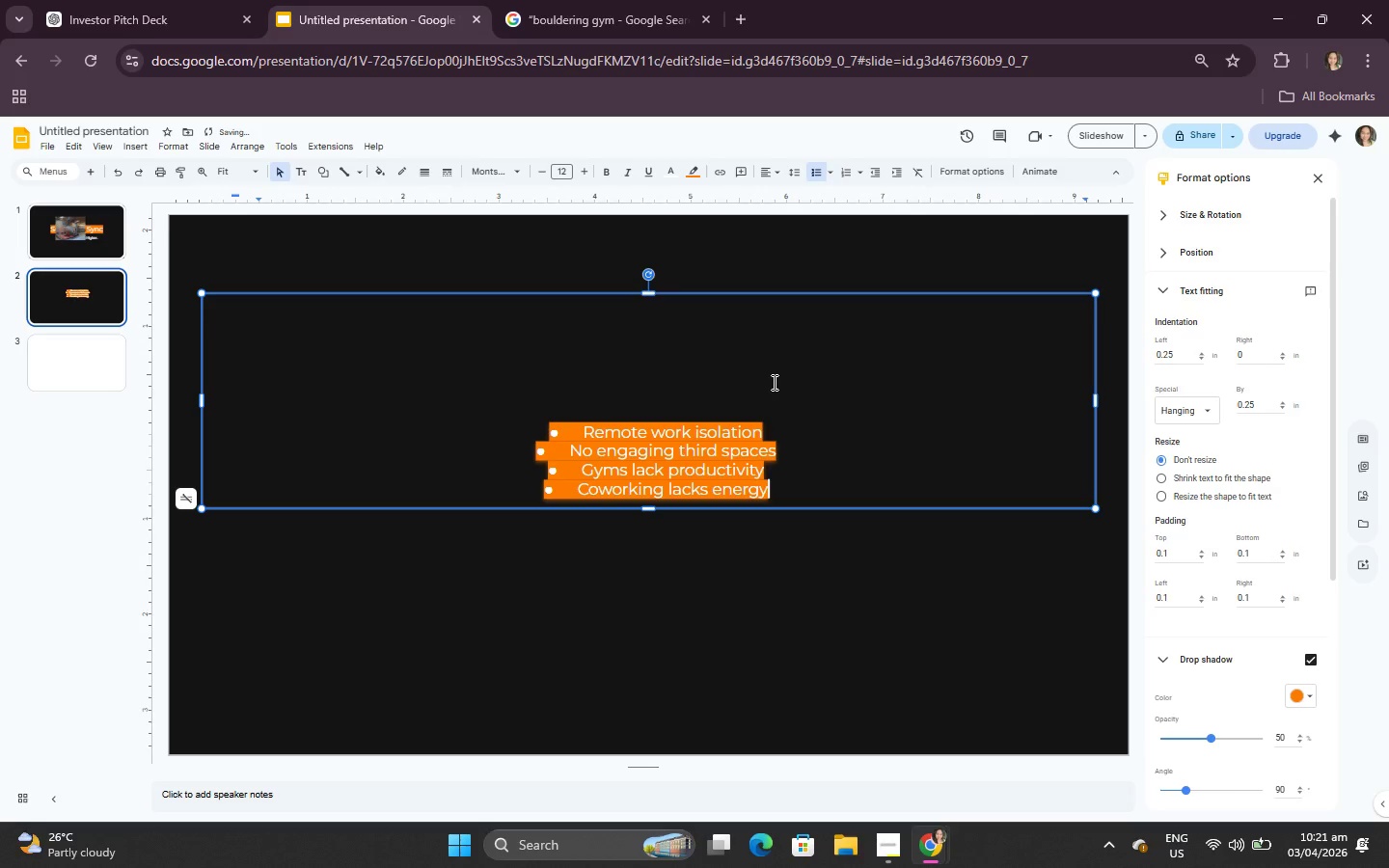 
key(Enter)
 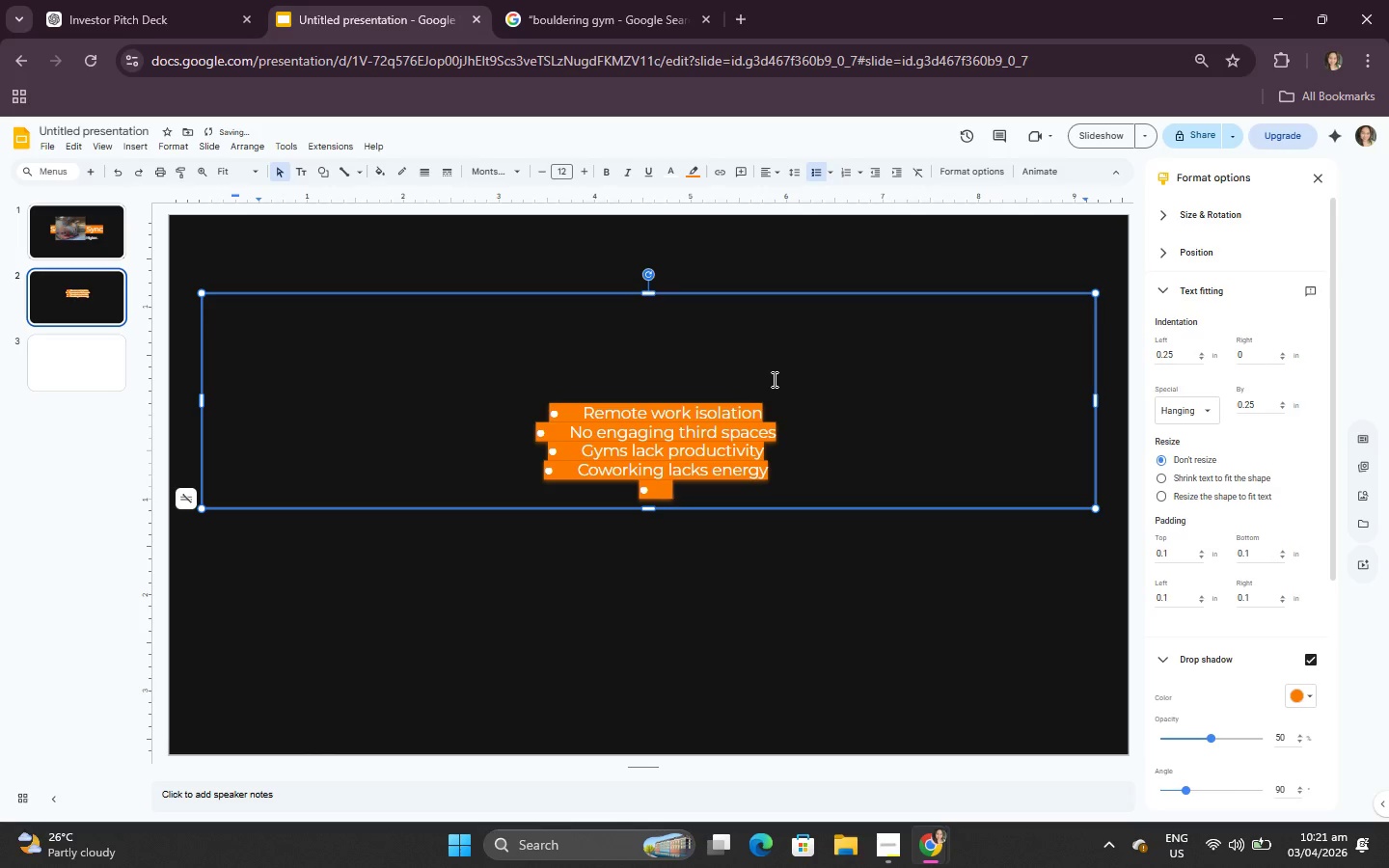 
key(Control+V)
 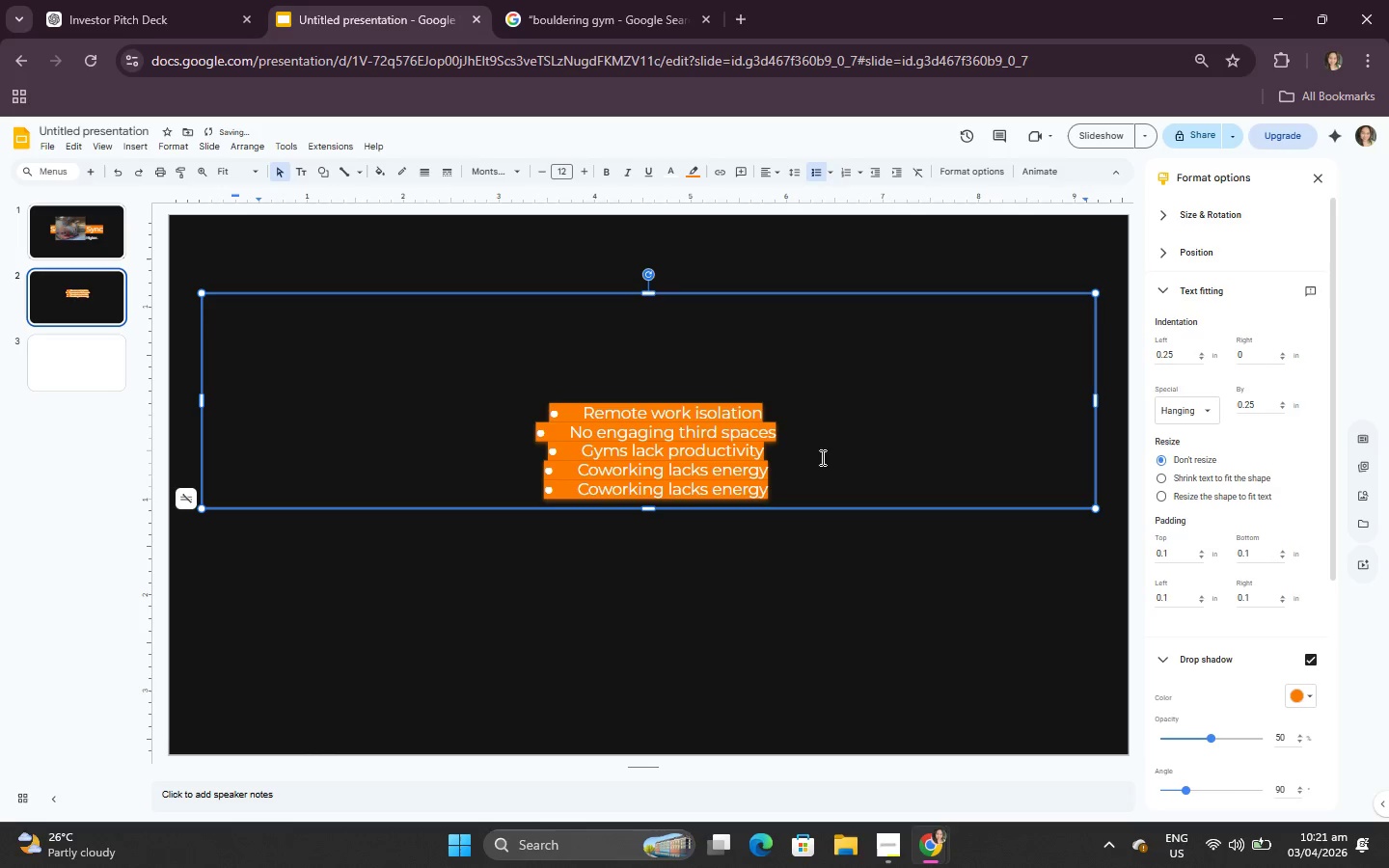 
left_click([808, 567])
 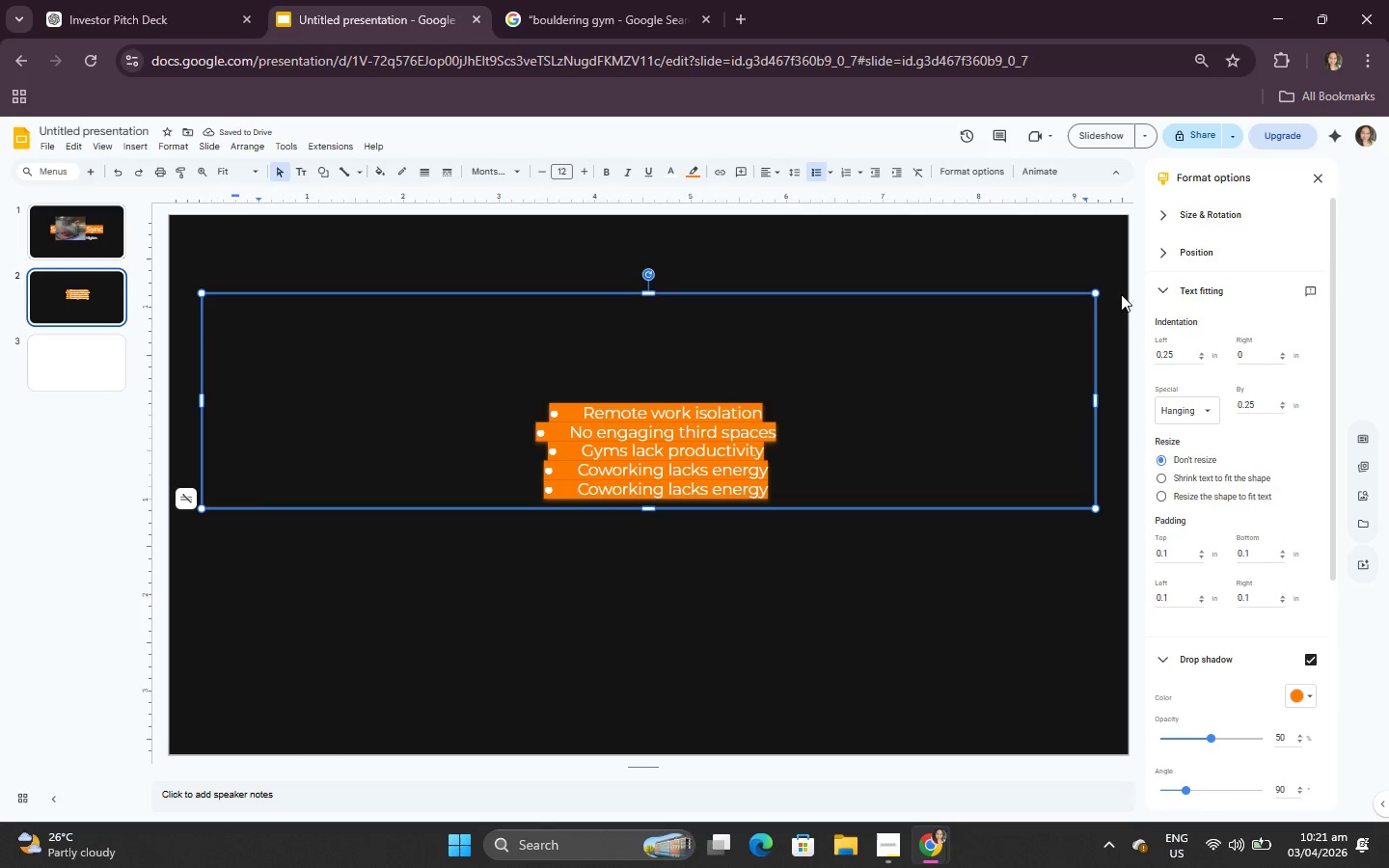 
left_click_drag(start_coordinate=[1096, 292], to_coordinate=[780, 341])
 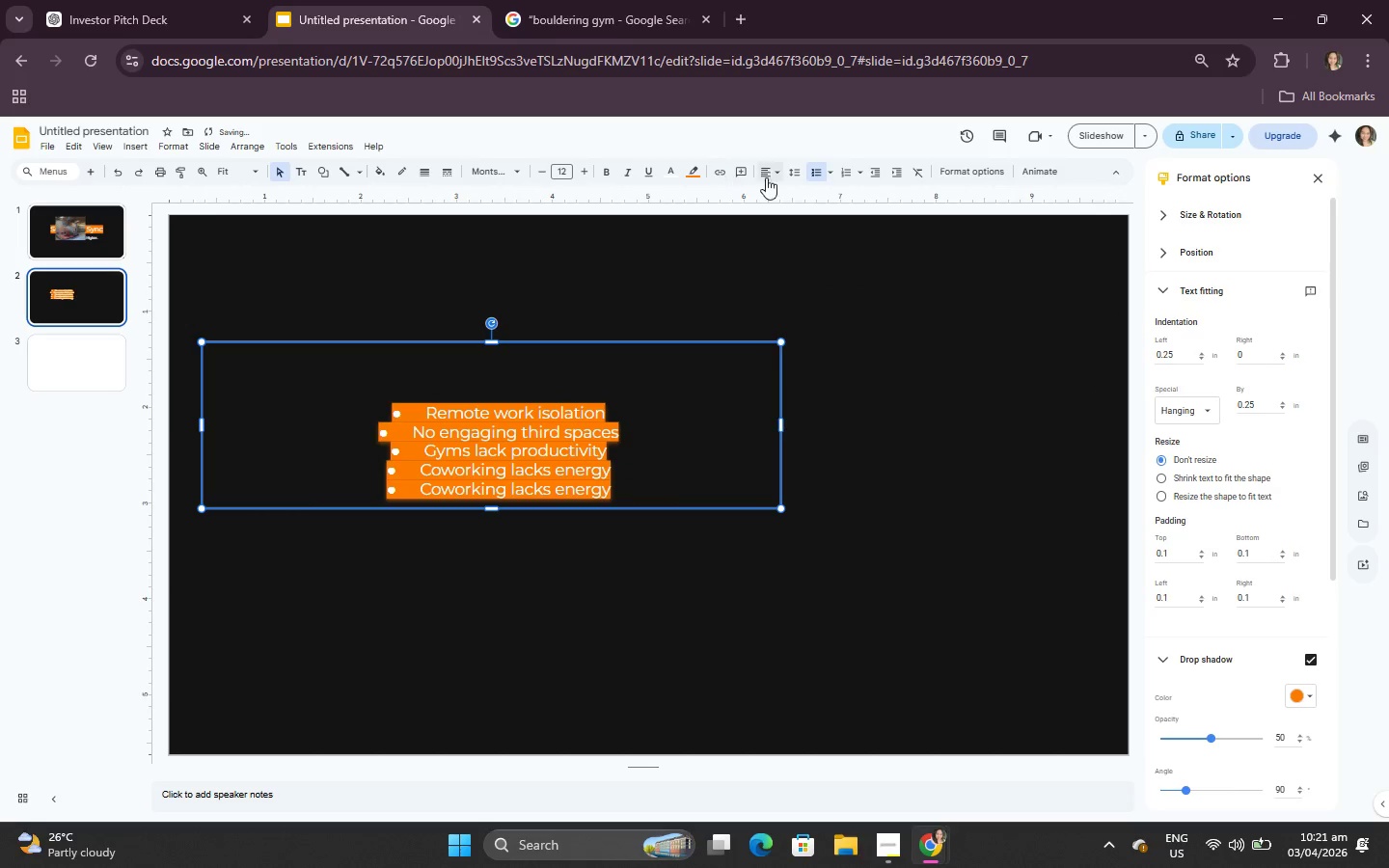 
left_click([774, 177])
 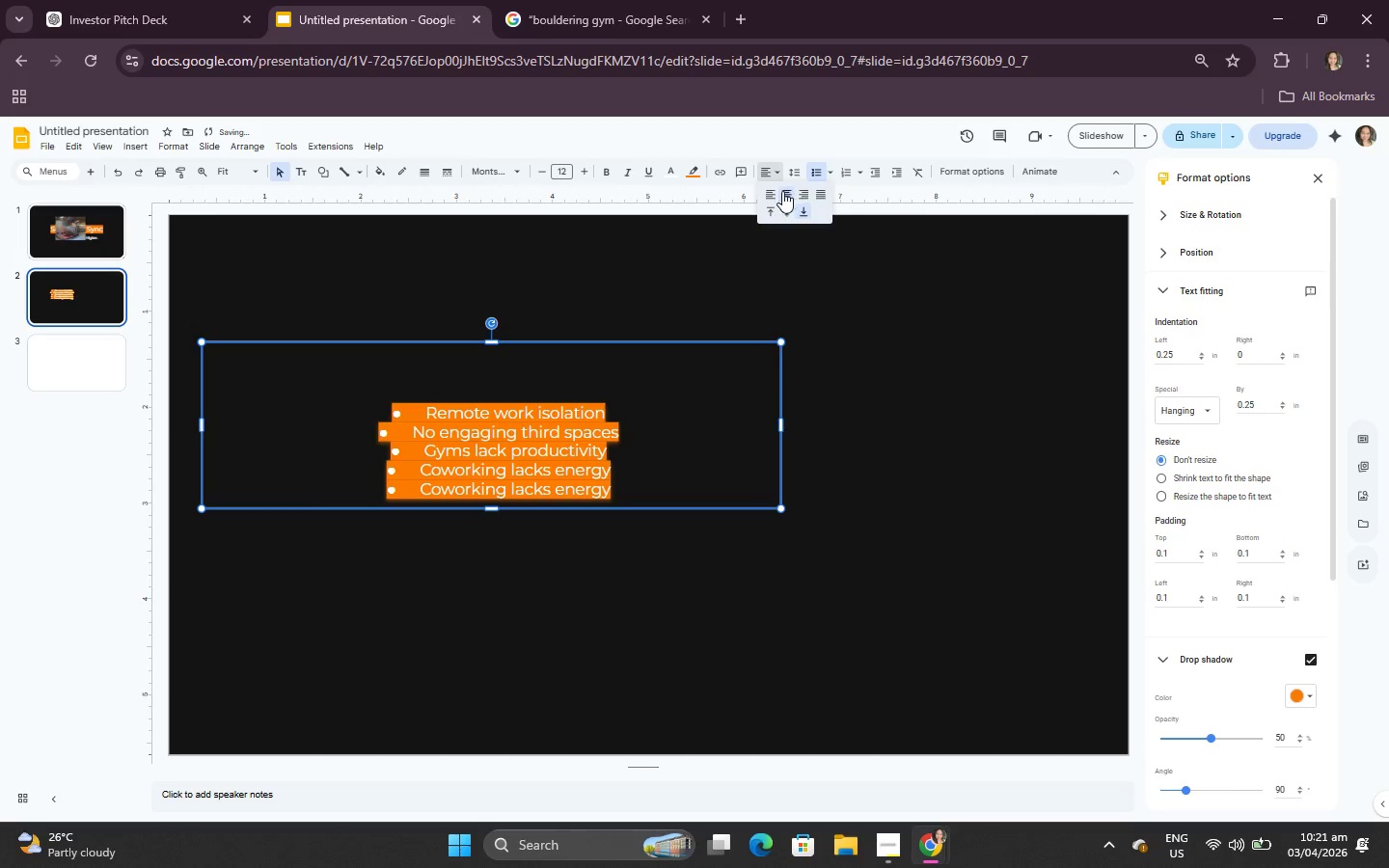 
left_click([774, 194])
 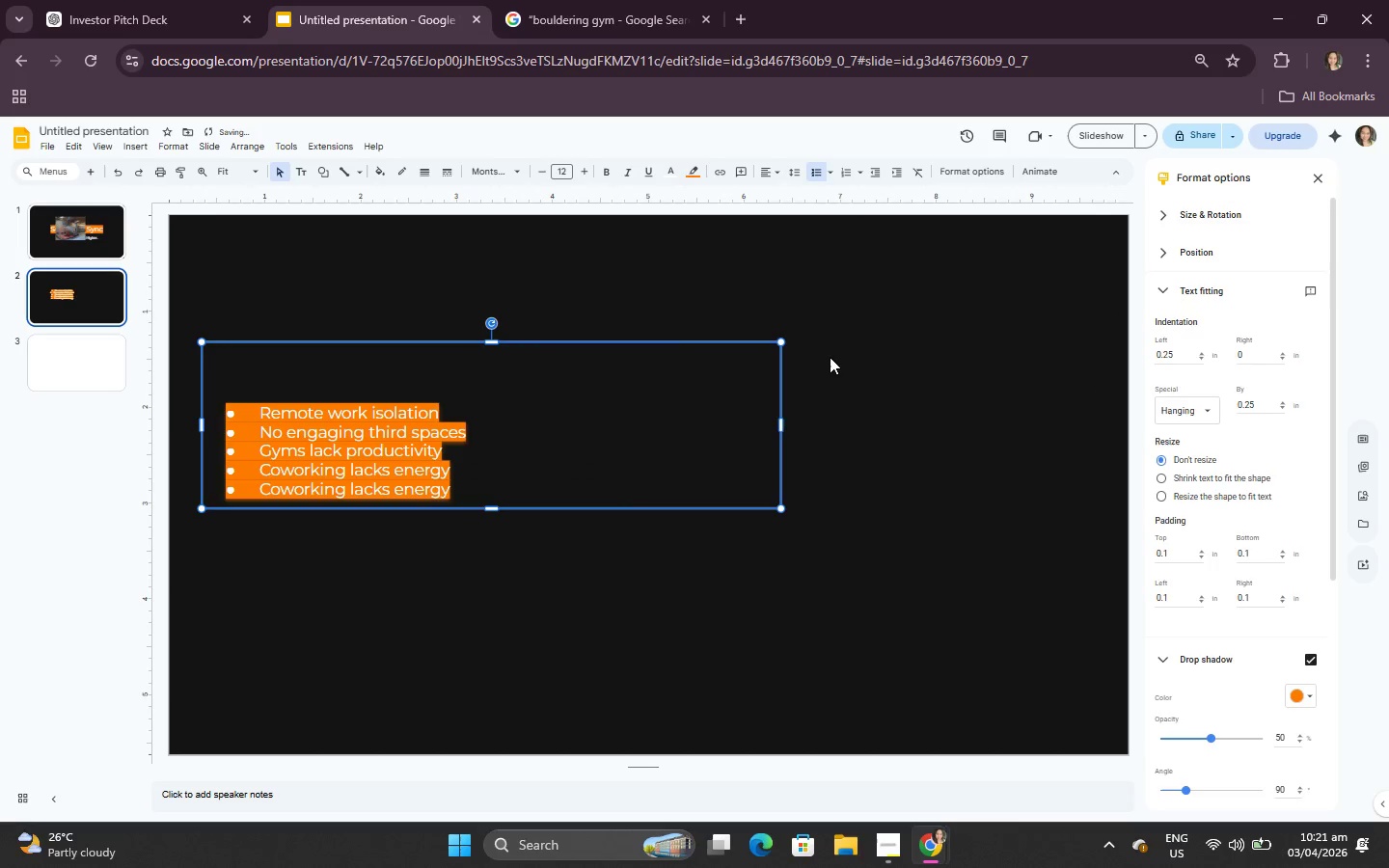 
left_click([834, 364])
 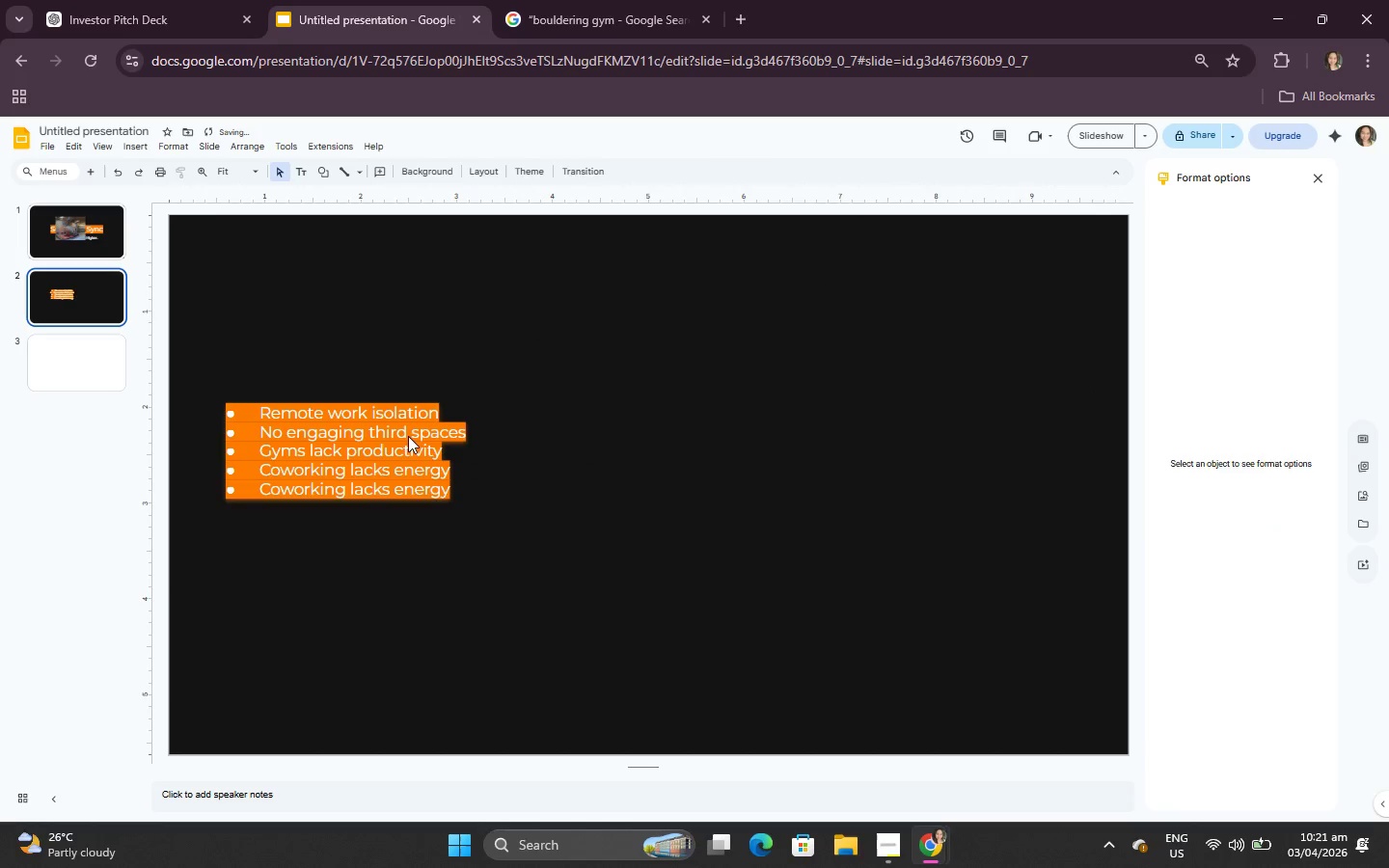 
left_click([403, 435])
 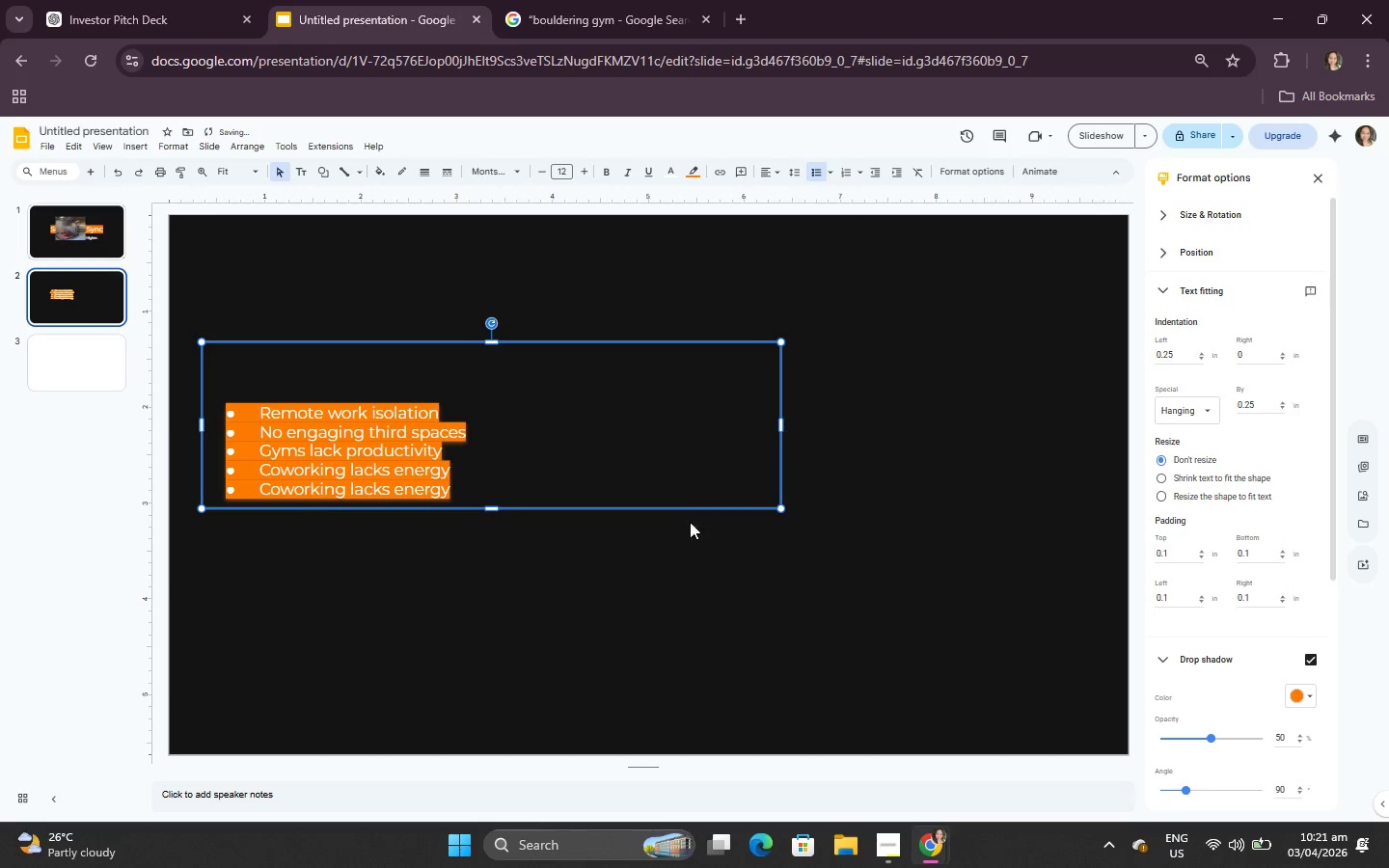 
left_click([699, 631])
 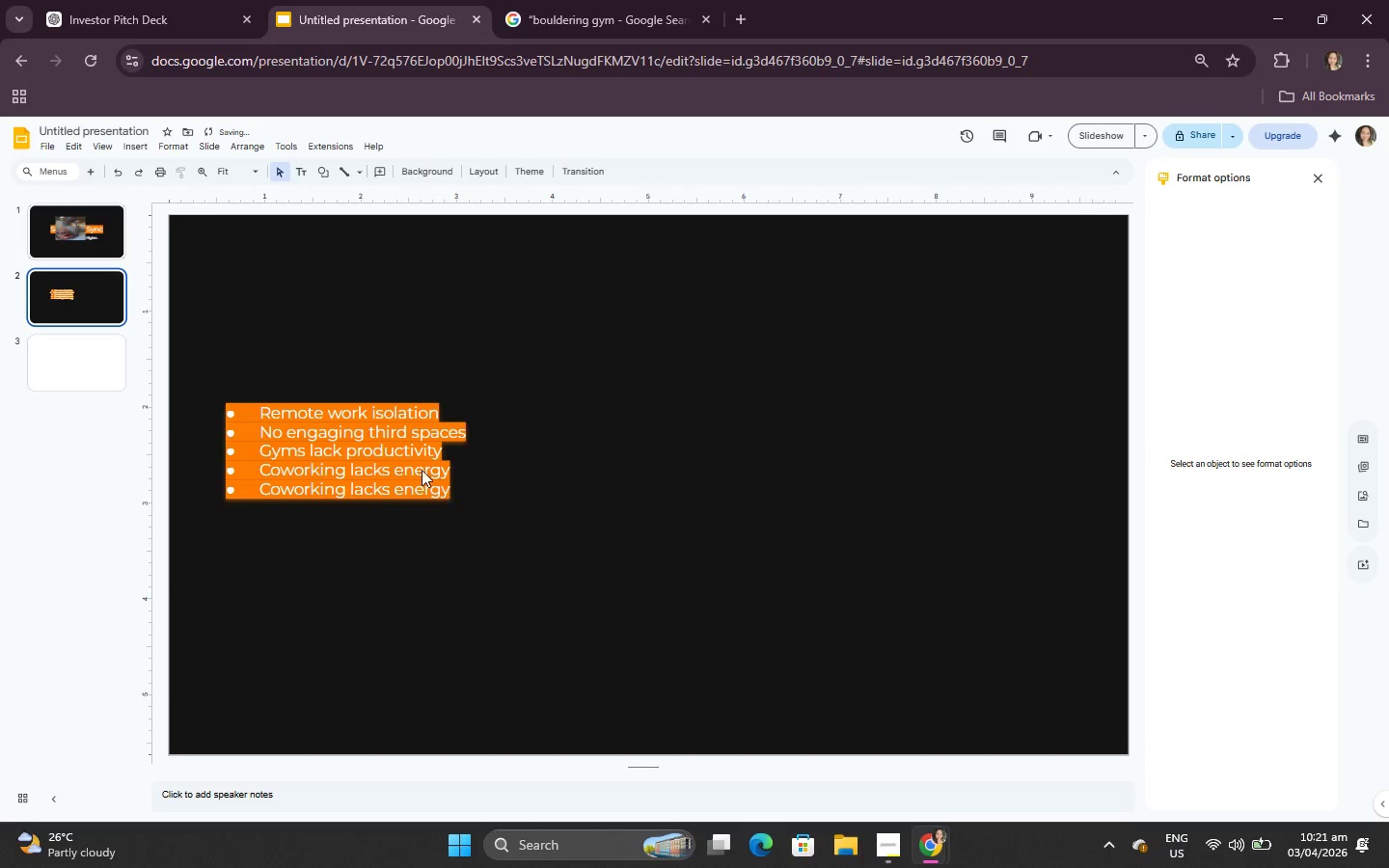 
left_click_drag(start_coordinate=[412, 465], to_coordinate=[414, 499])
 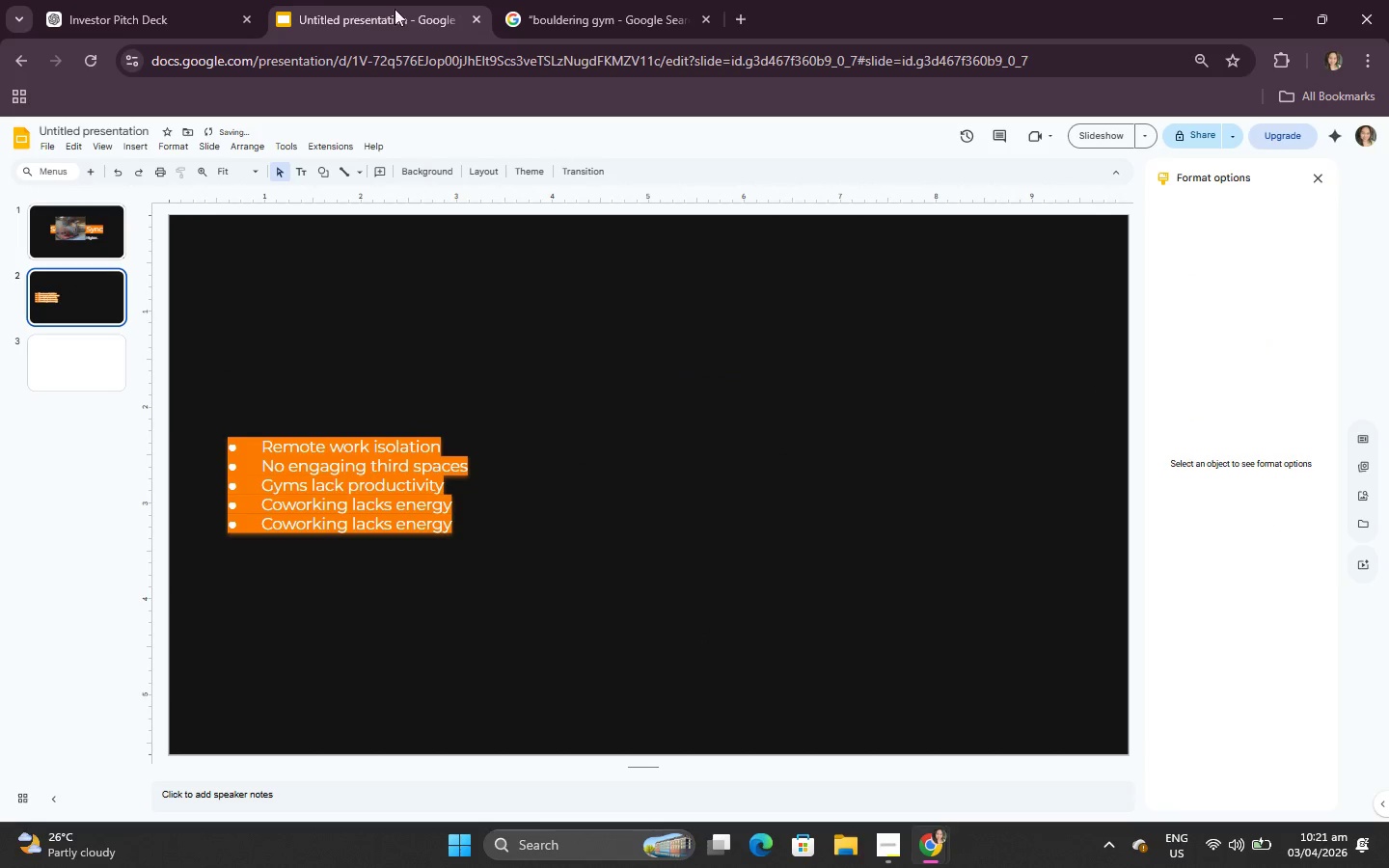 
left_click([191, 0])
 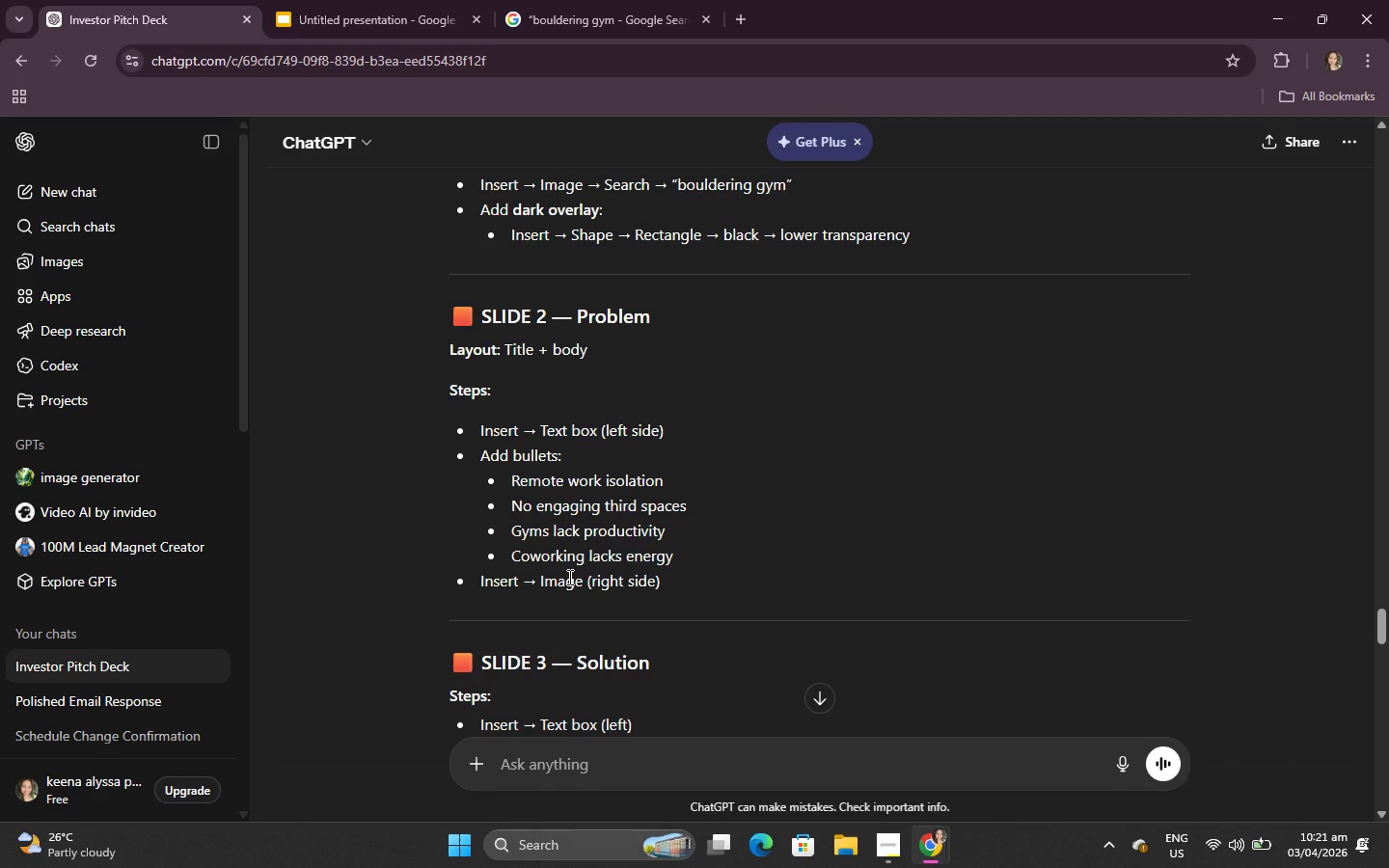 
wait(6.2)
 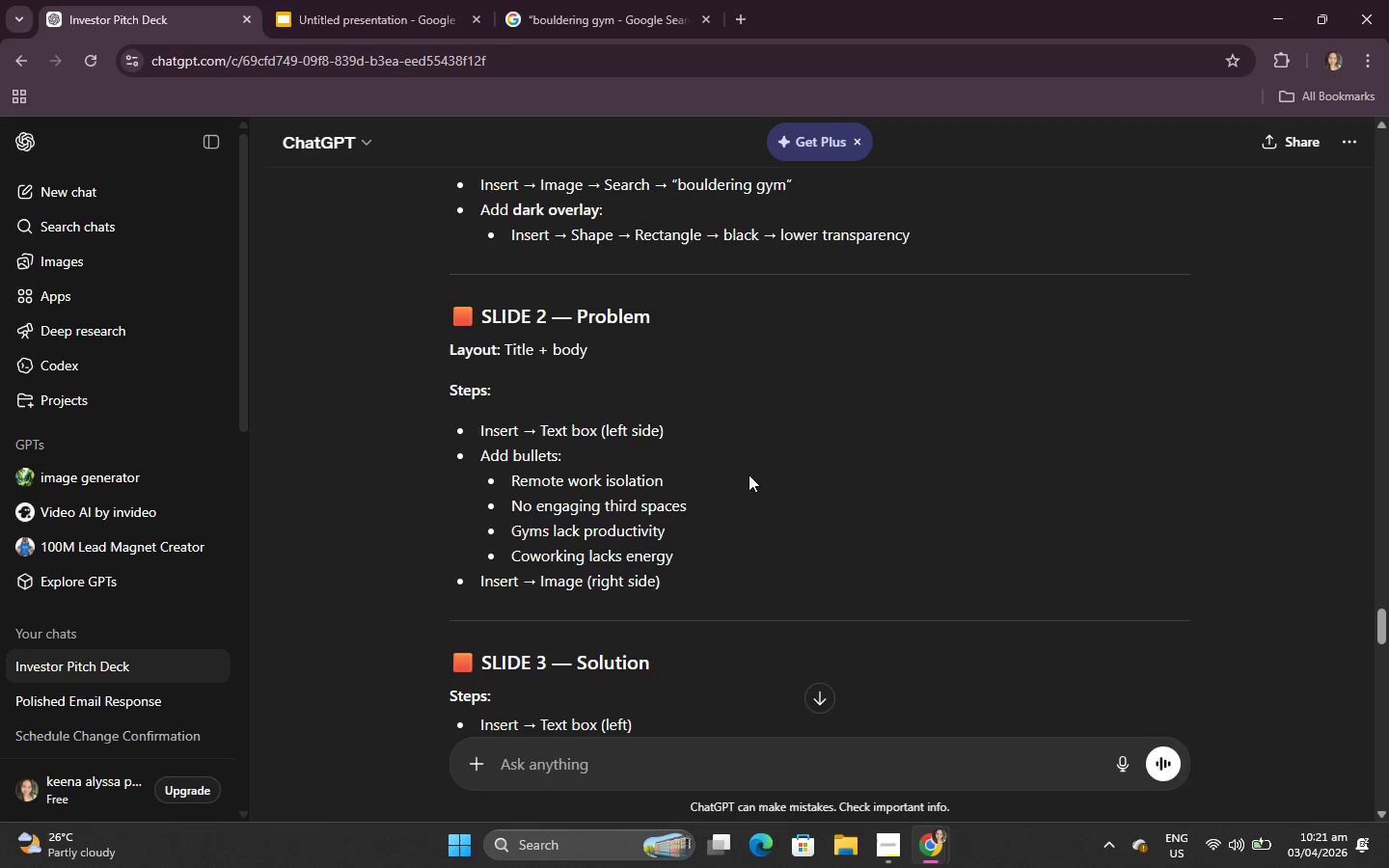 
left_click_drag(start_coordinate=[422, 149], to_coordinate=[68, 157])
 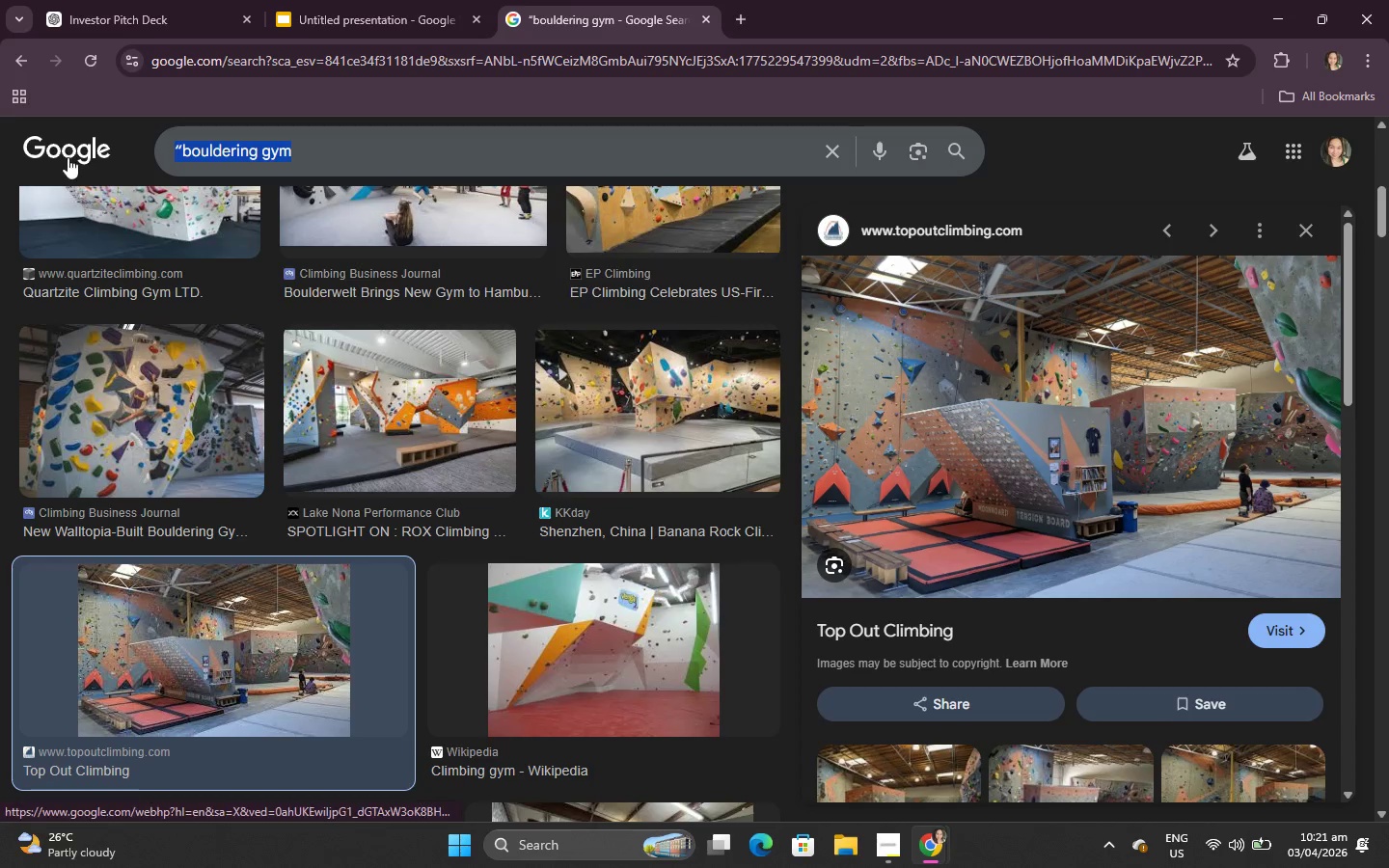 
key(Control+V)
 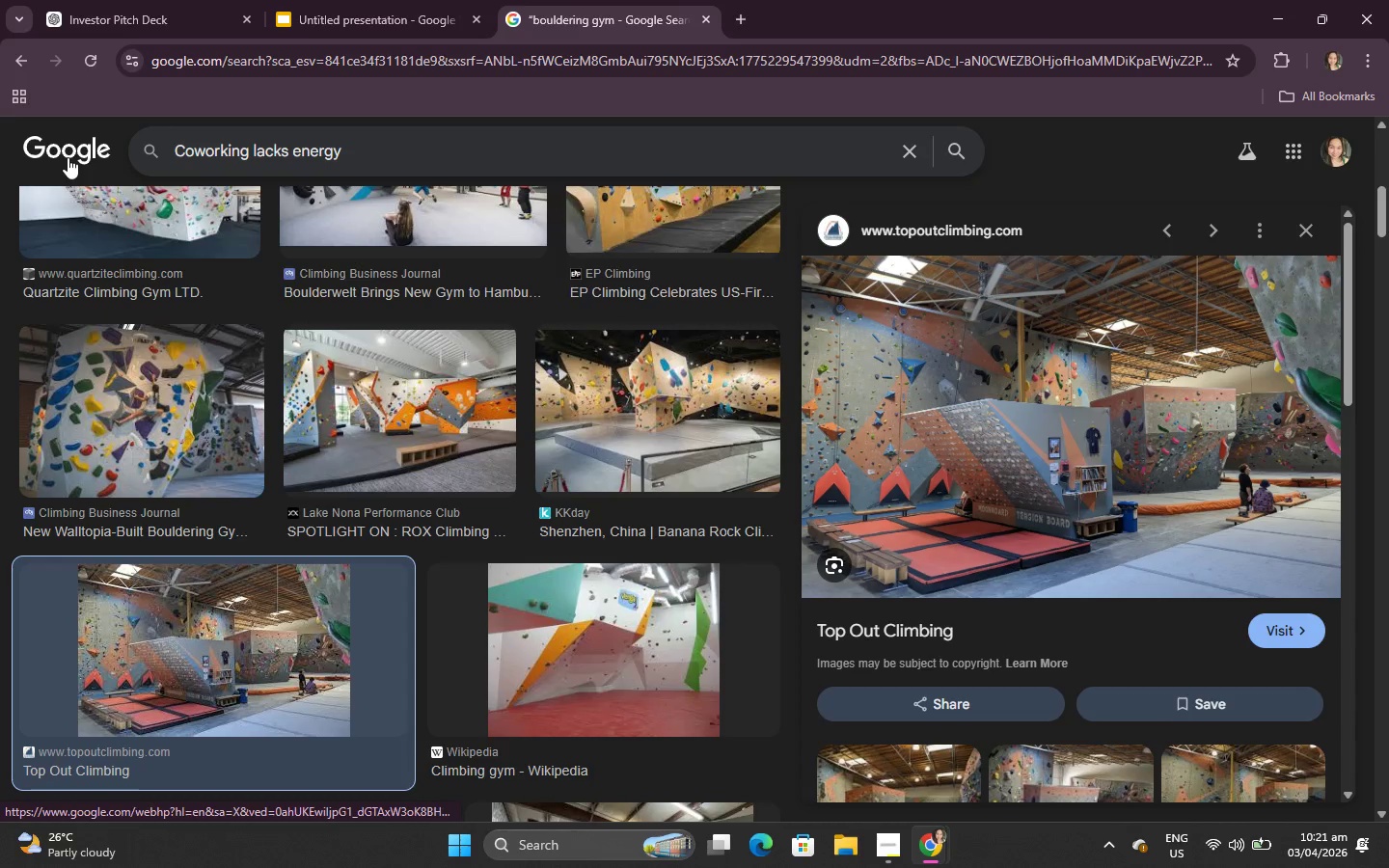 
key(Enter)
 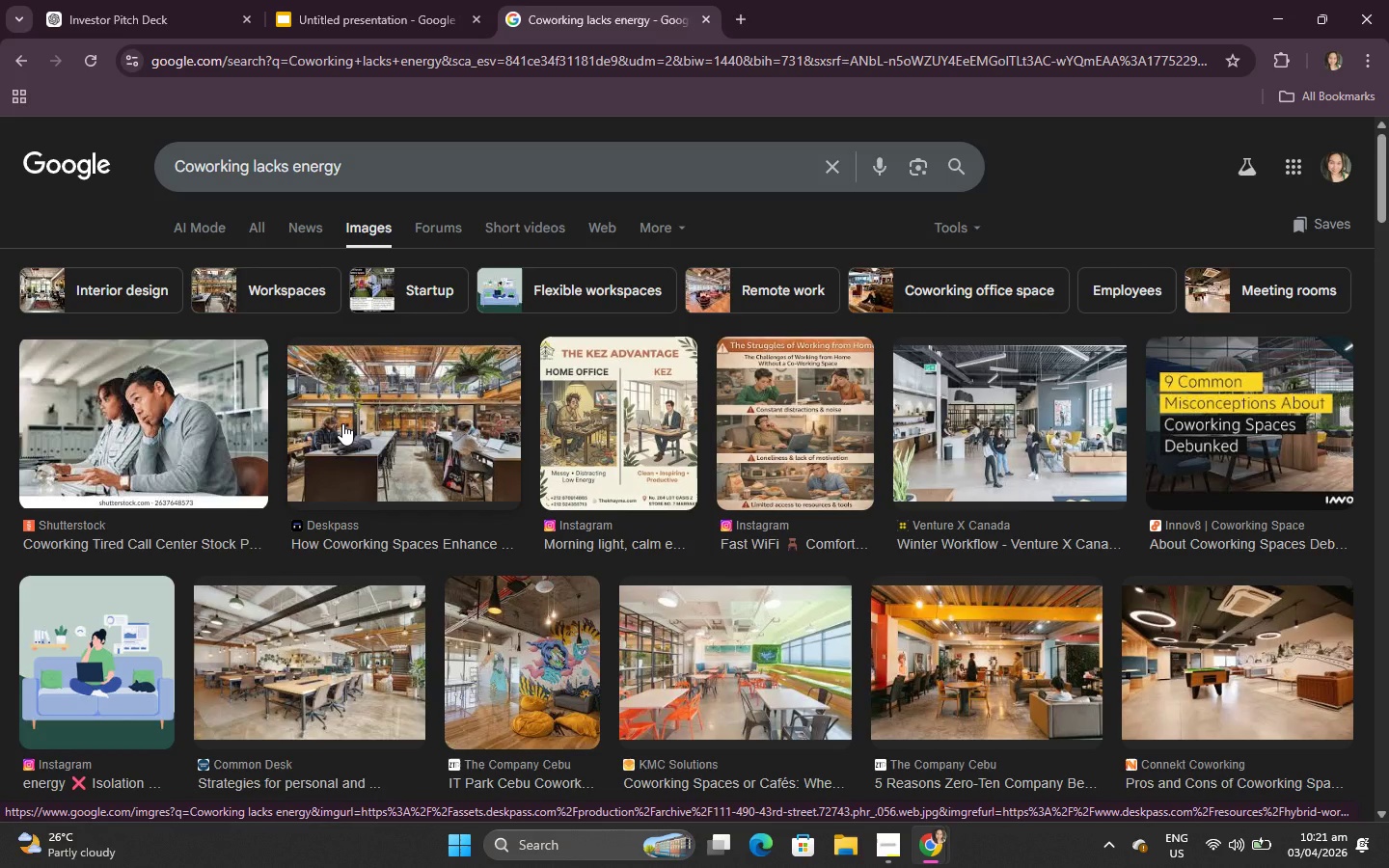 
wait(5.06)
 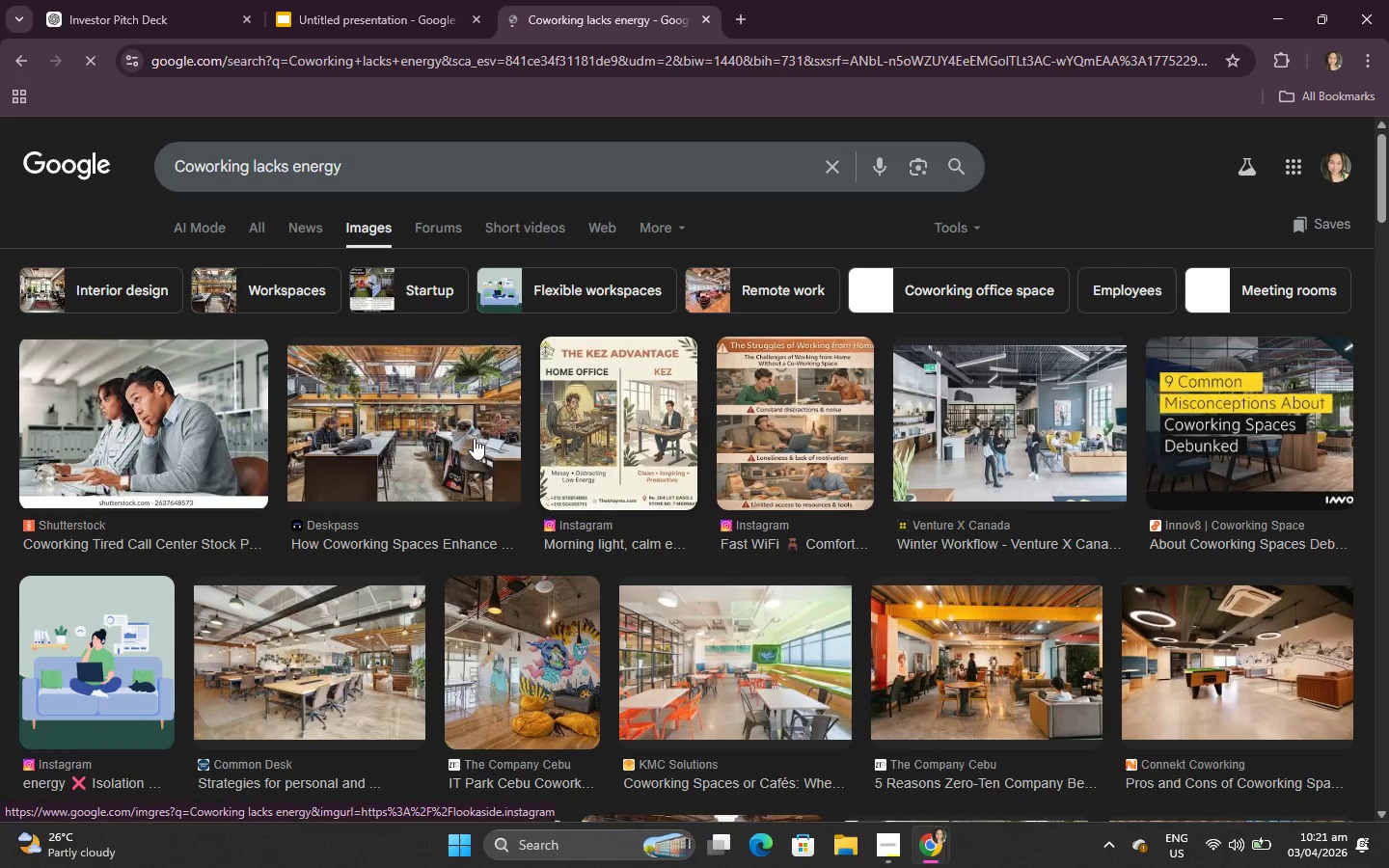 
left_click([207, 0])
 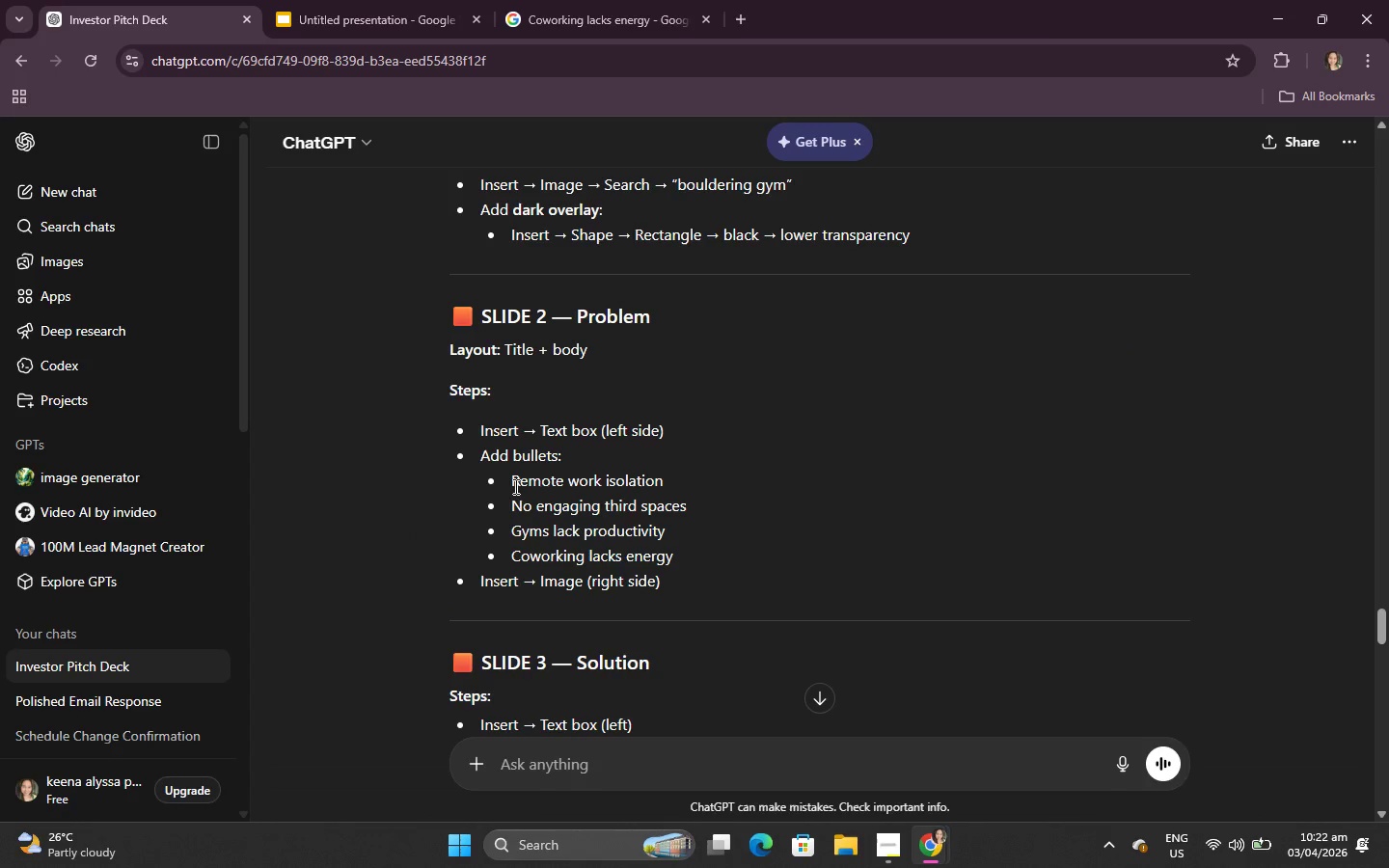 
left_click_drag(start_coordinate=[480, 478], to_coordinate=[691, 548])
 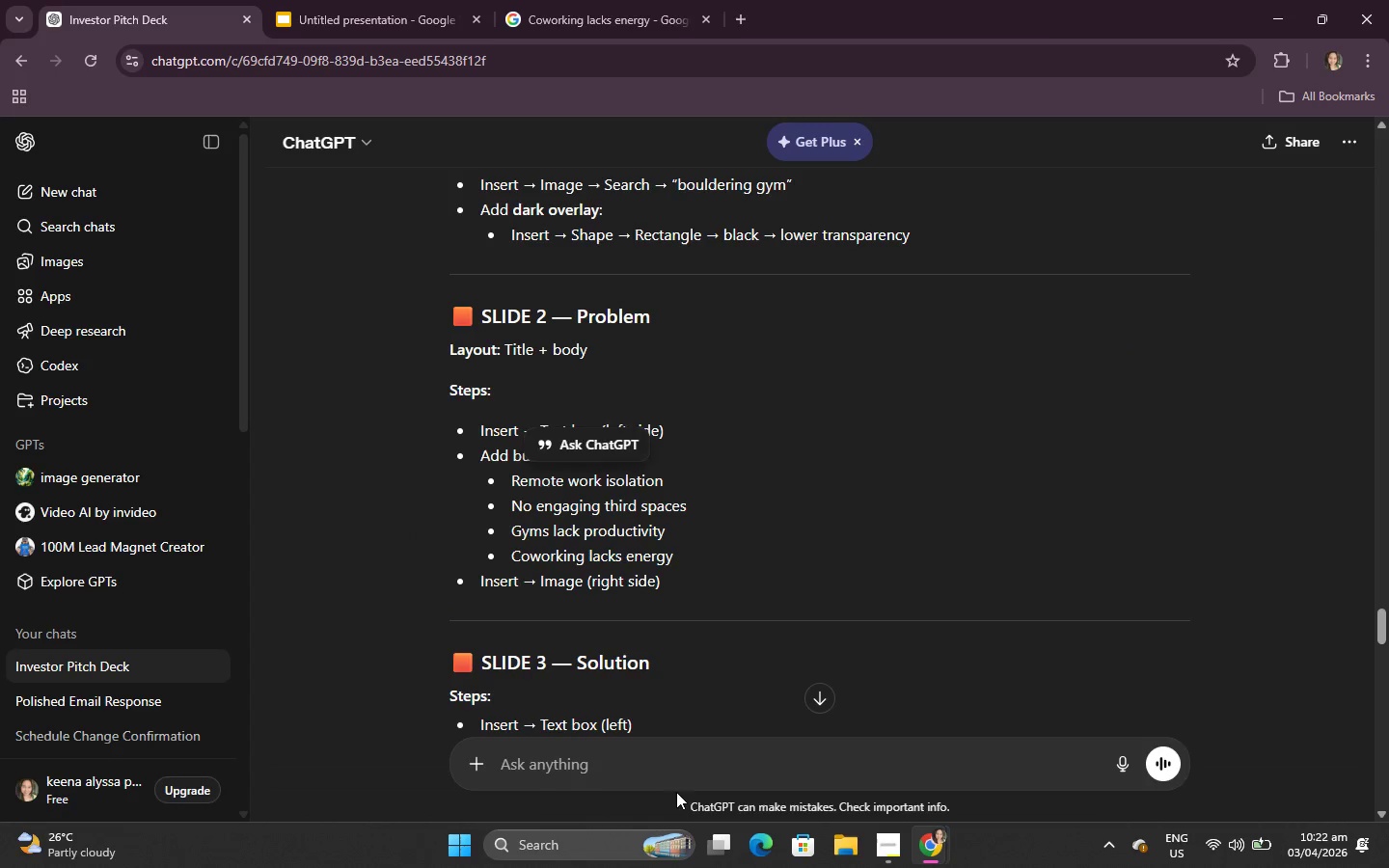 
key(Control+C)
 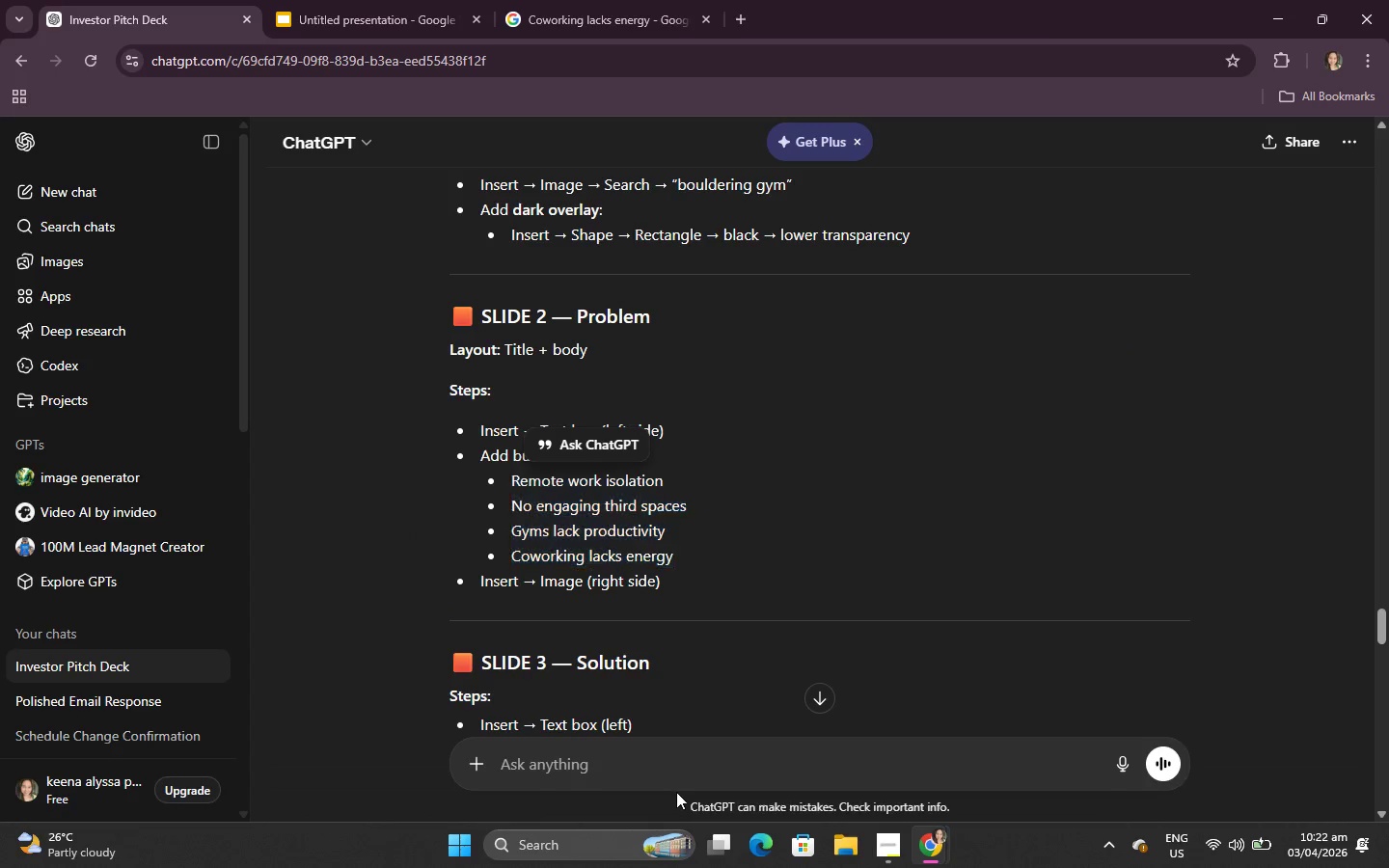 
double_click([677, 777])
 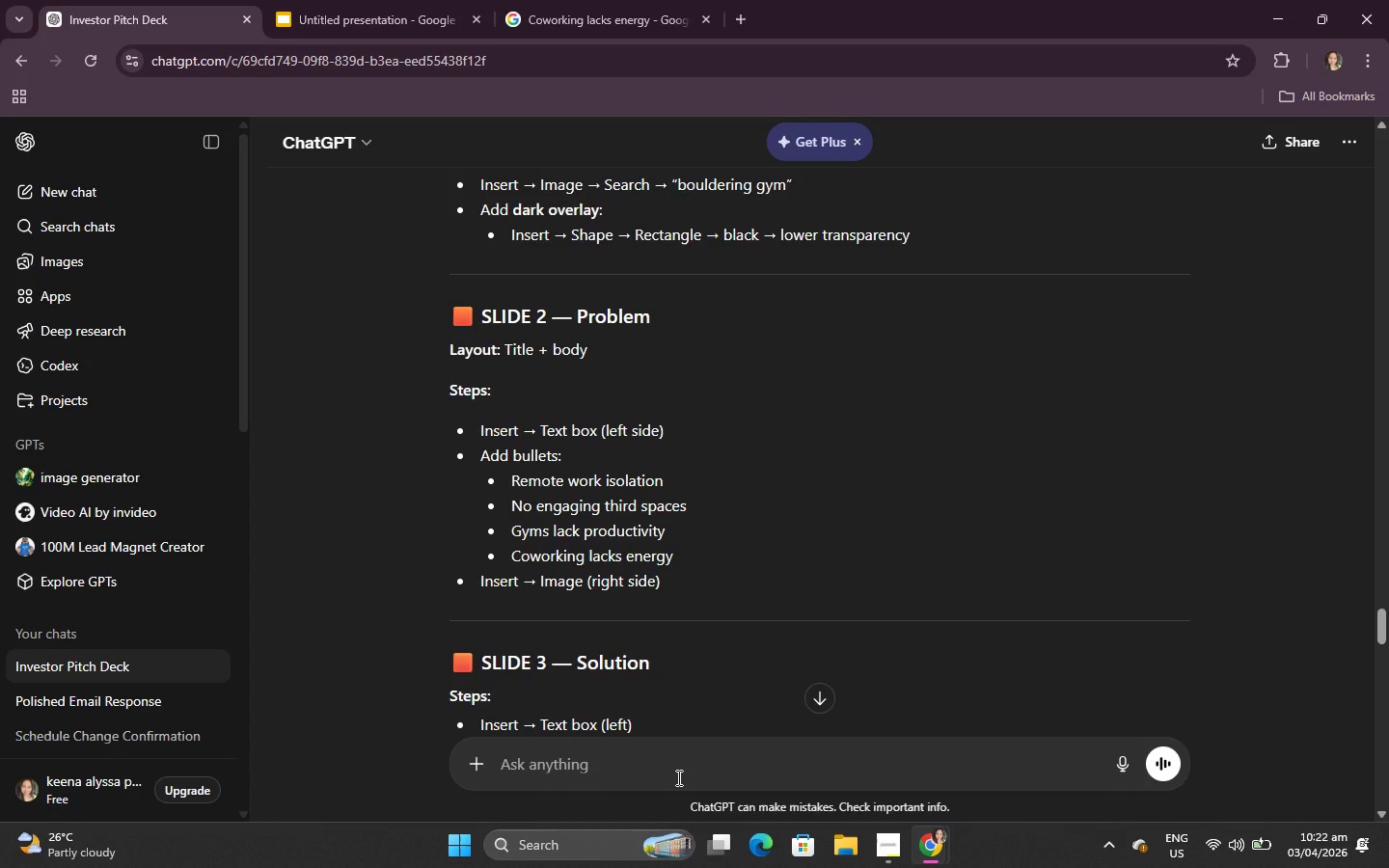 
type(PHYO)
key(Backspace)
key(Backspace)
type(OTO )
 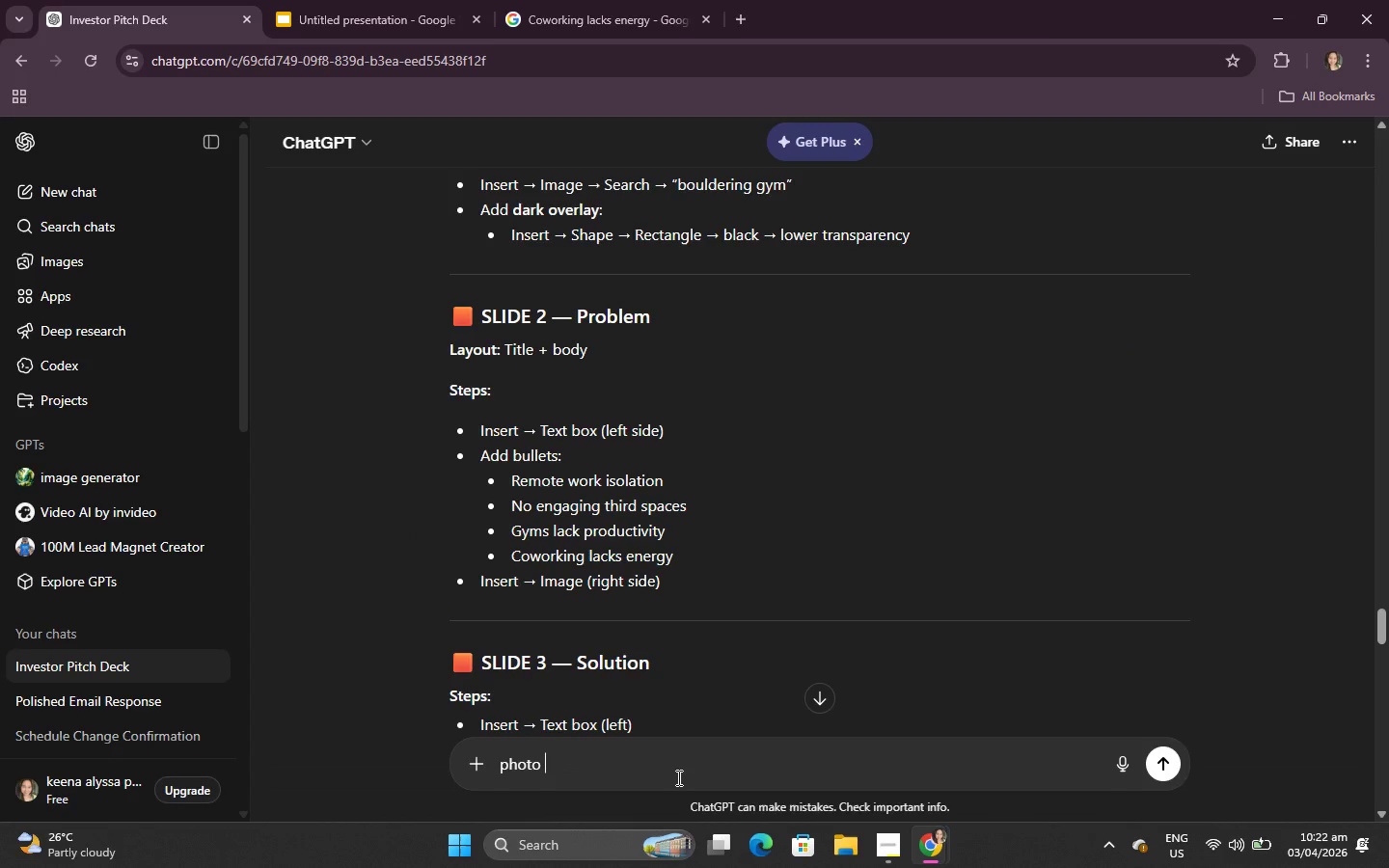 
key(Control+V)
 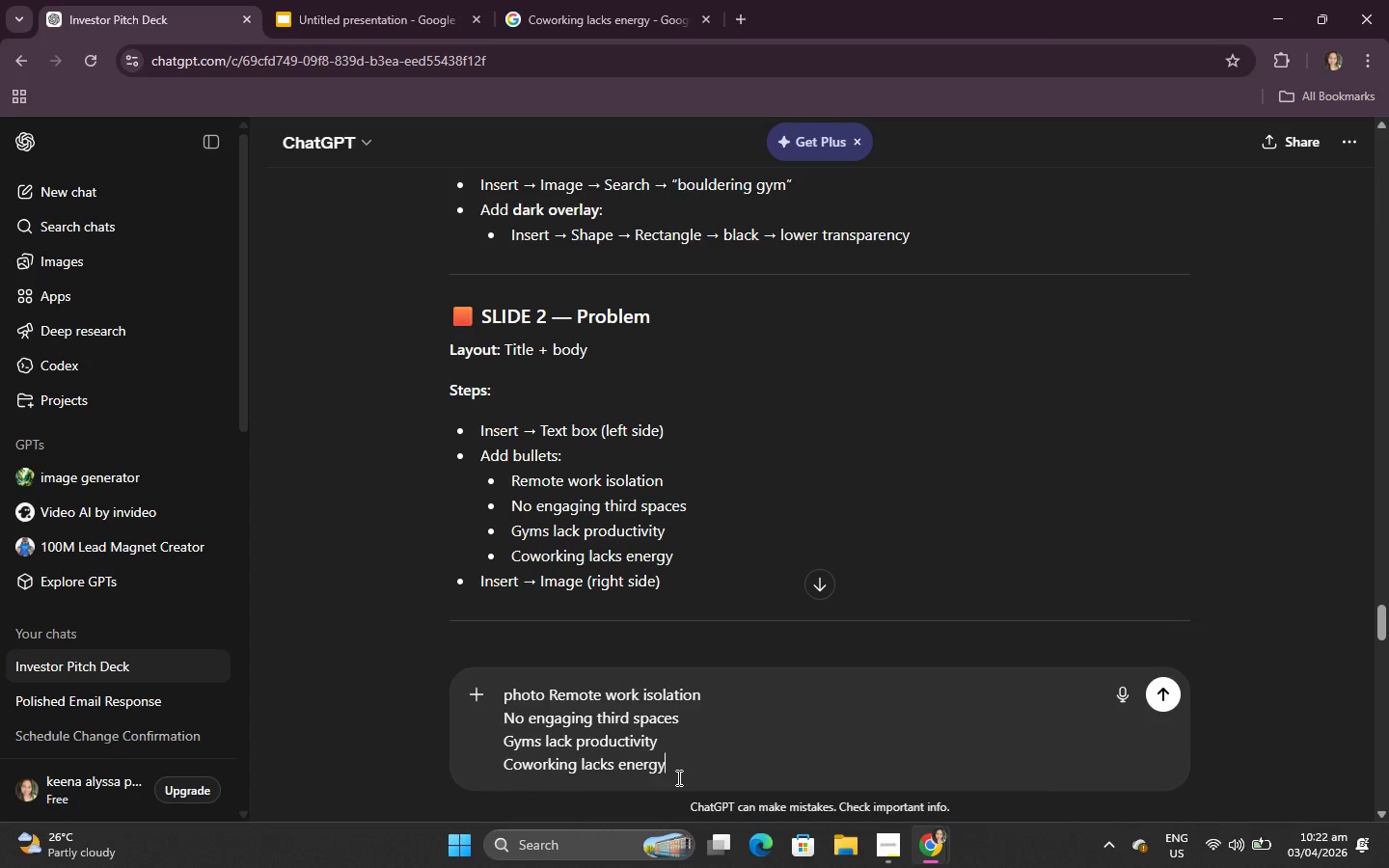 
key(Enter)
 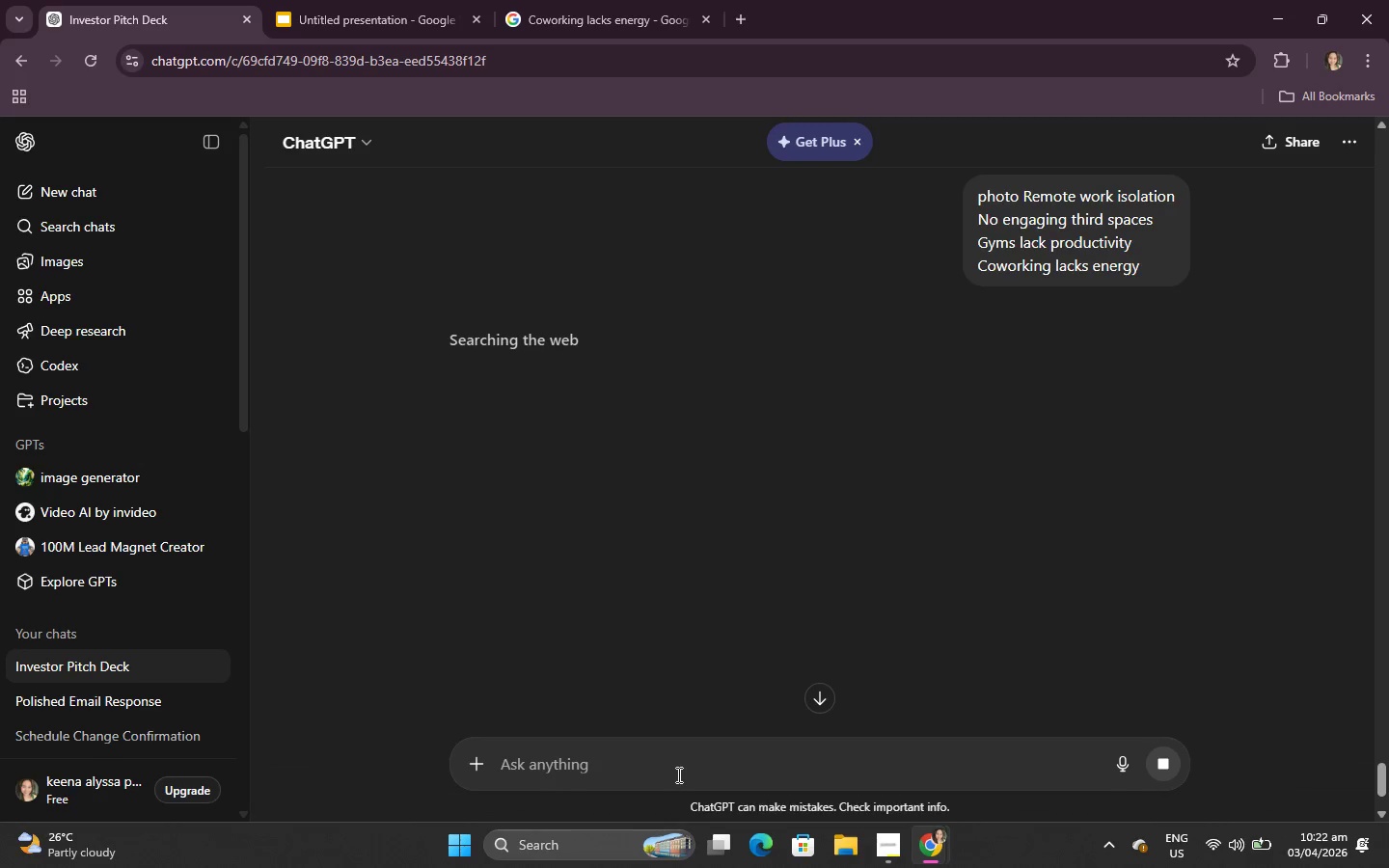 
mouse_move([342, 18])
 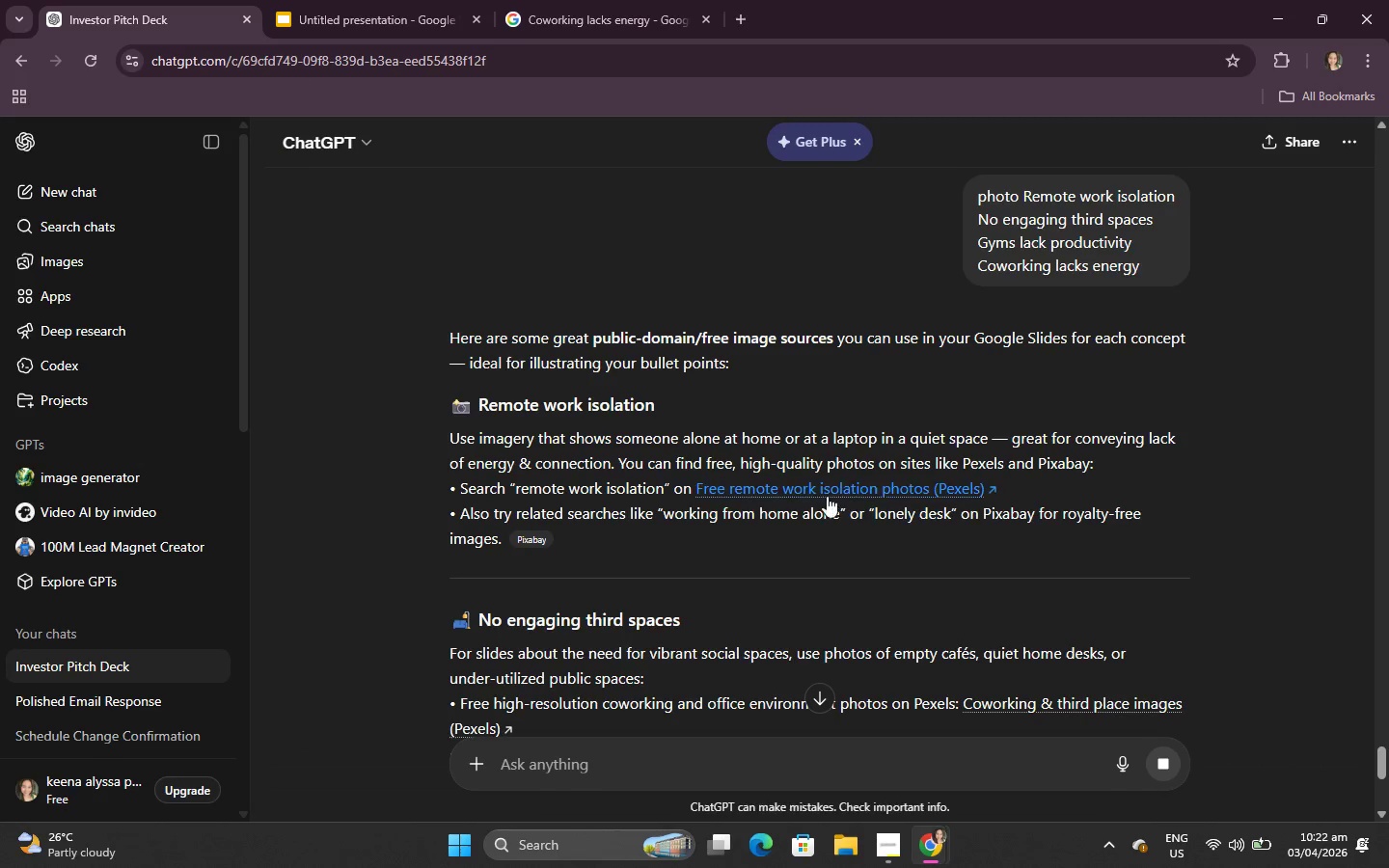 
left_click([827, 496])
 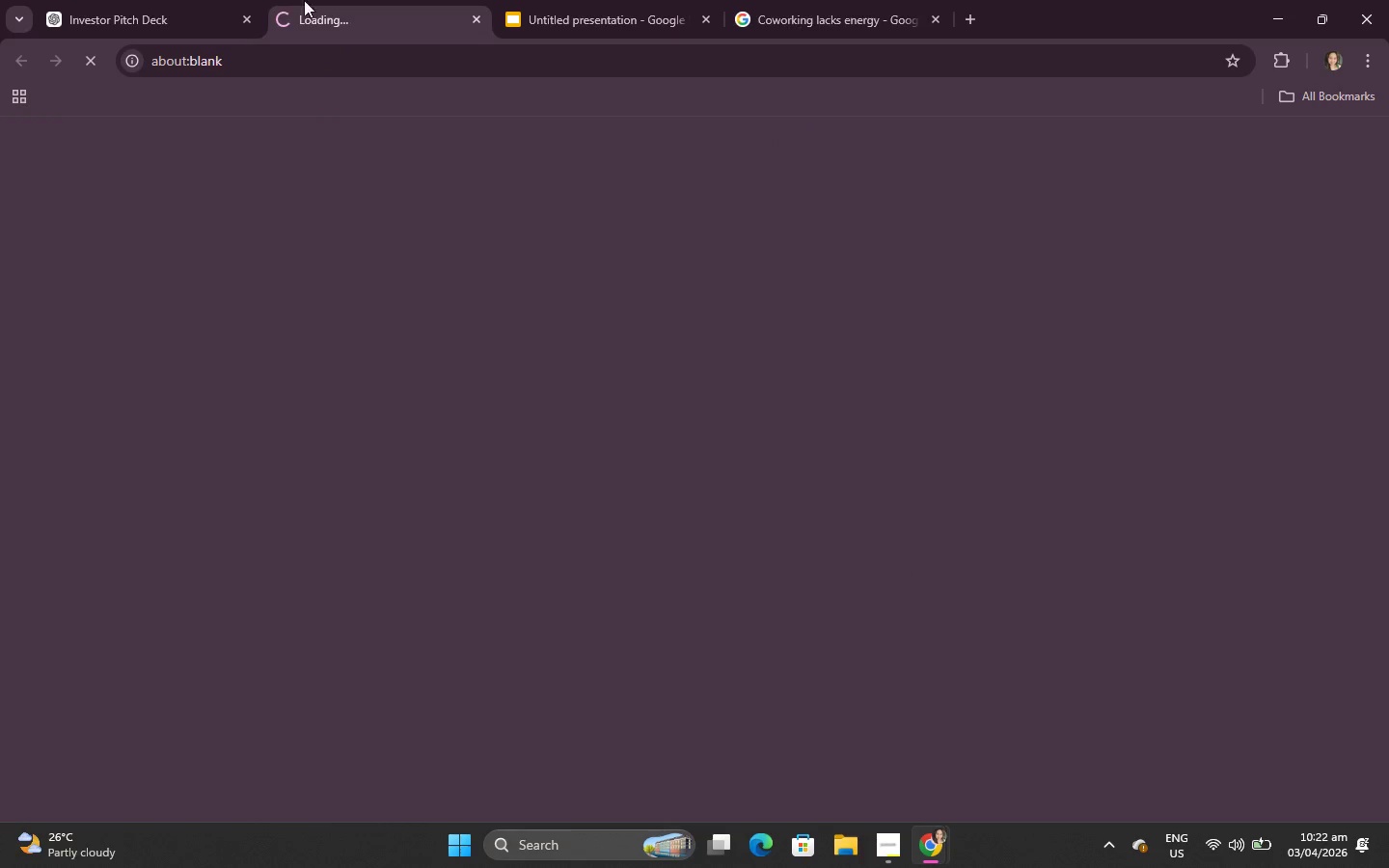 
left_click([93, 0])
 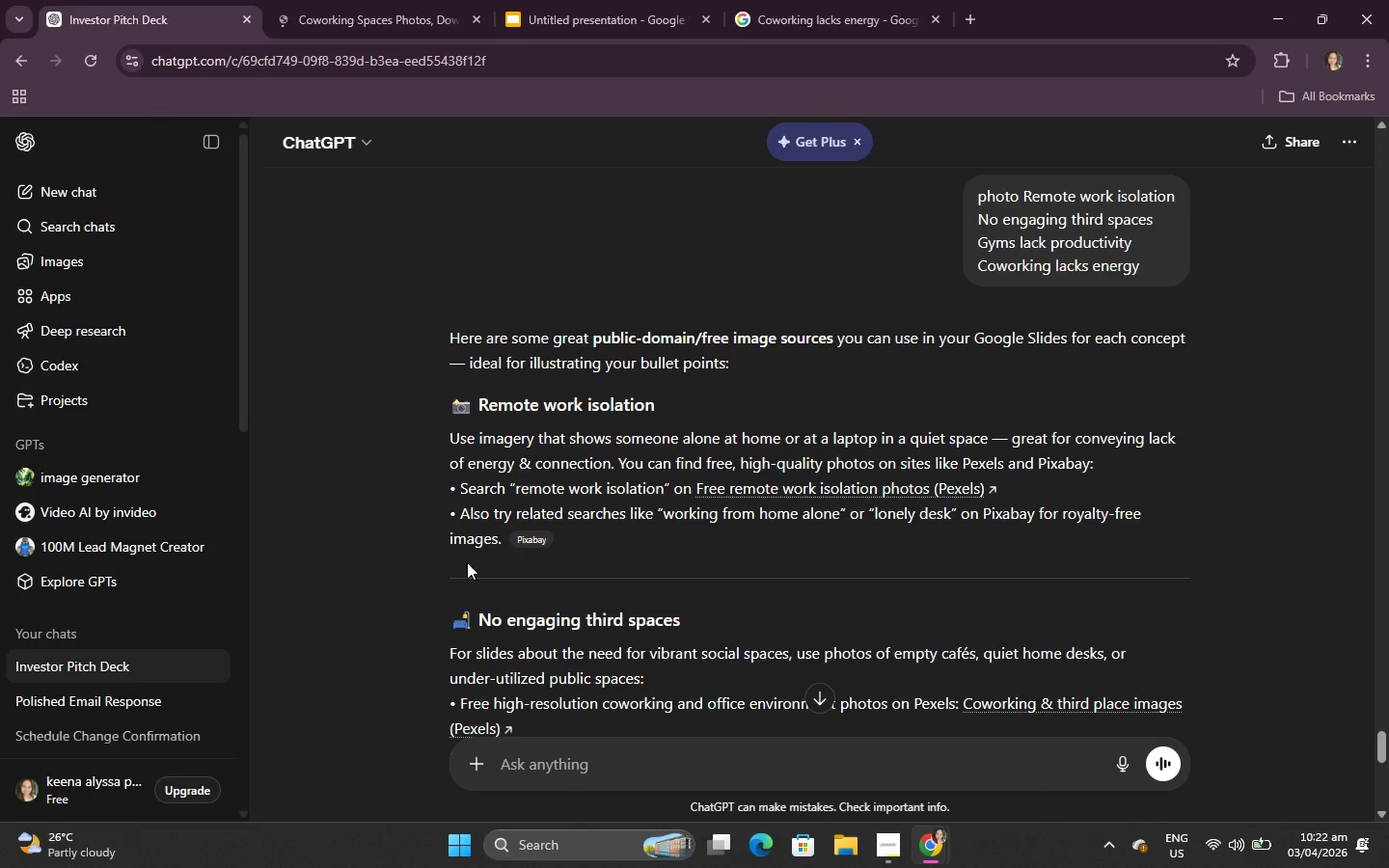 
scroll: coordinate [515, 634], scroll_direction: down, amount: 5.0
 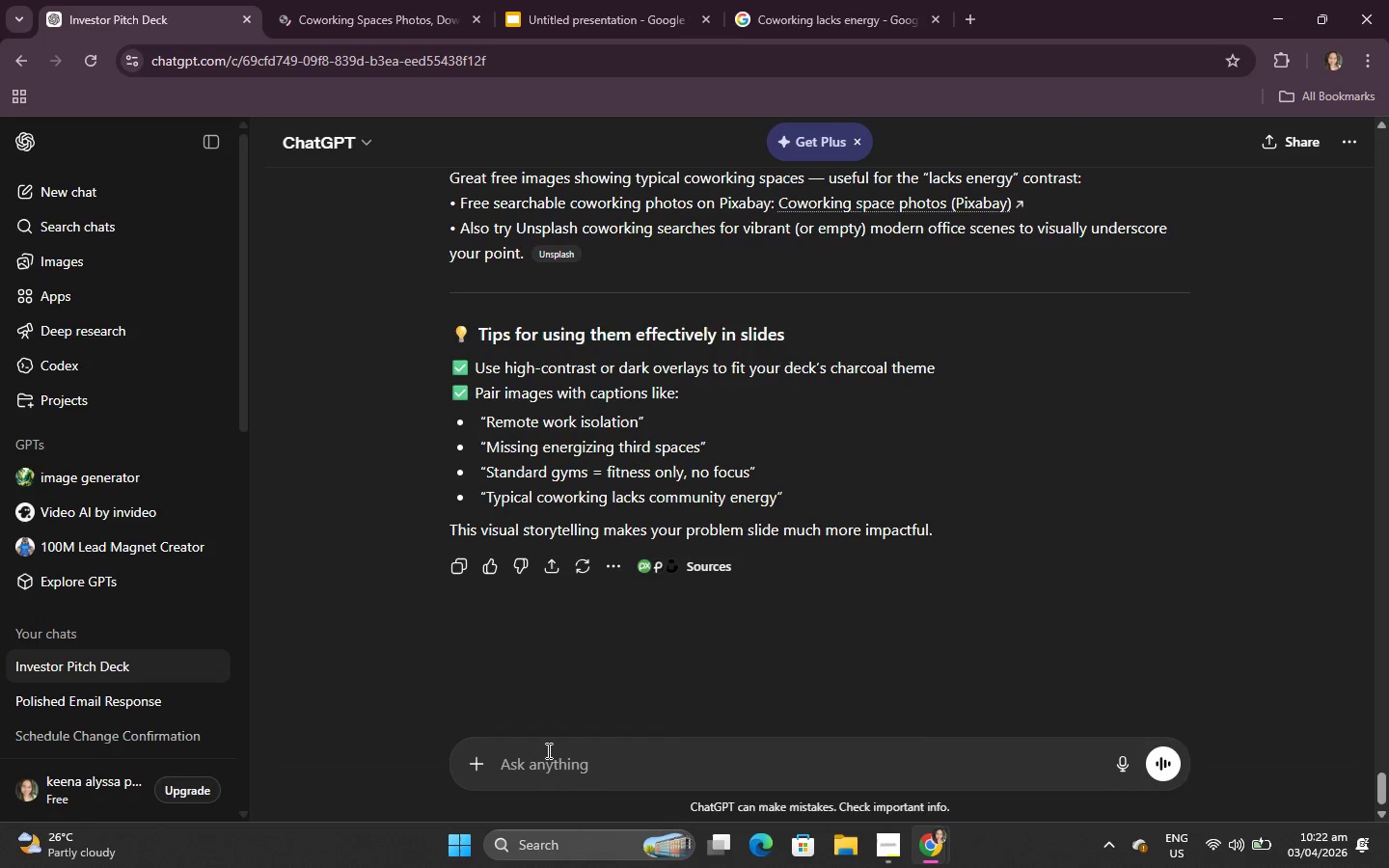 
left_click([547, 750])
 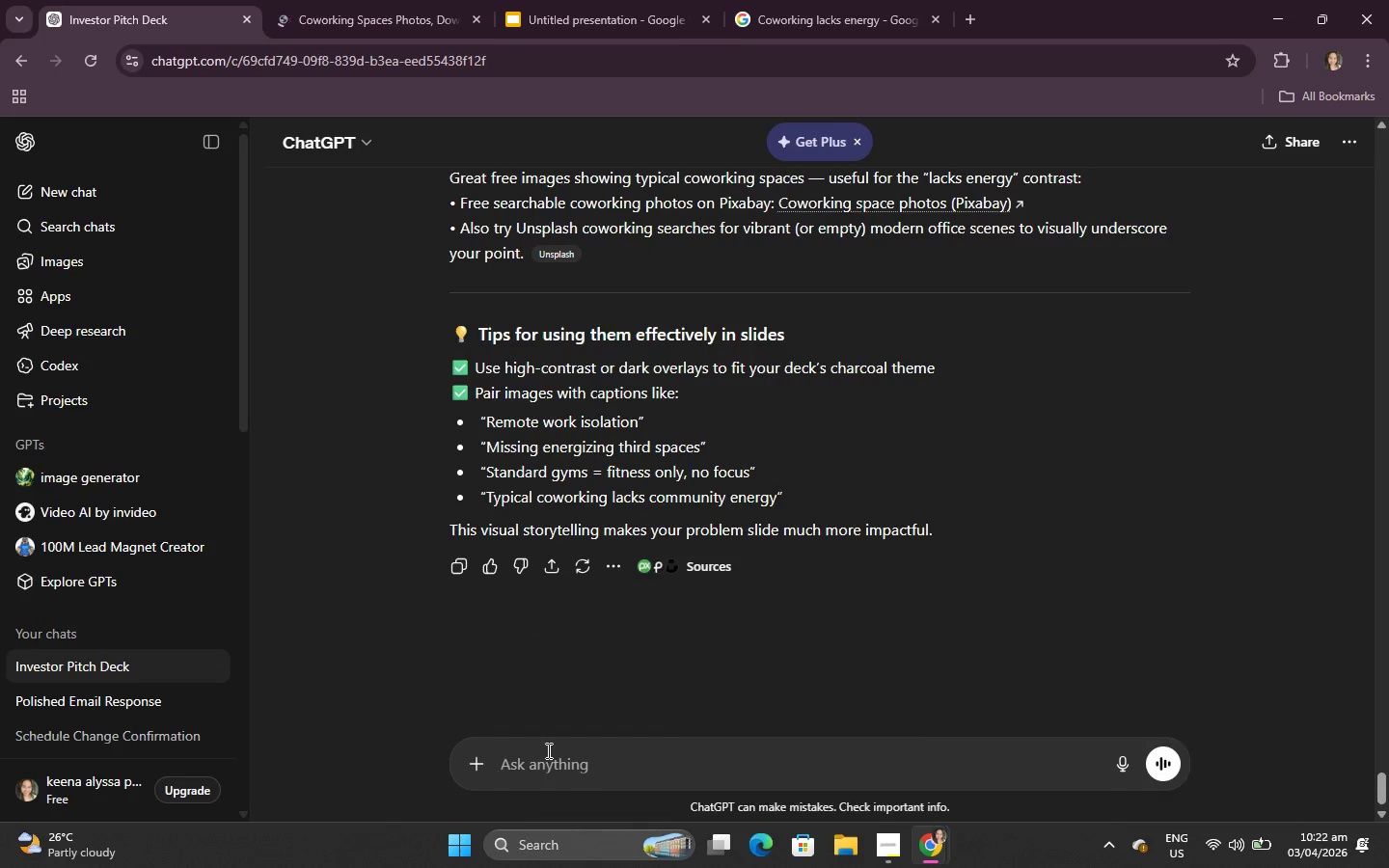 
type(MAKE 1 PHOYO)
key(Backspace)
key(Backspace)
type(TO FOR ALL)
 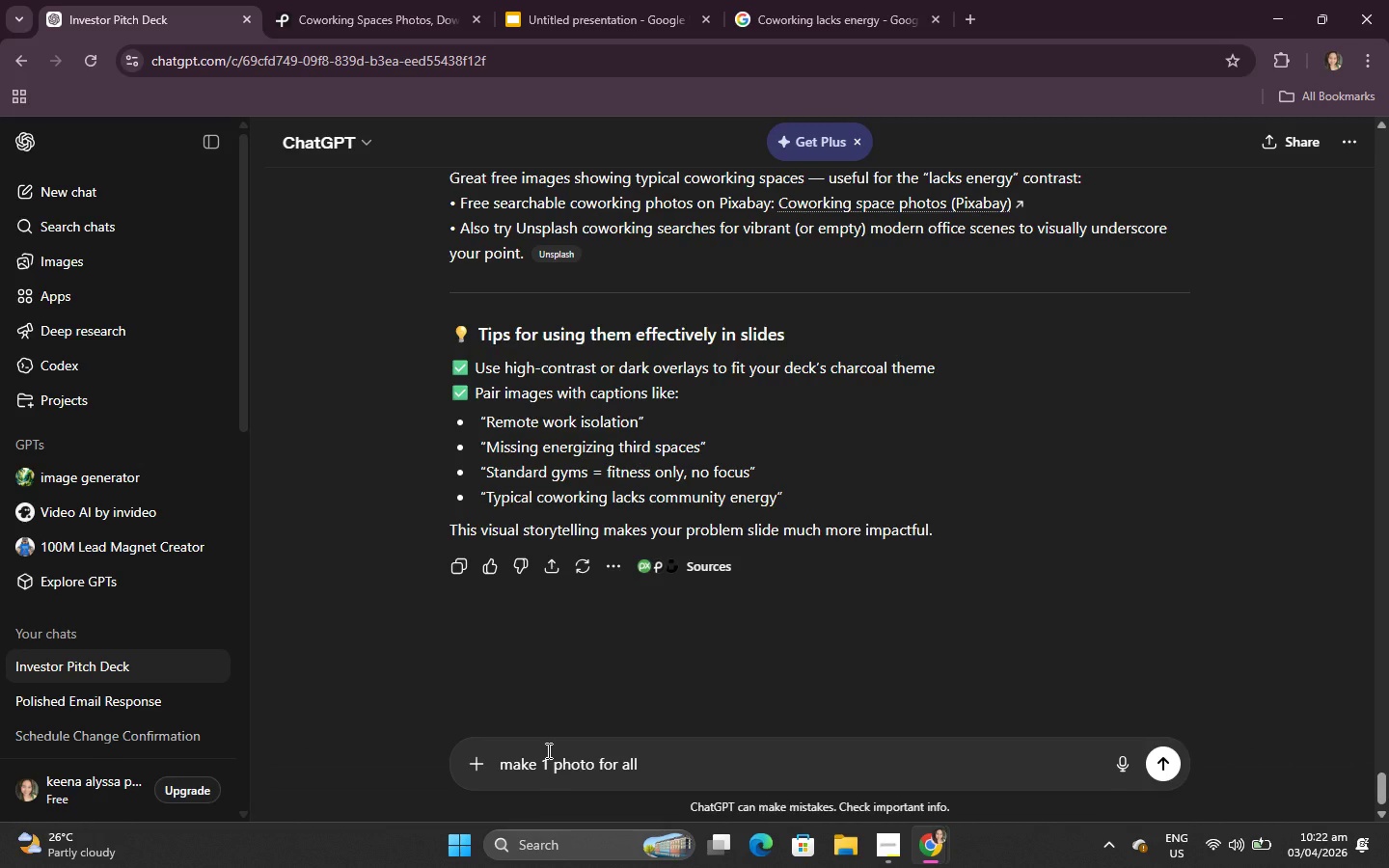 
key(Enter)
 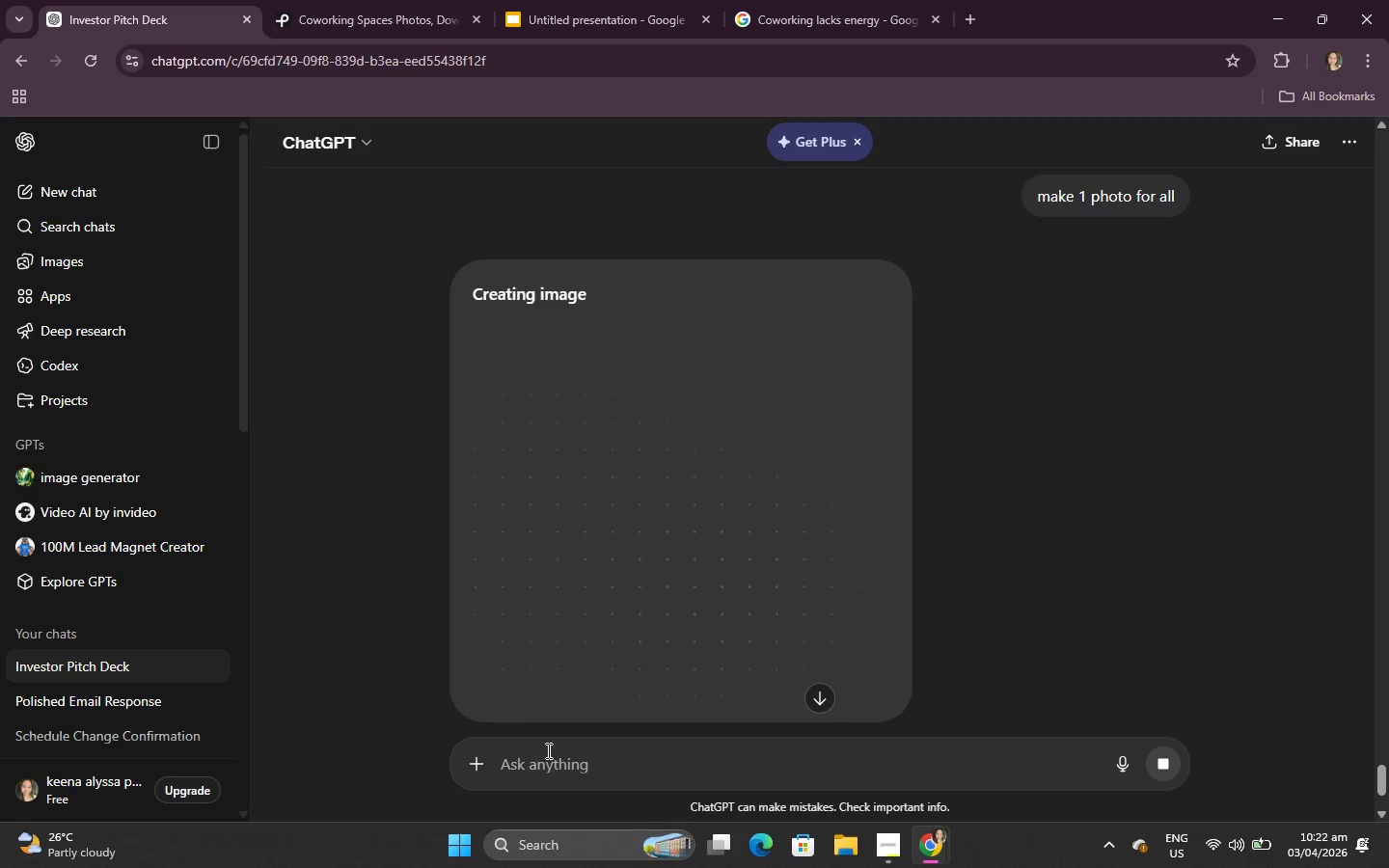 
wait(8.25)
 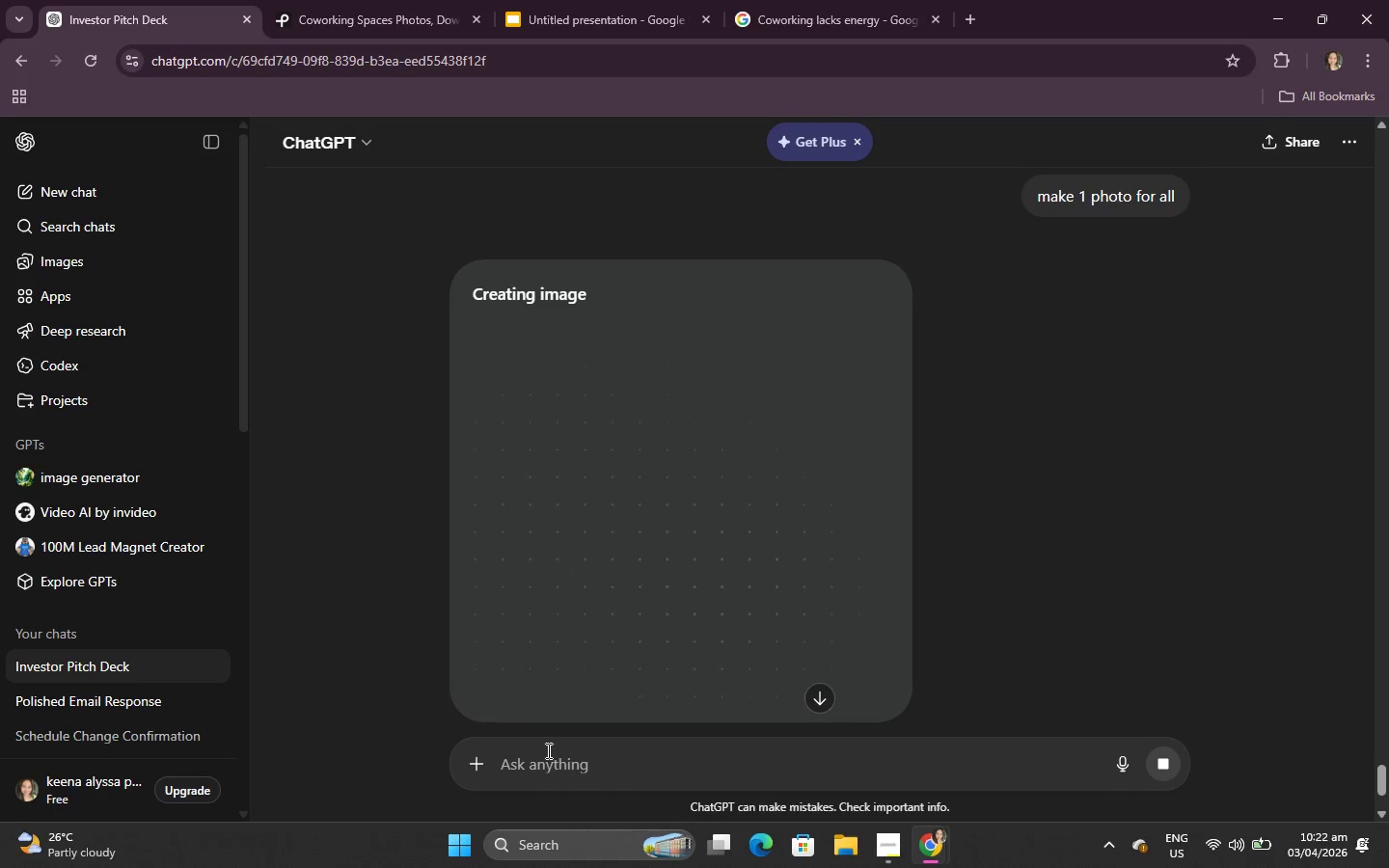 
scroll: coordinate [894, 427], scroll_direction: down, amount: 3.0
 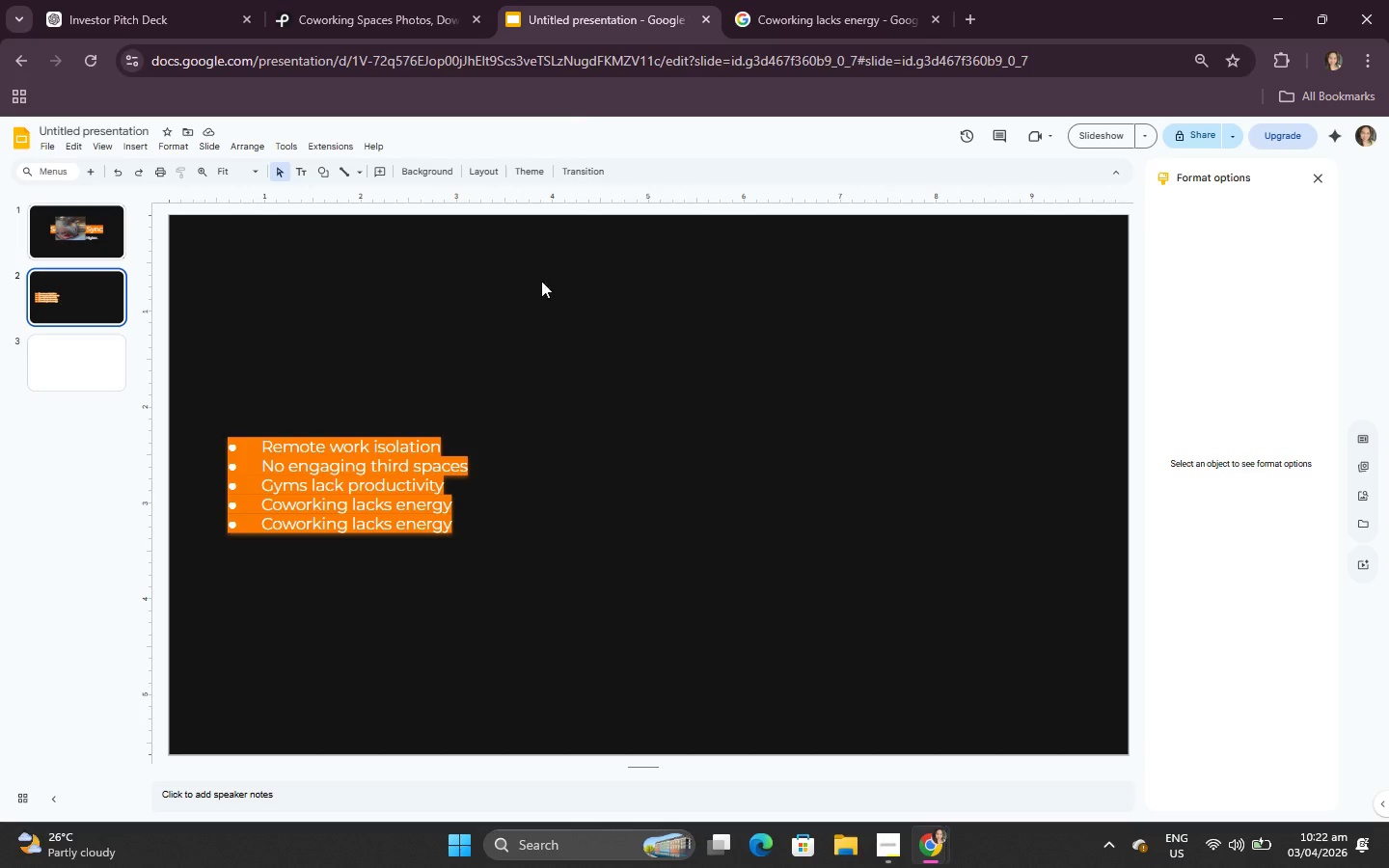 
left_click([549, 406])
 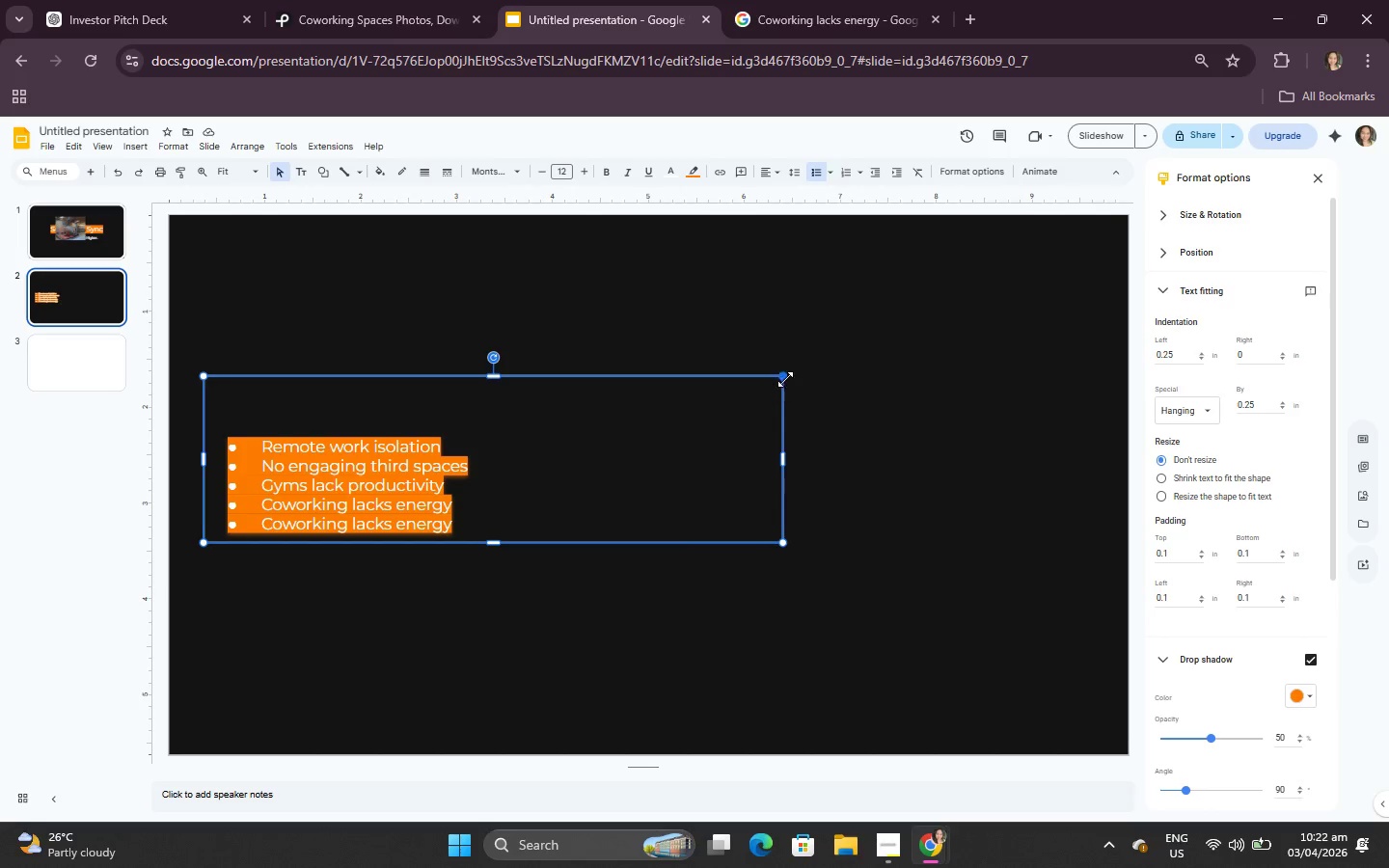 
left_click([787, 376])
 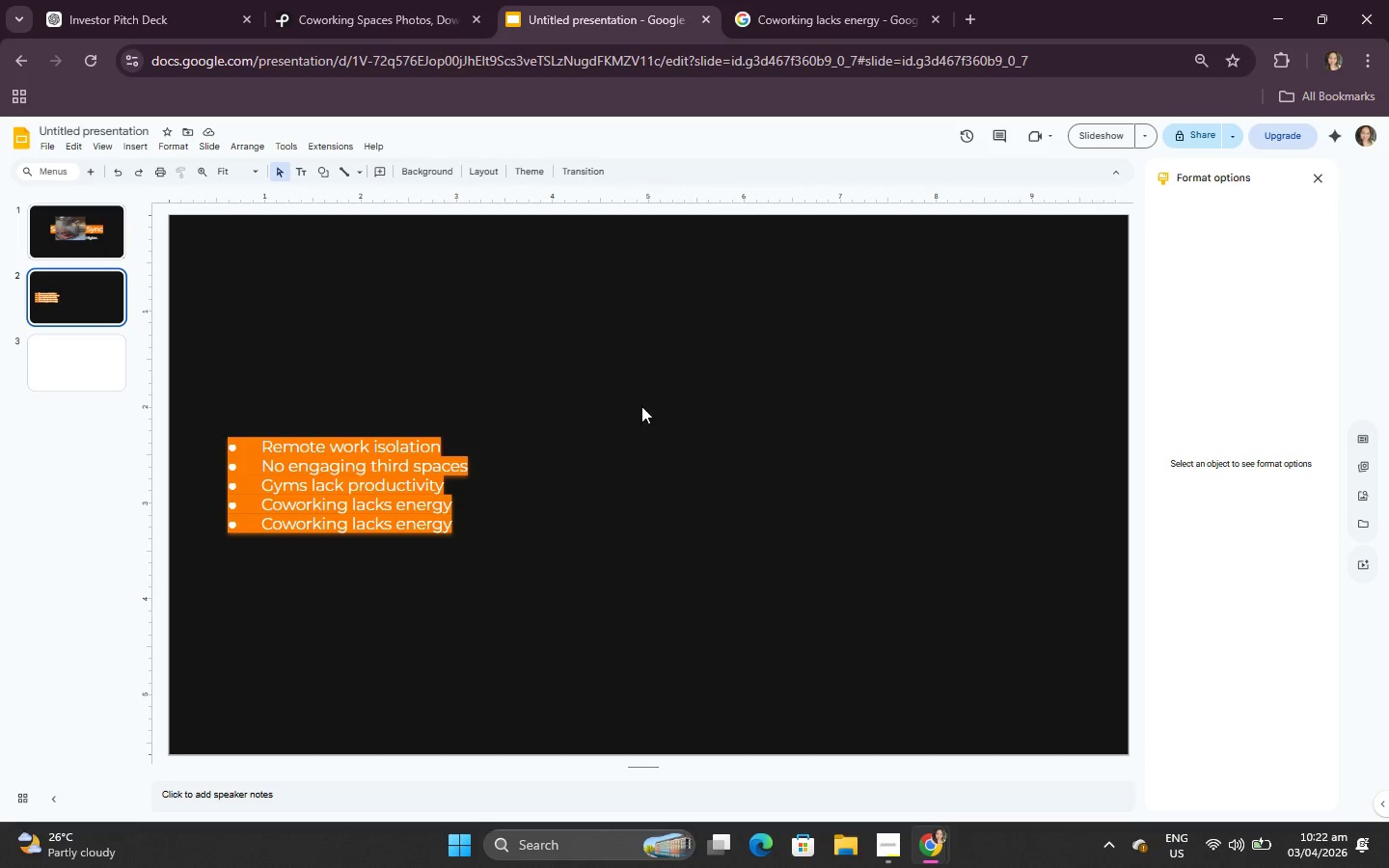 
left_click([505, 434])
 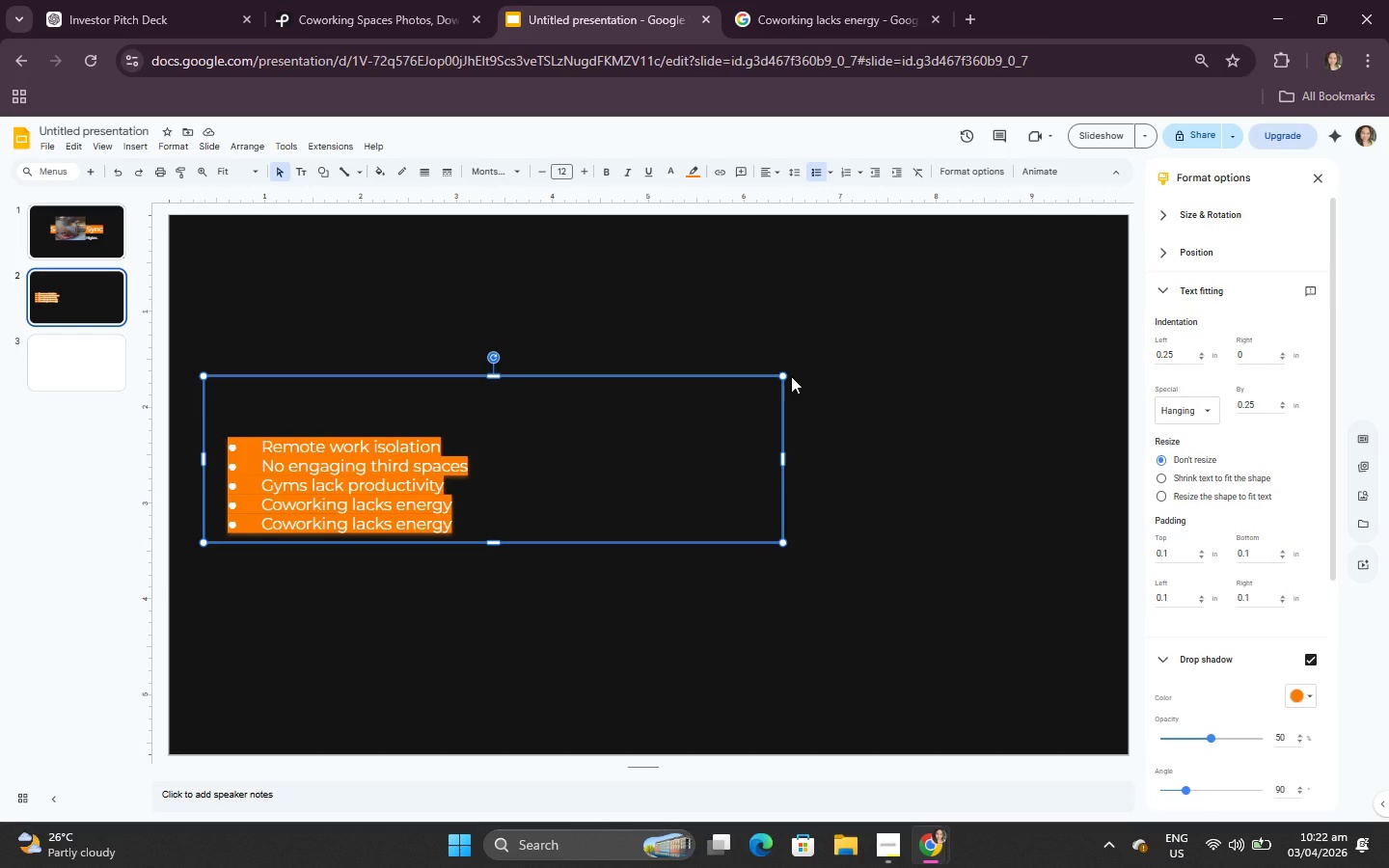 
left_click_drag(start_coordinate=[781, 376], to_coordinate=[525, 415])
 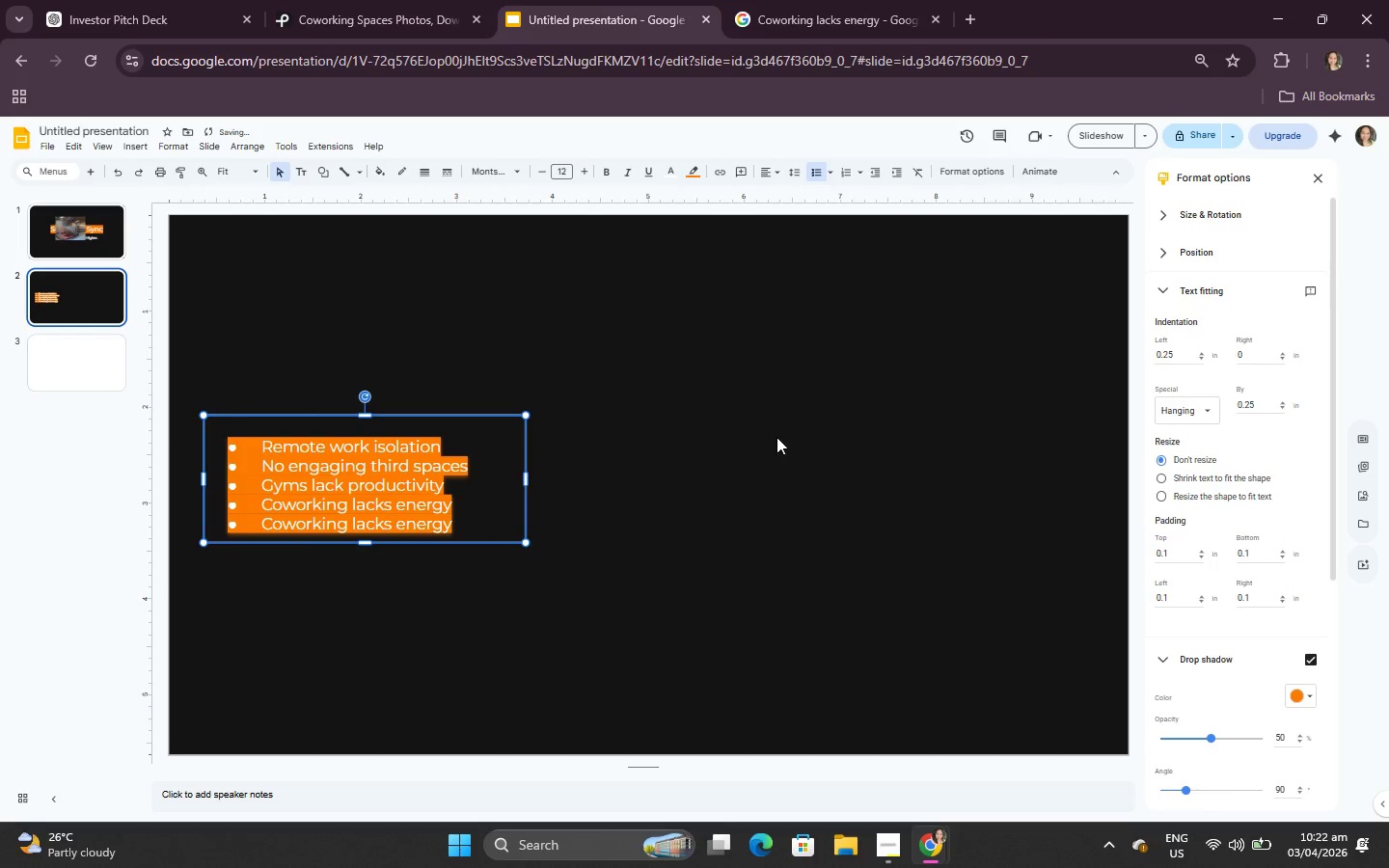 
left_click([781, 437])
 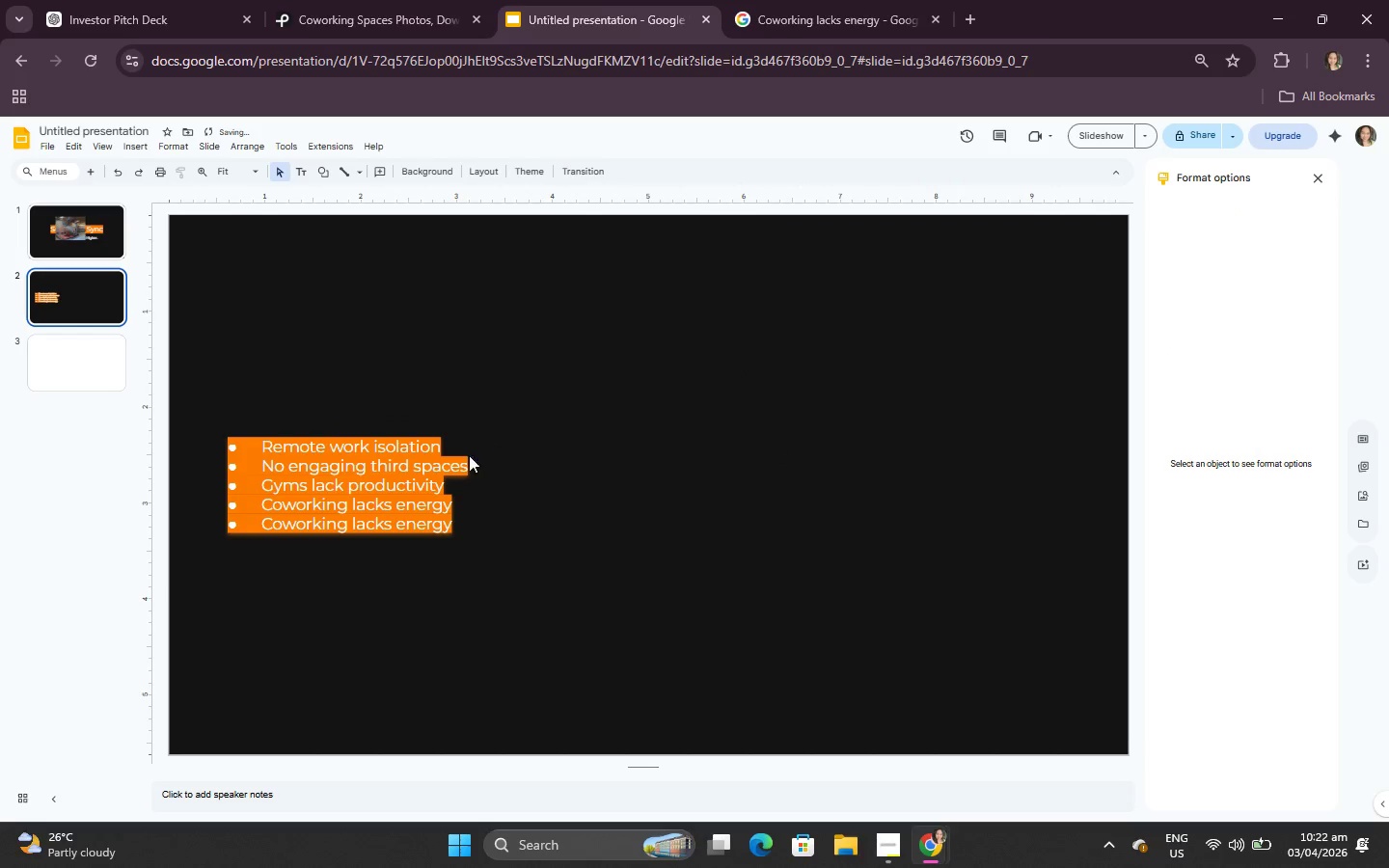 
left_click_drag(start_coordinate=[401, 475], to_coordinate=[429, 441])
 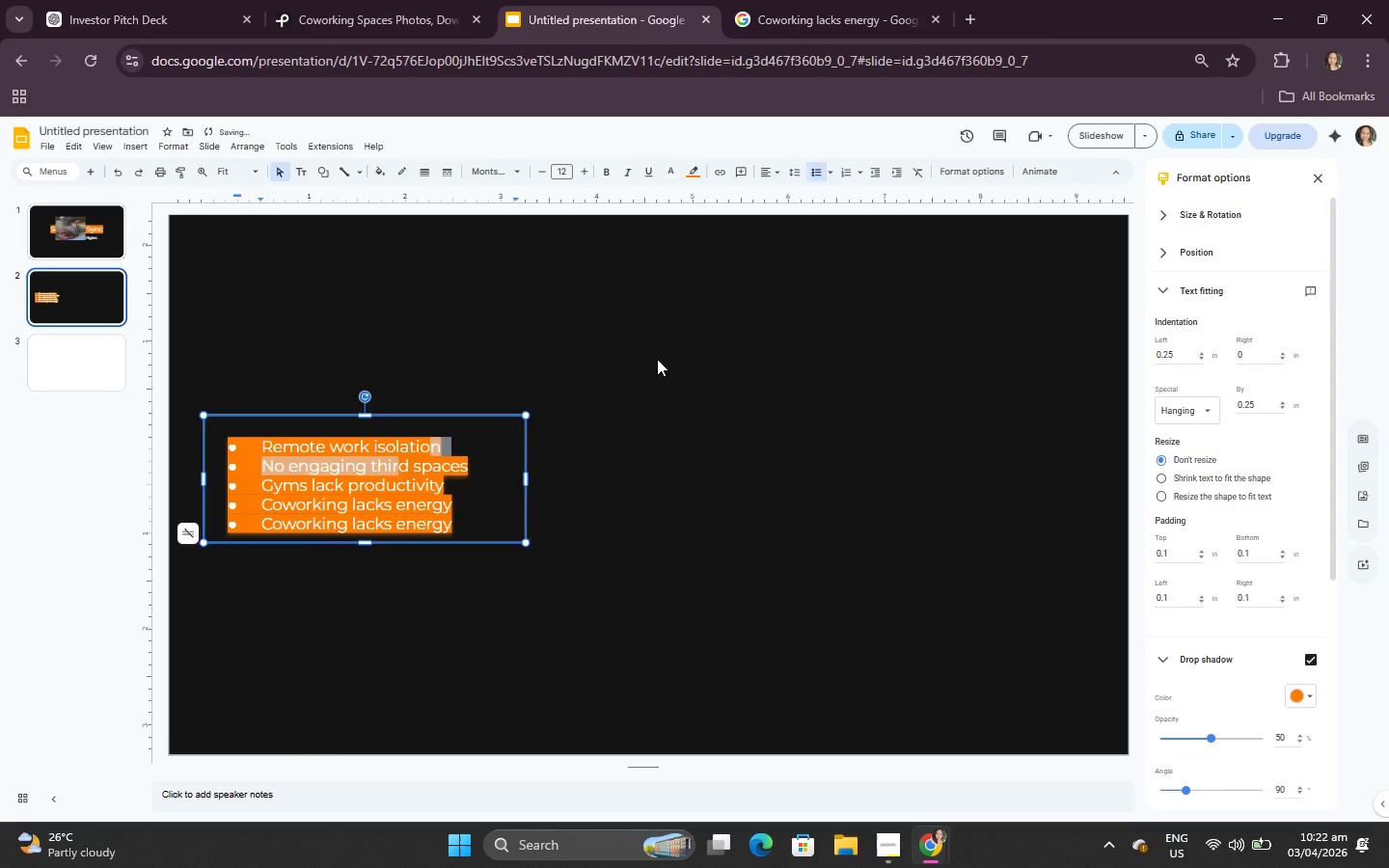 
left_click([657, 359])
 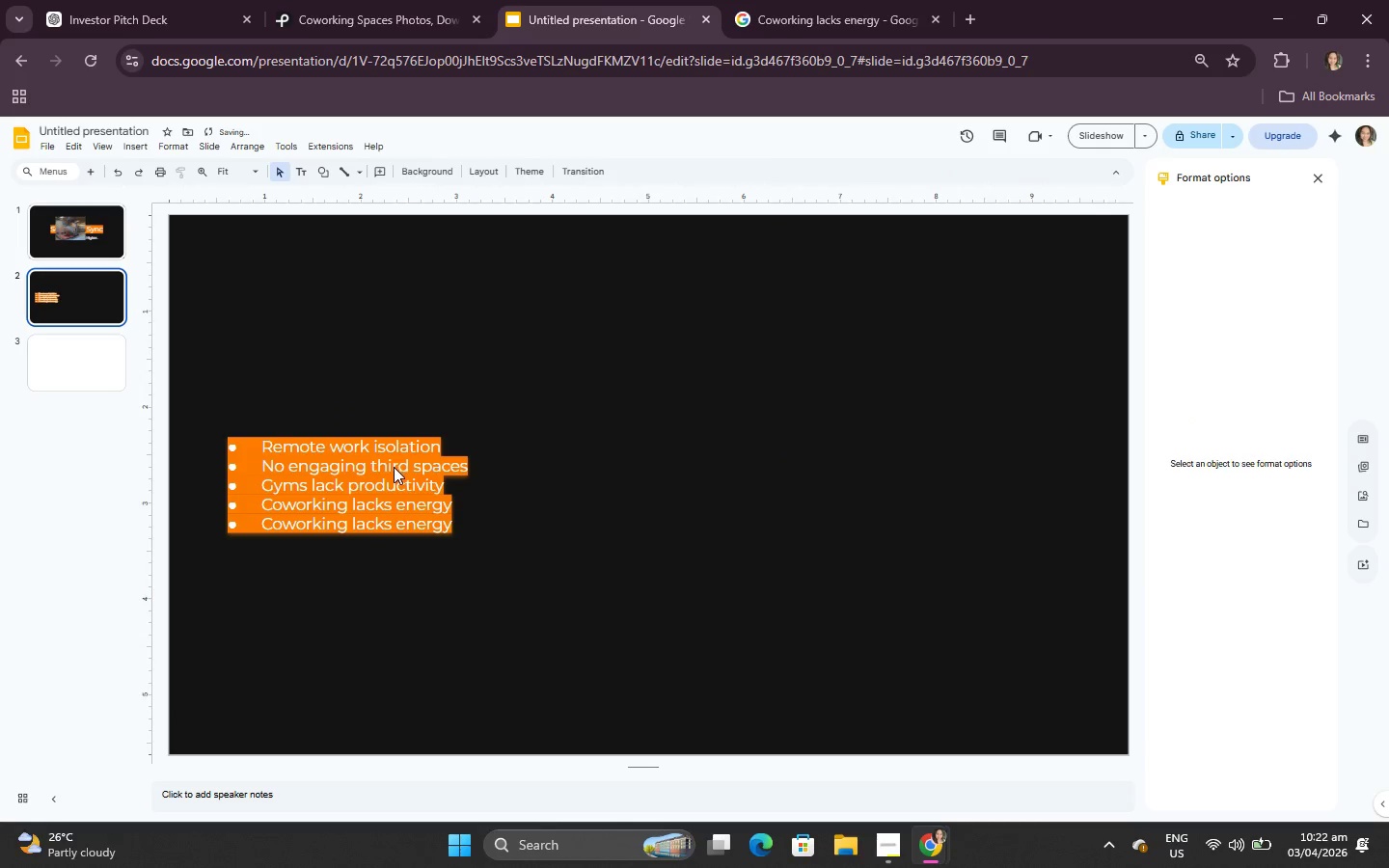 
left_click_drag(start_coordinate=[394, 467], to_coordinate=[415, 432])
 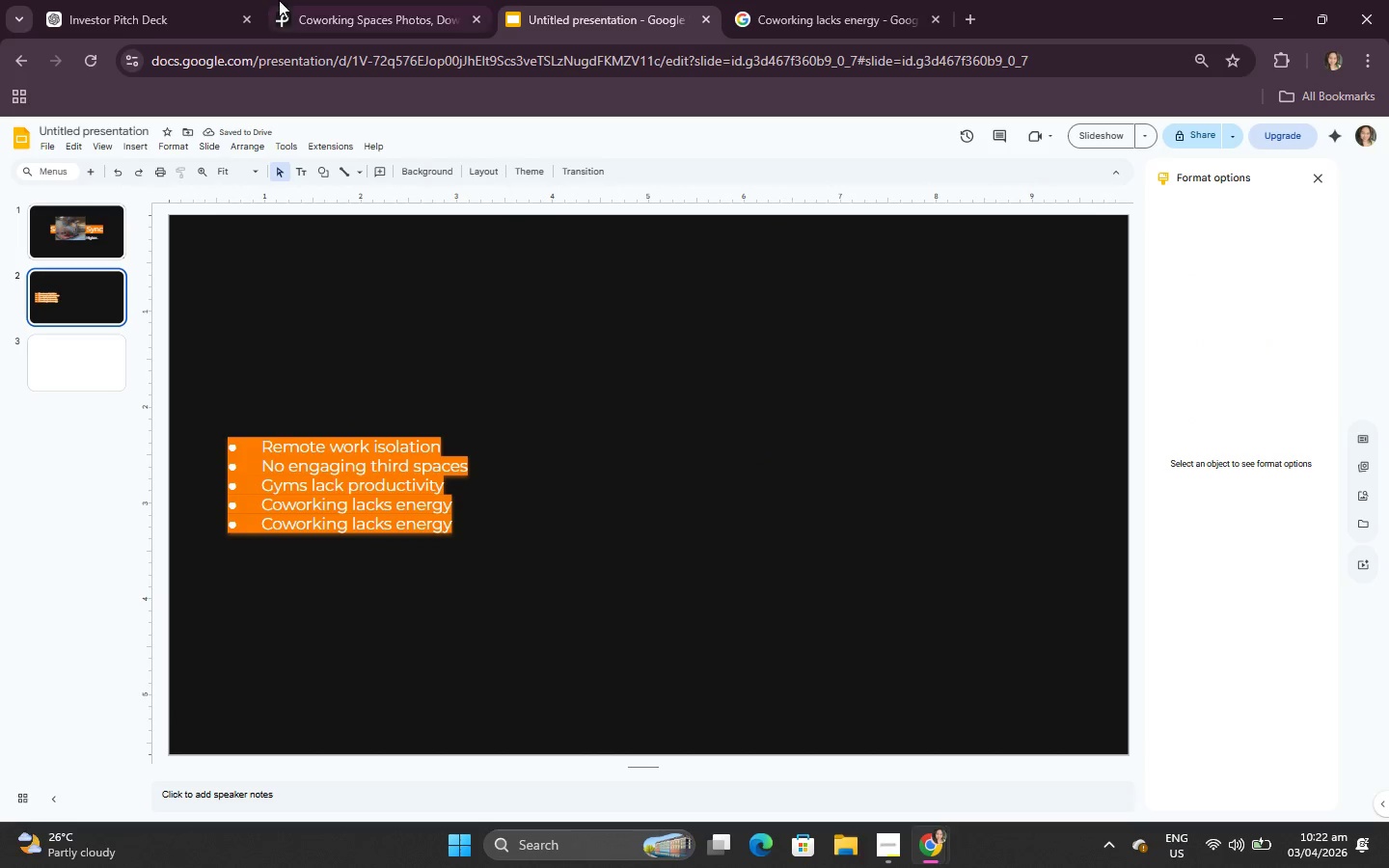 
double_click([262, 0])
 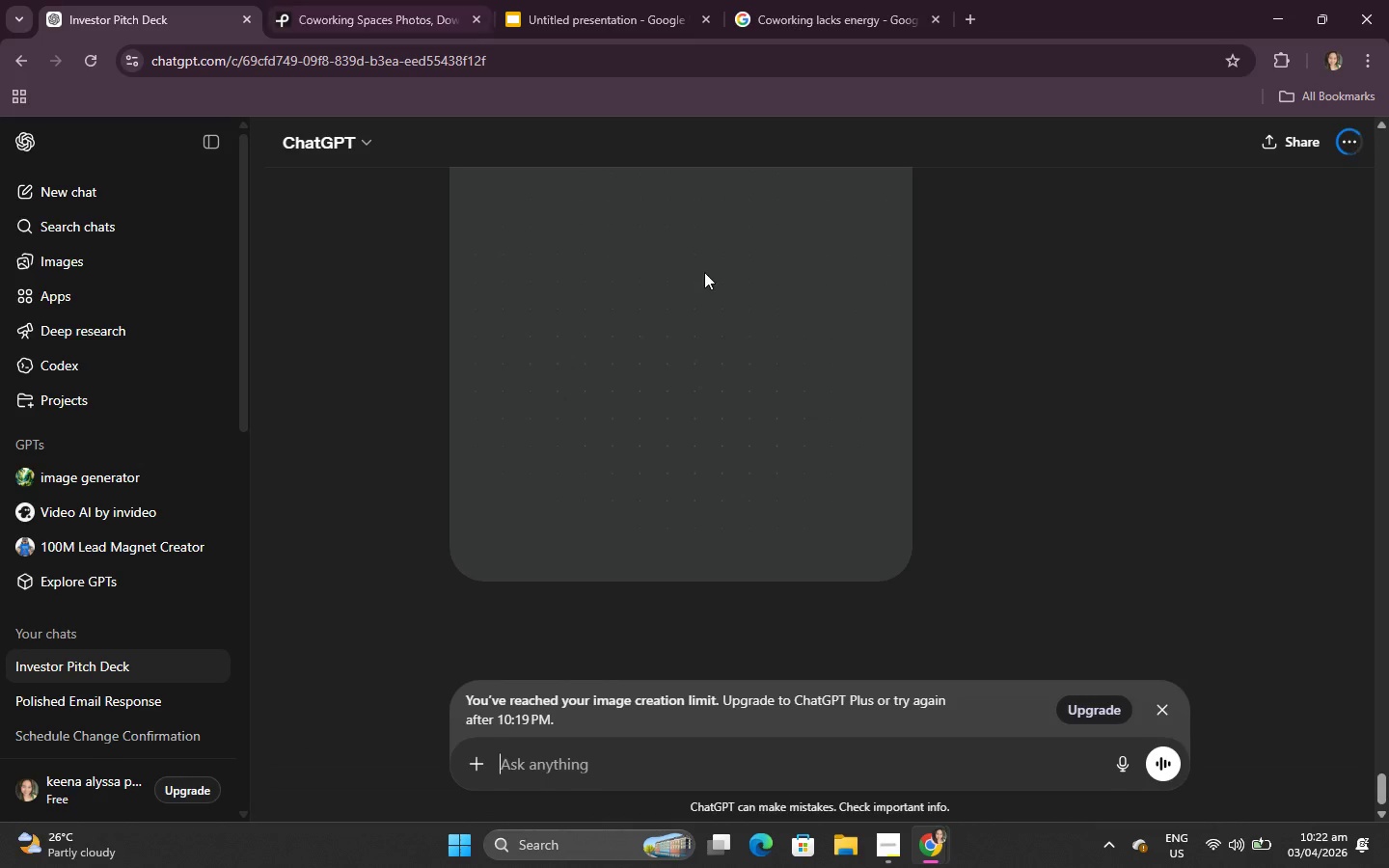 
scroll: coordinate [737, 363], scroll_direction: up, amount: 1.0
 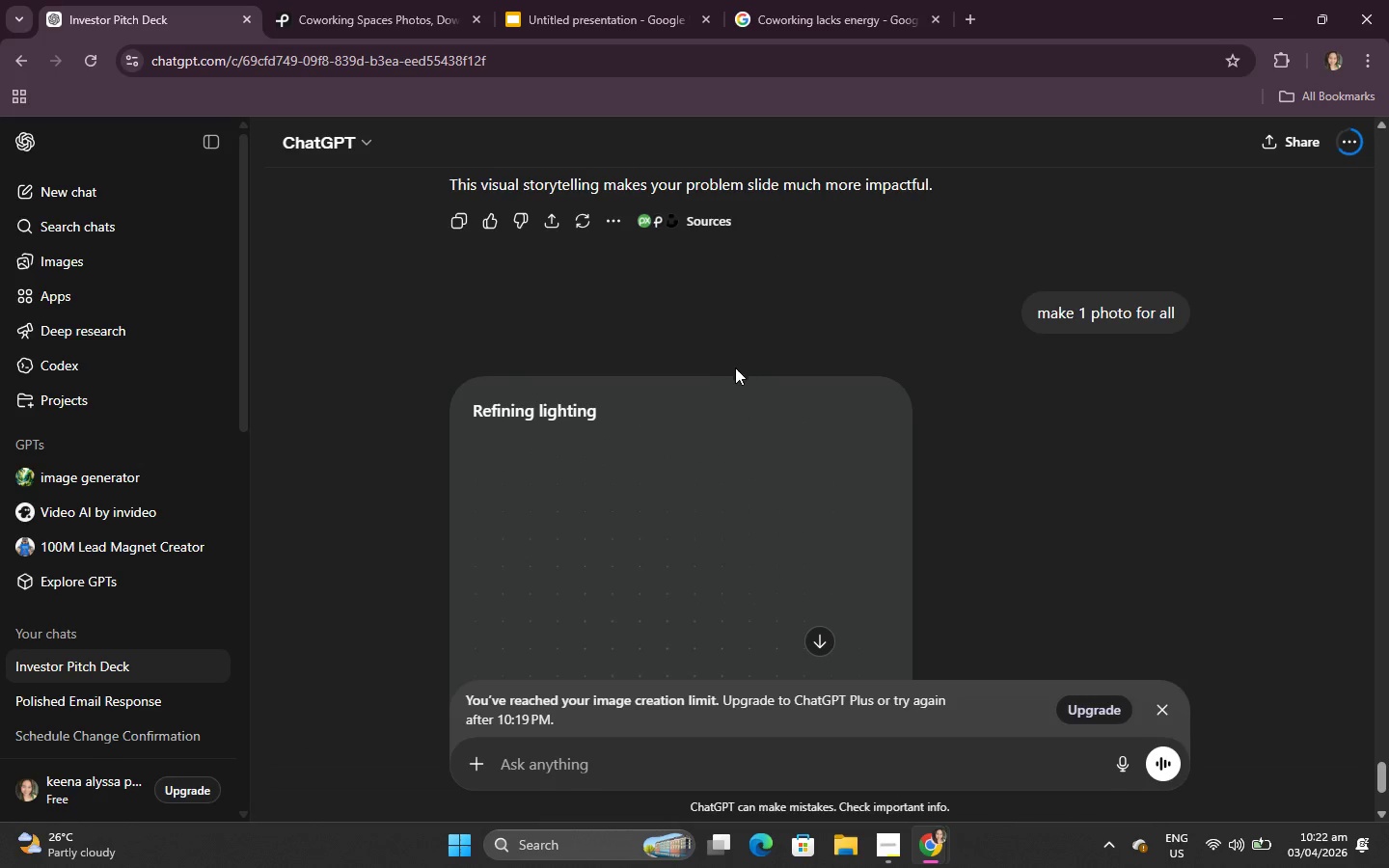 
scroll: coordinate [724, 388], scroll_direction: down, amount: 1.0
 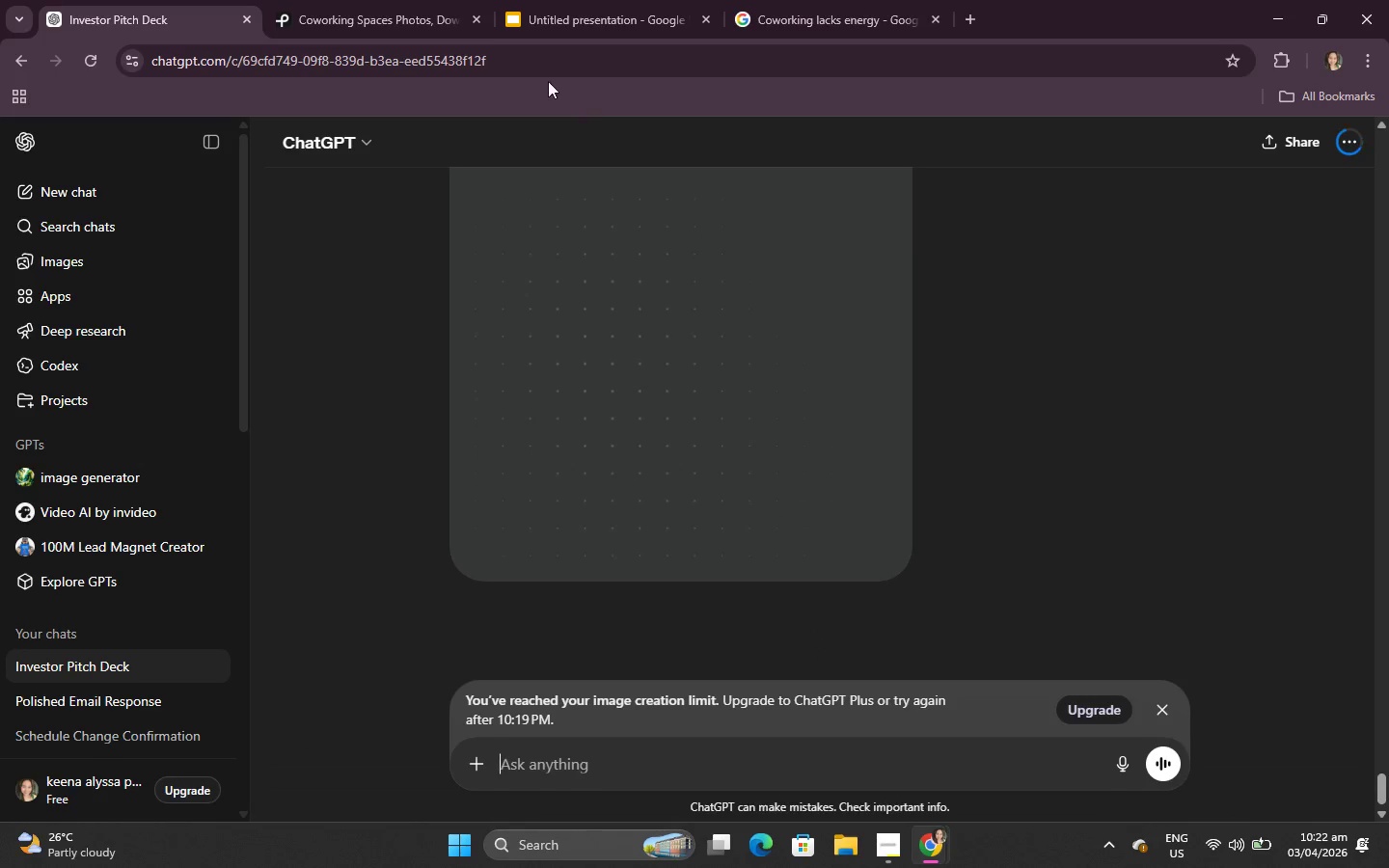 
left_click([418, 0])
 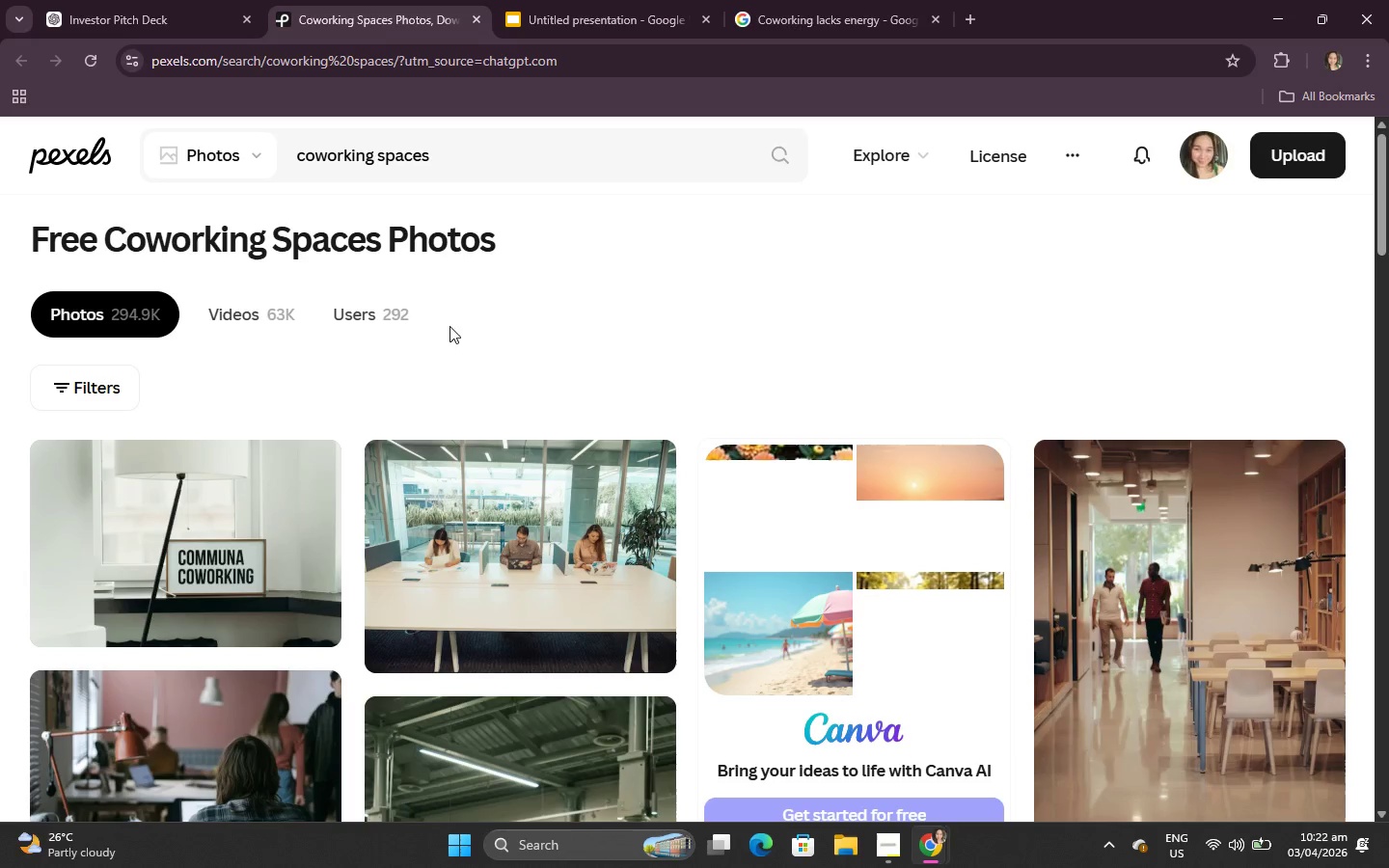 
scroll: coordinate [443, 381], scroll_direction: down, amount: 2.0
 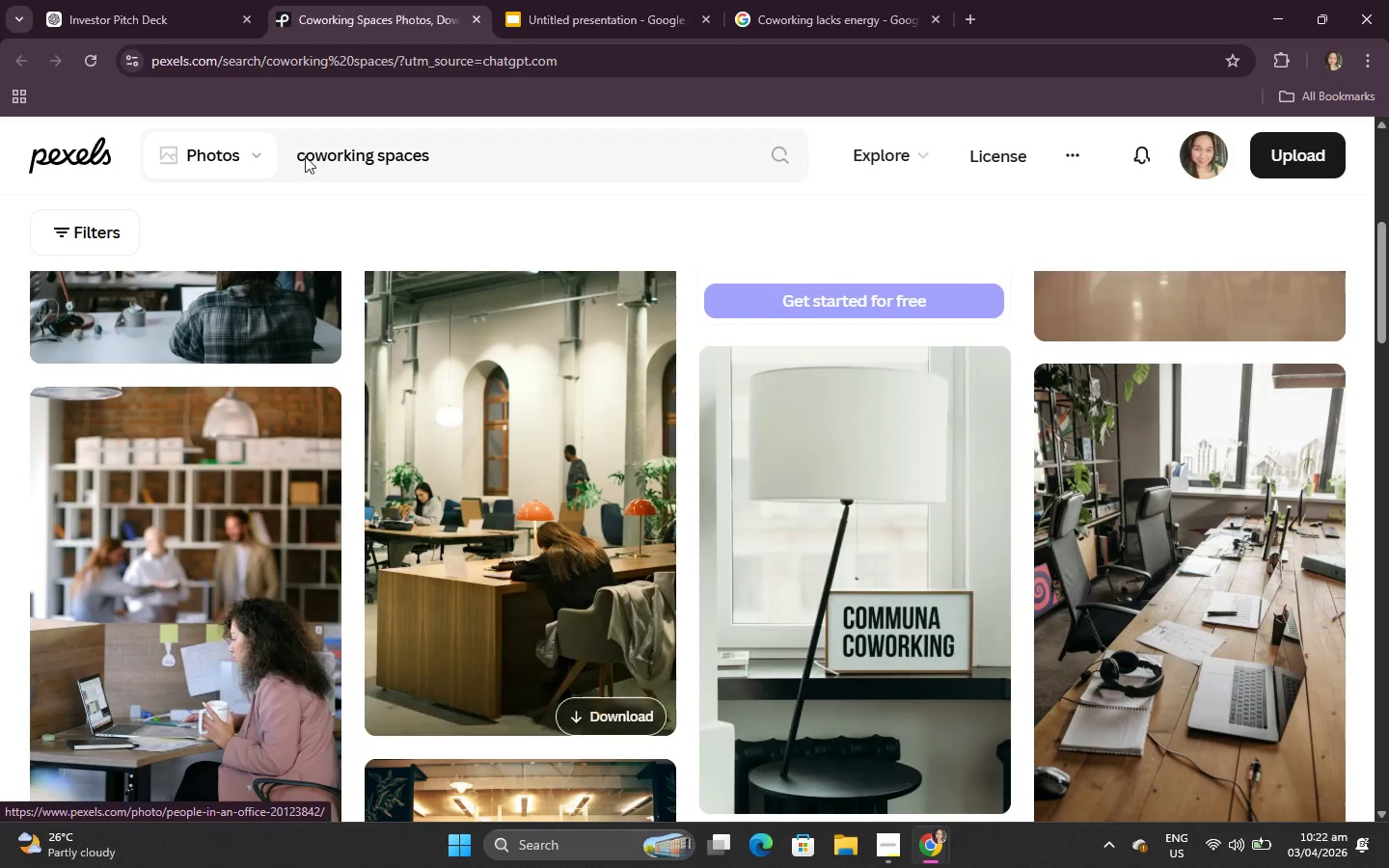 
left_click([192, 0])
 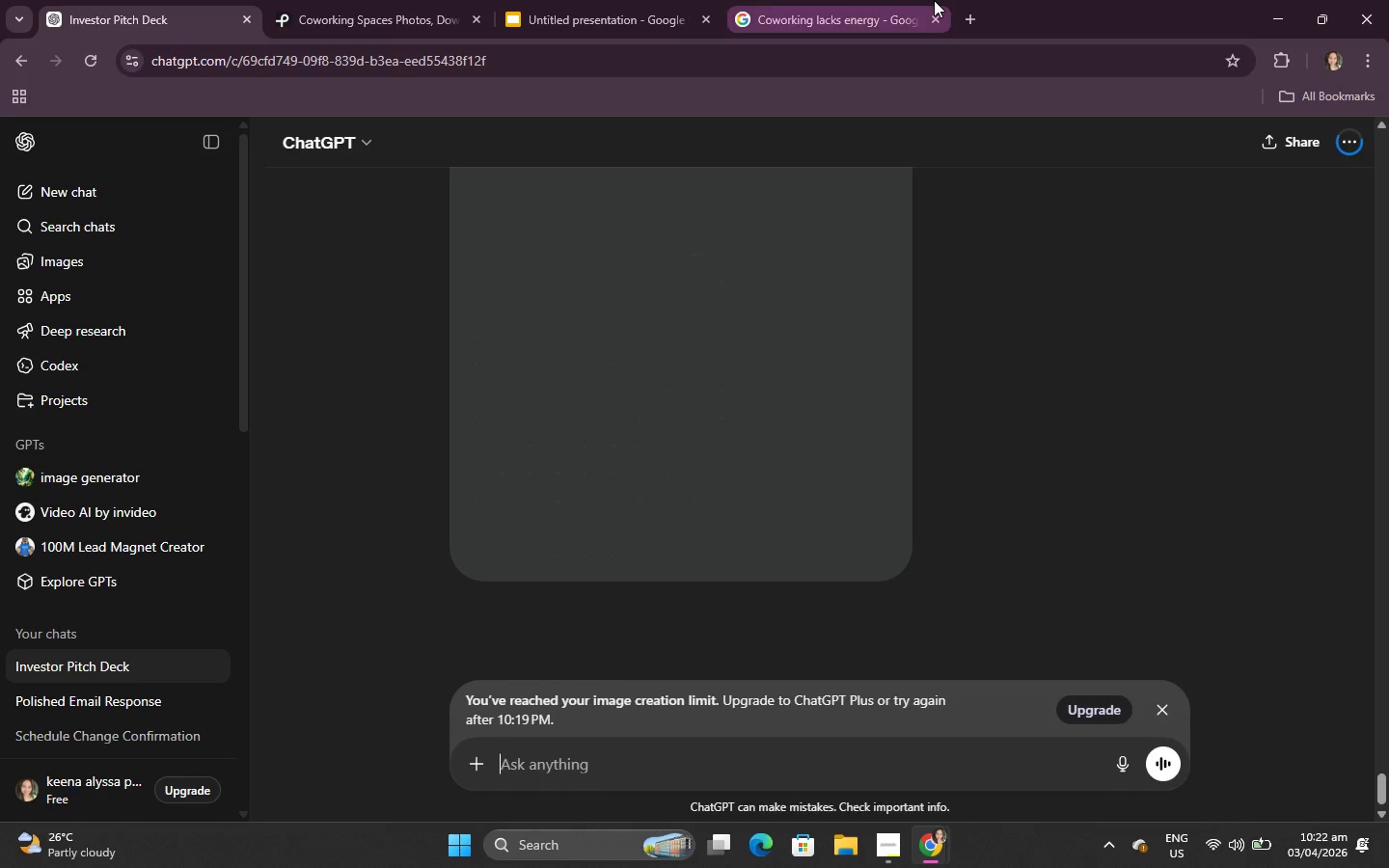 
left_click([906, 0])
 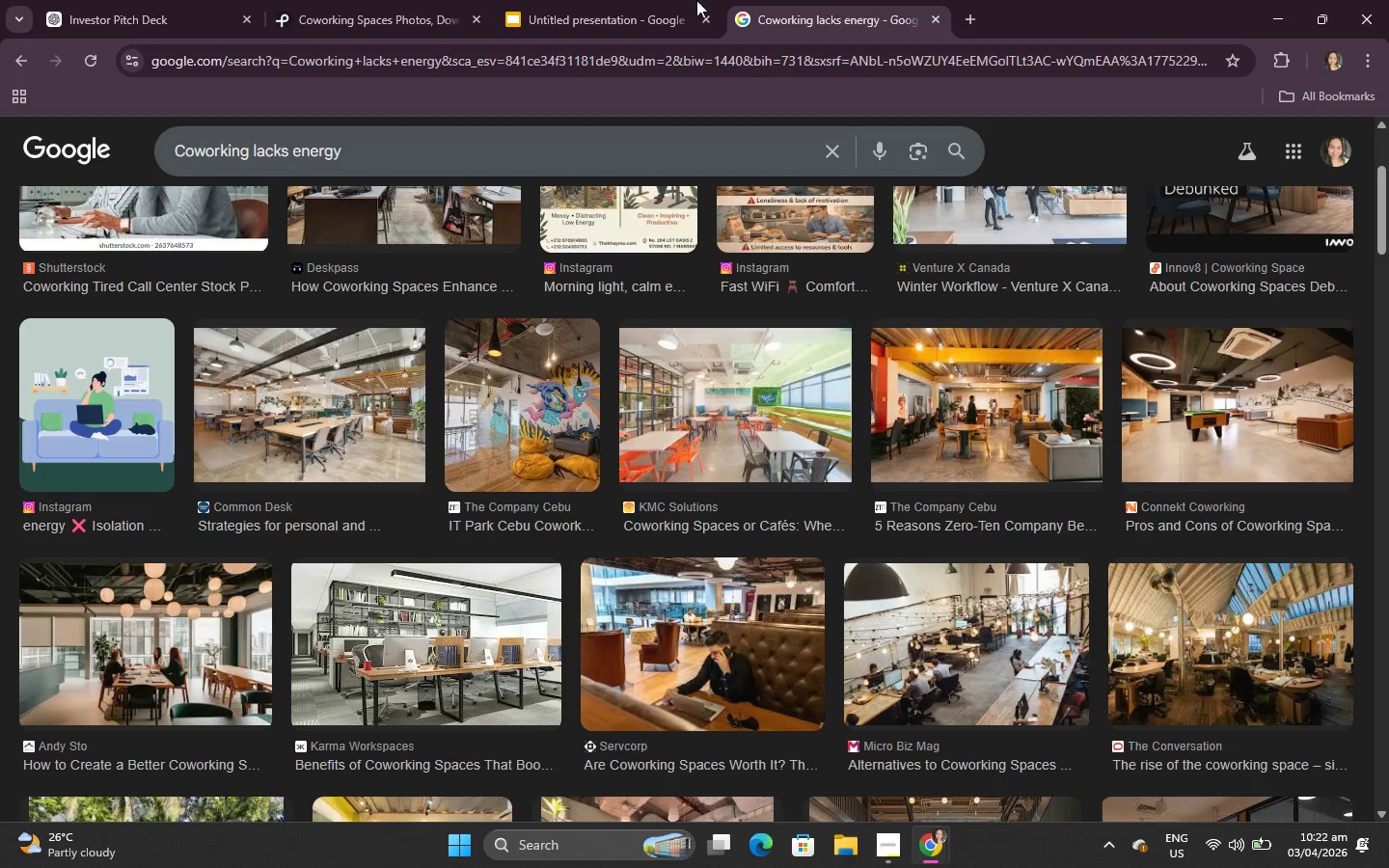 
left_click([632, 0])
 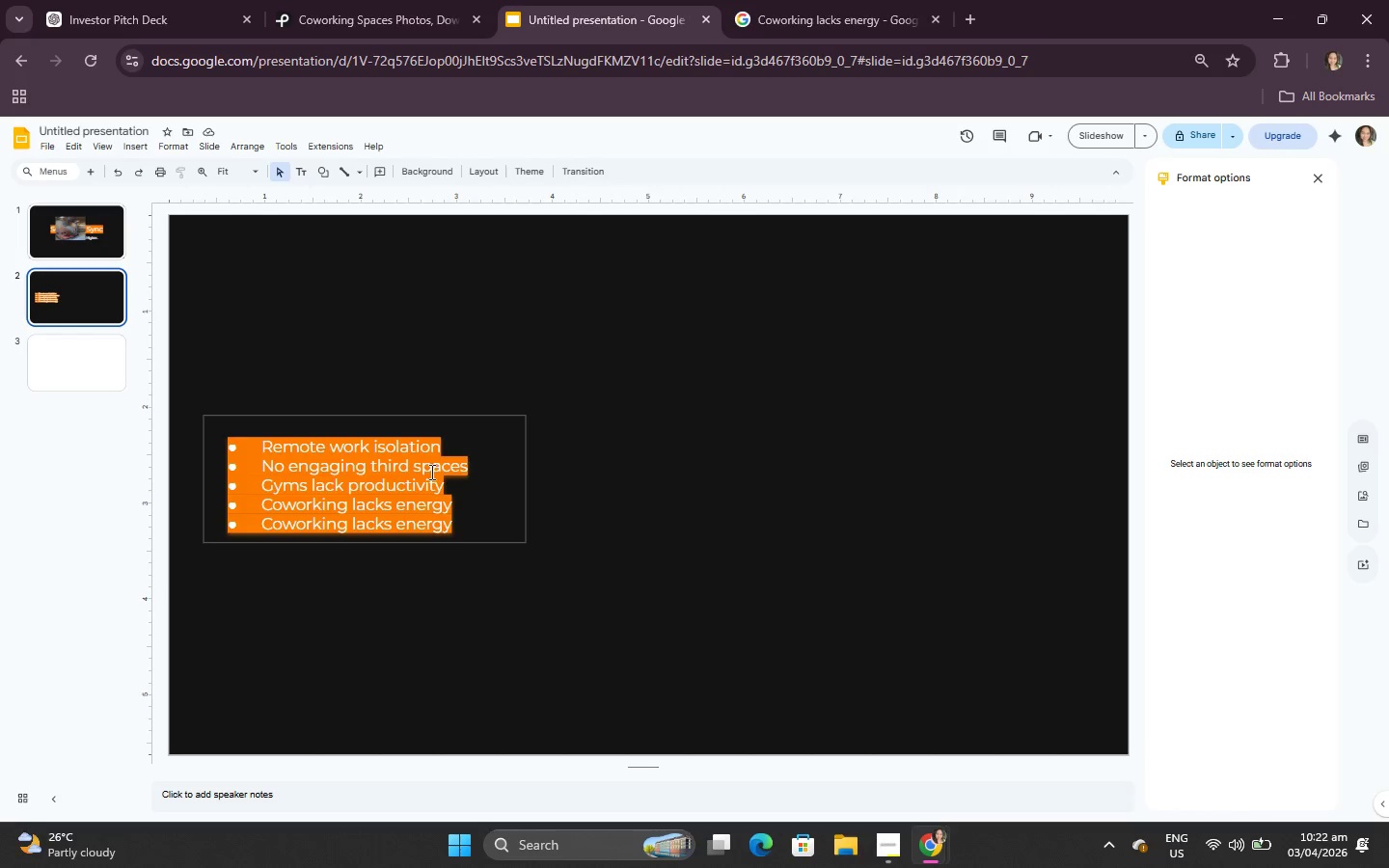 
left_click_drag(start_coordinate=[415, 475], to_coordinate=[436, 459])
 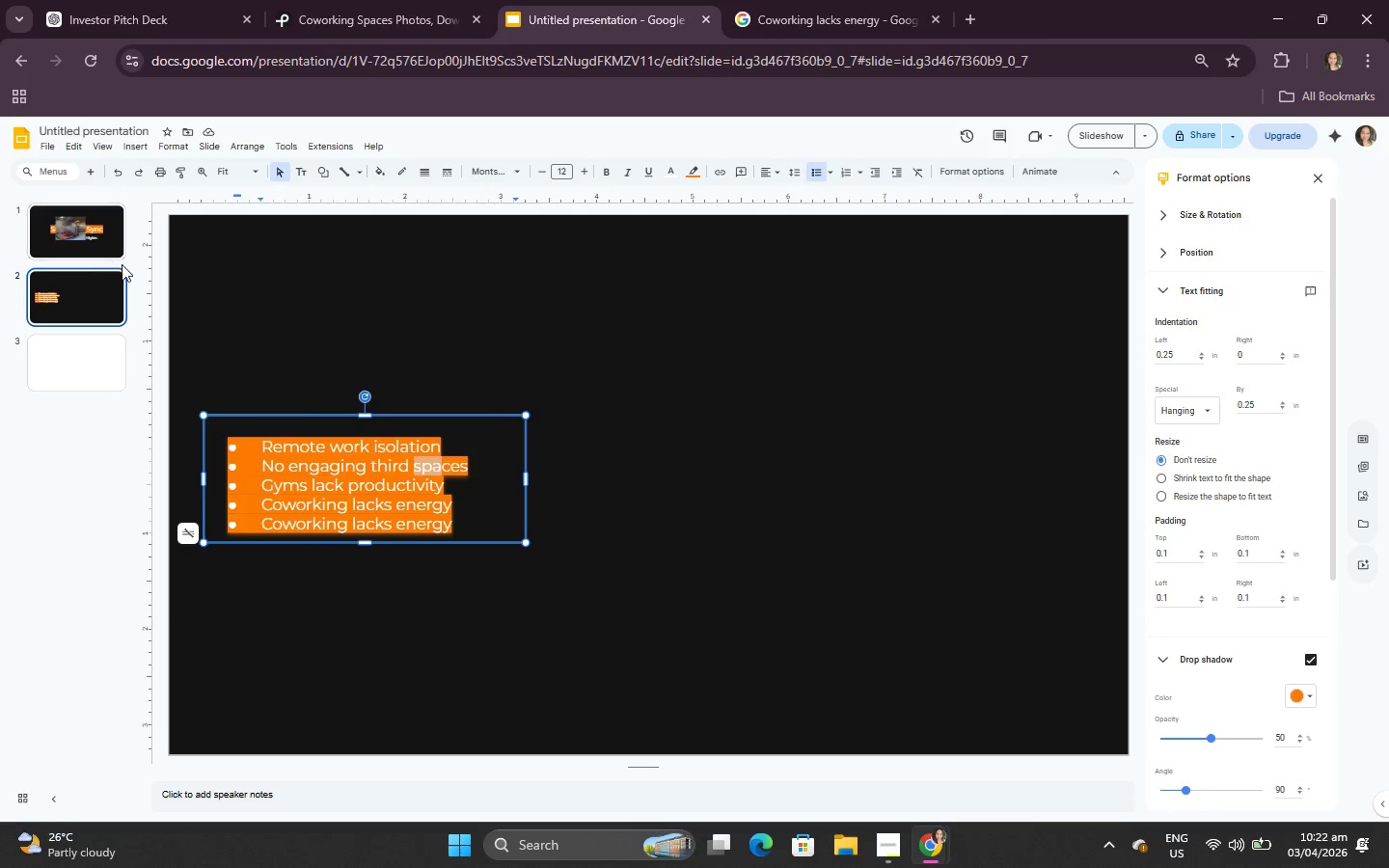 
left_click([94, 227])
 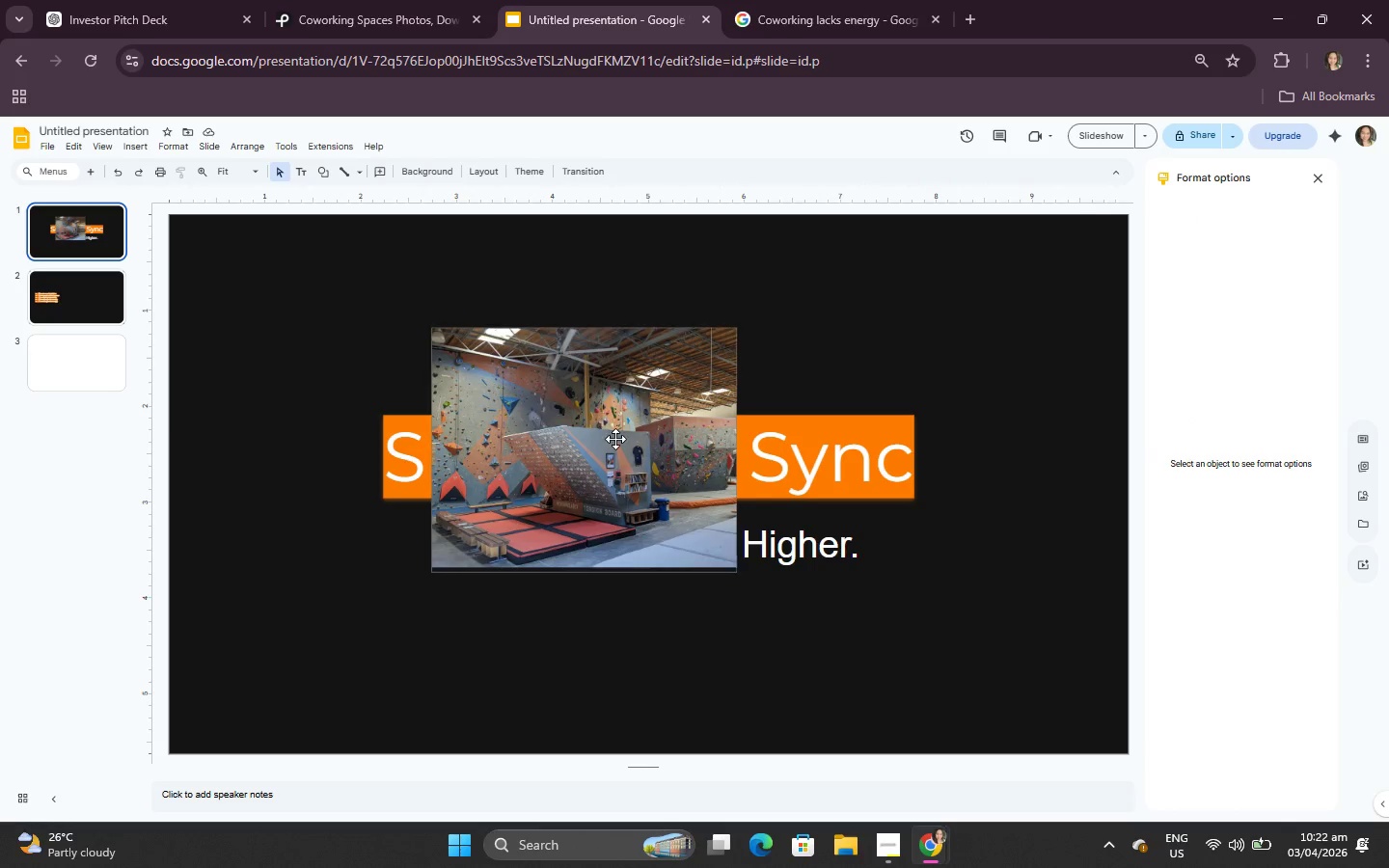 
left_click([616, 440])
 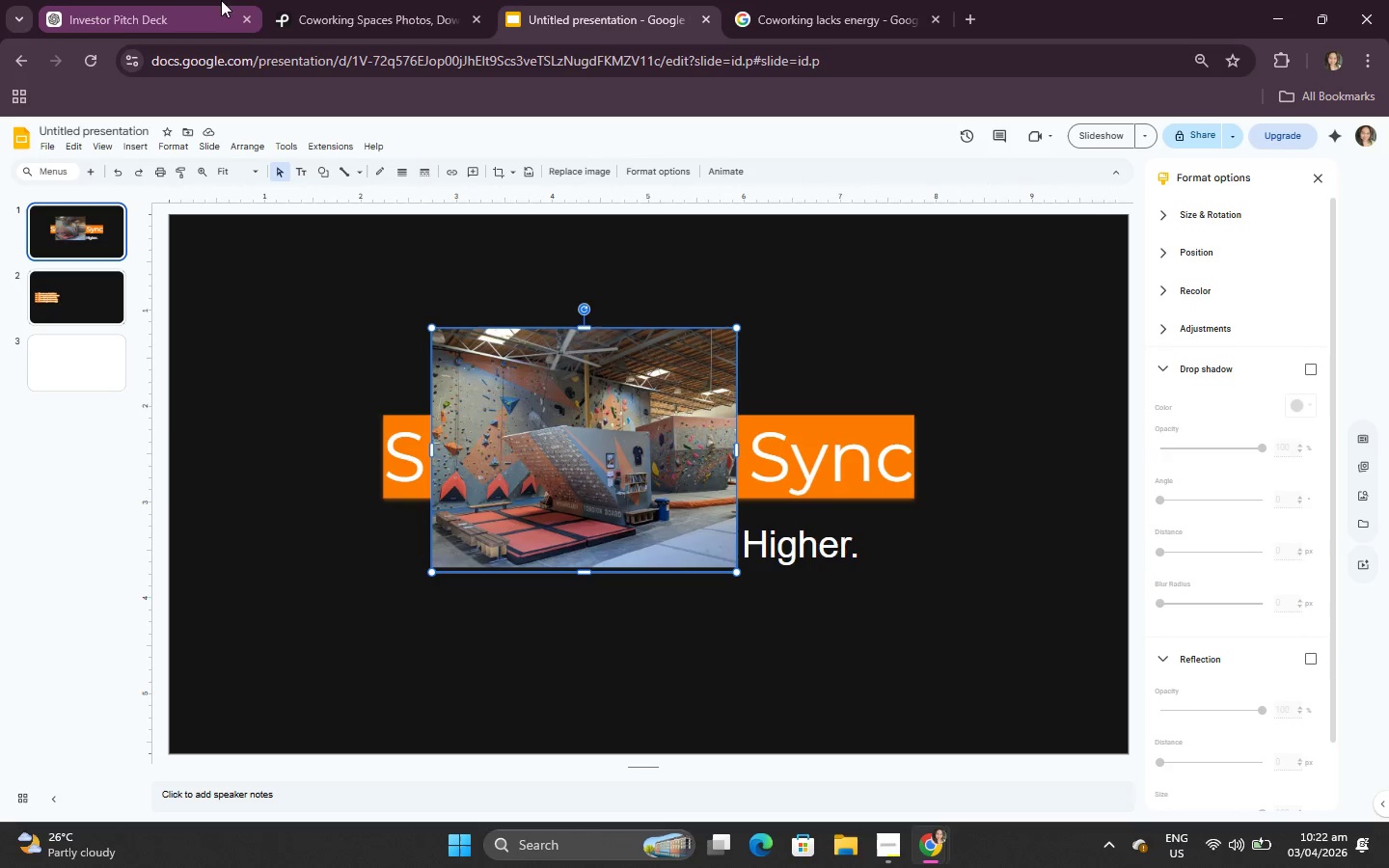 
left_click([92, 0])
 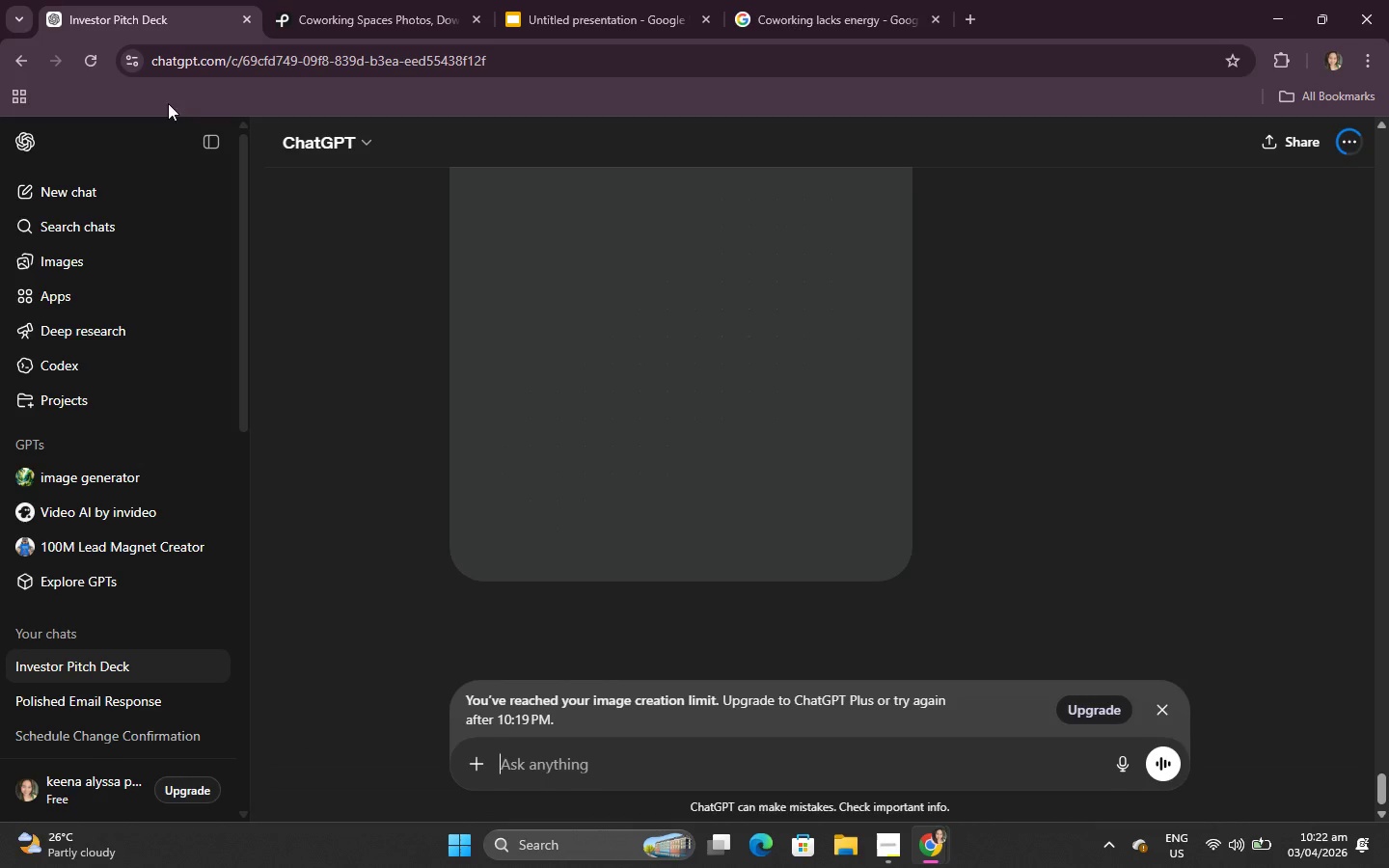 
scroll: coordinate [865, 509], scroll_direction: up, amount: 16.0
 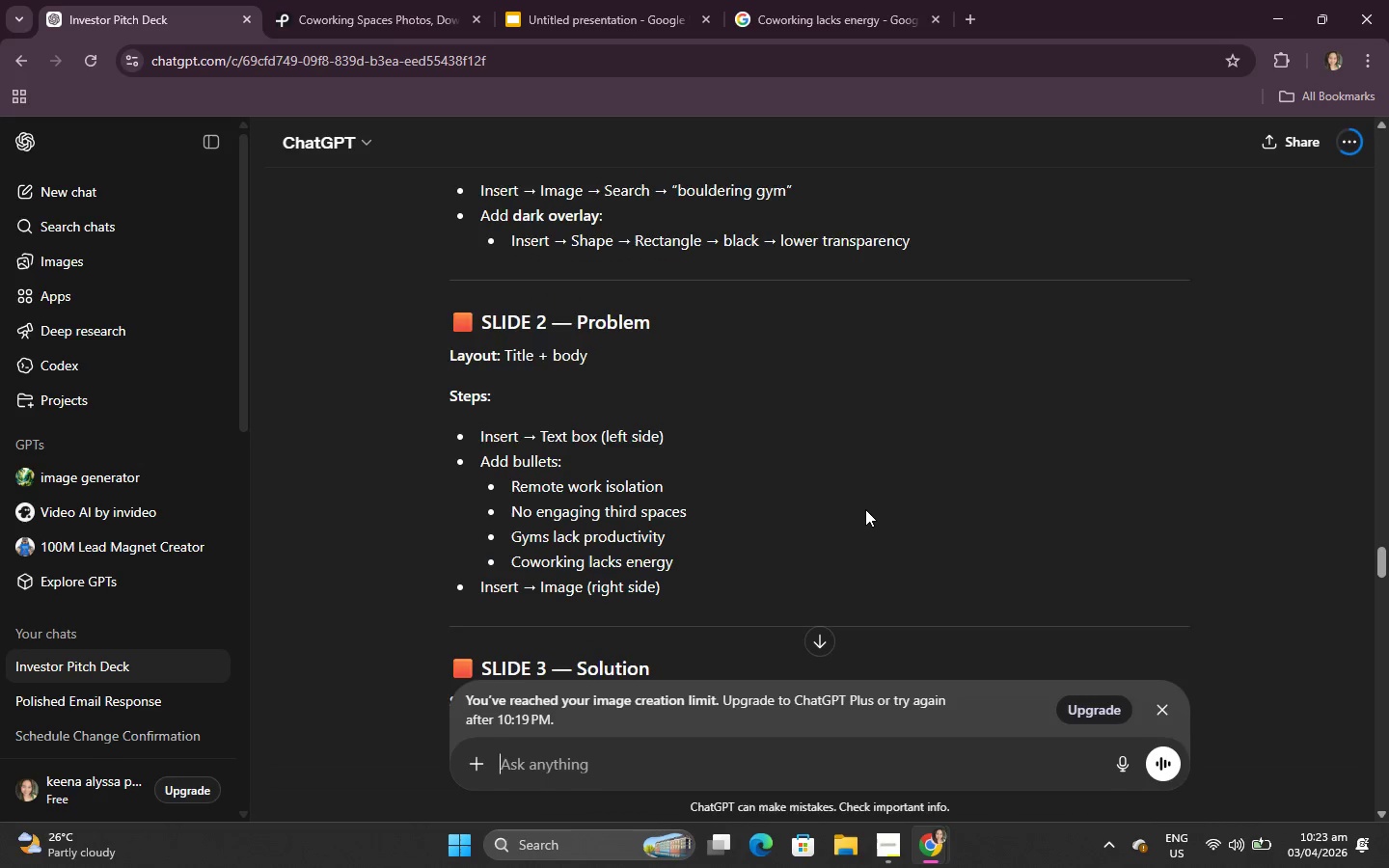 
scroll: coordinate [865, 509], scroll_direction: down, amount: 1.0
 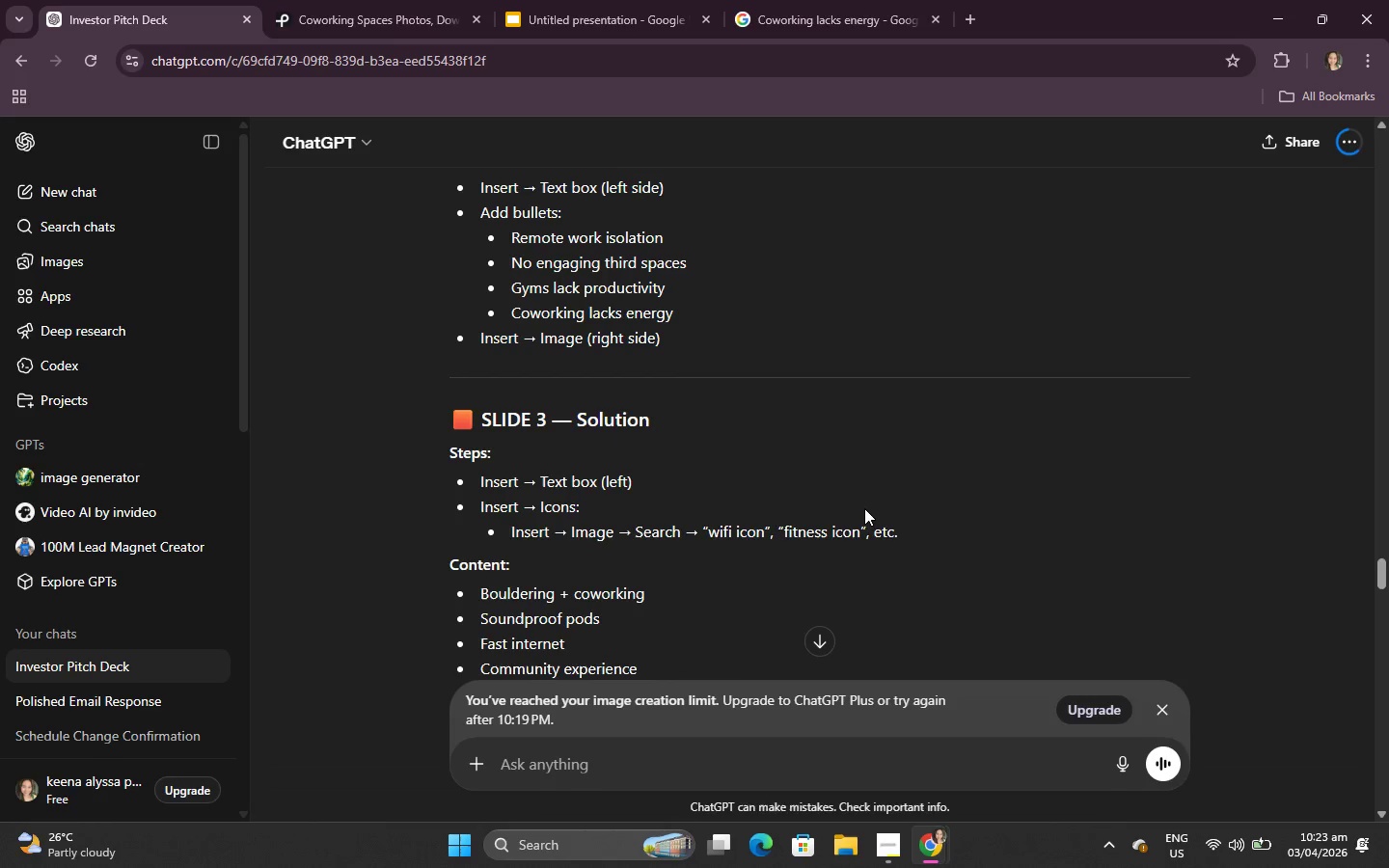 
scroll: coordinate [864, 508], scroll_direction: up, amount: 2.0
 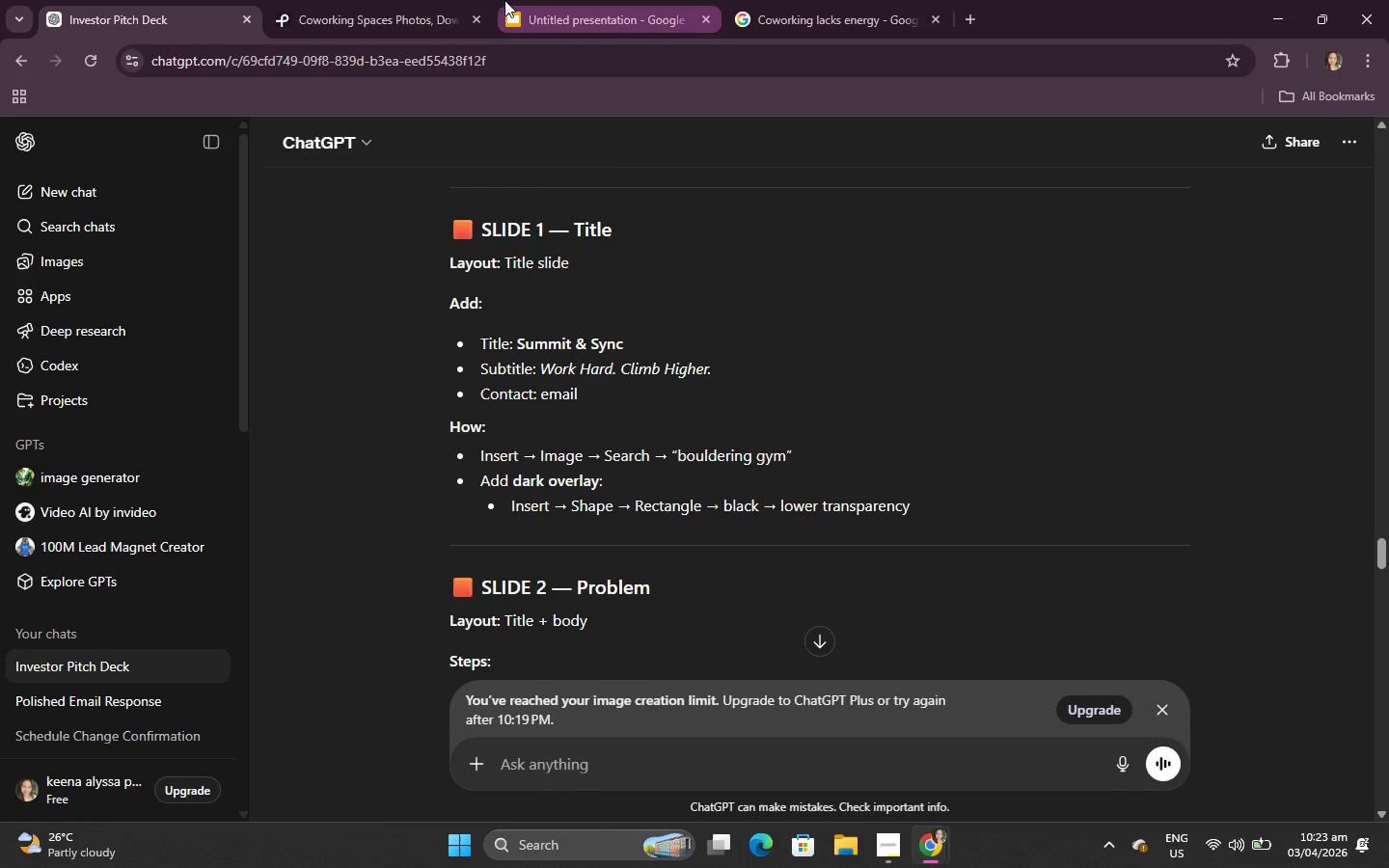 
left_click([586, 0])
 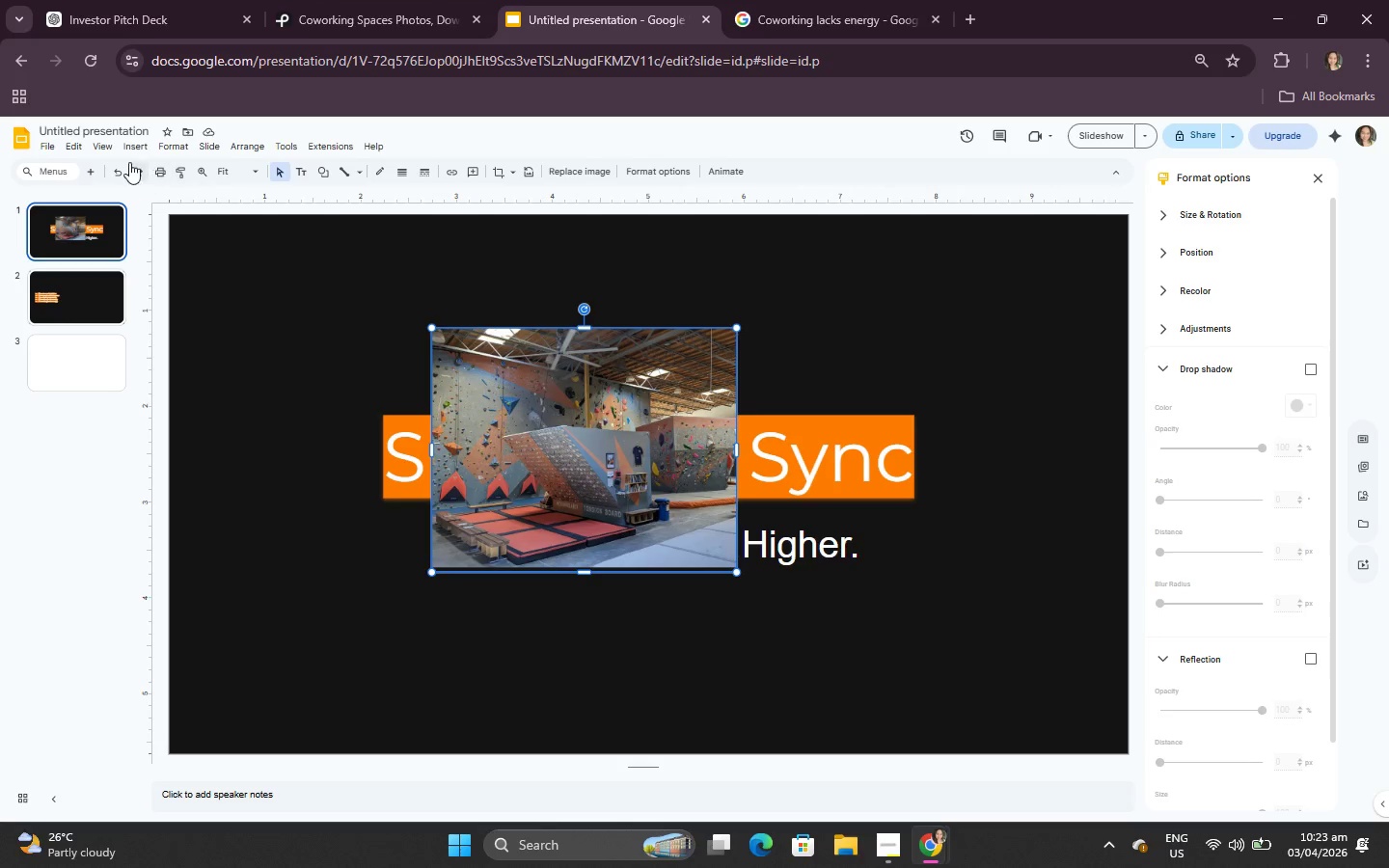 
left_click([128, 143])
 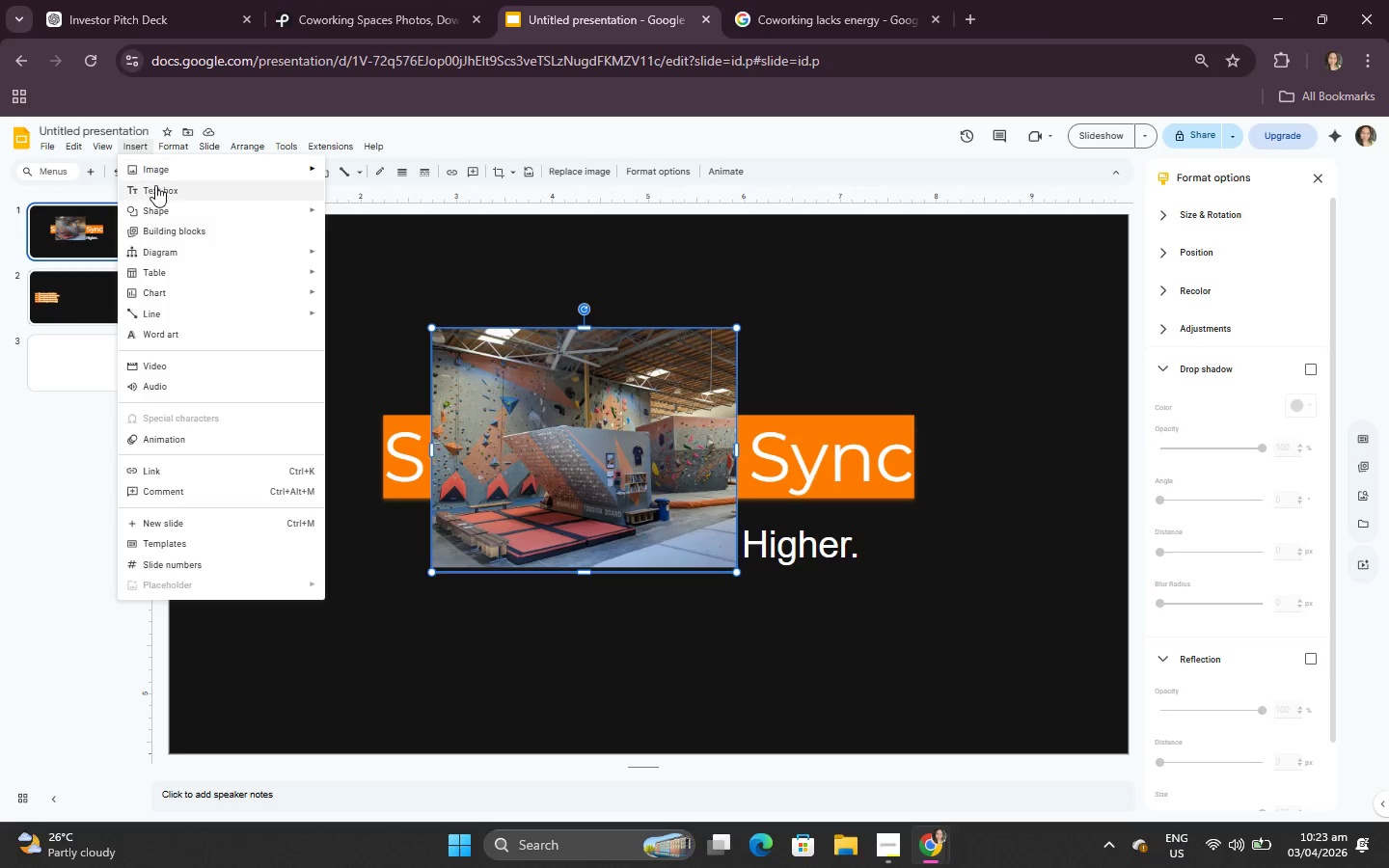 
left_click([159, 206])
 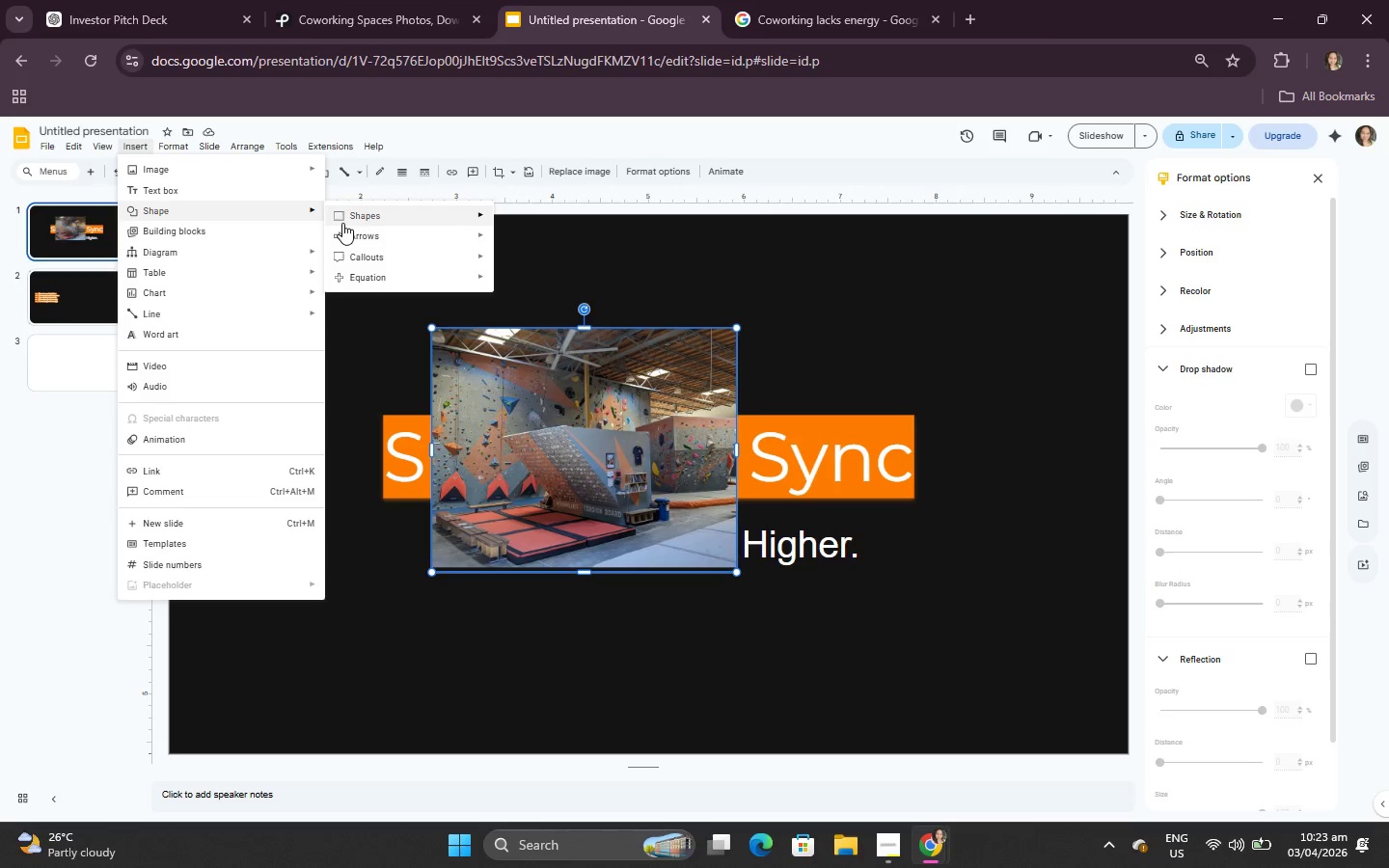 
mouse_move([388, 216])
 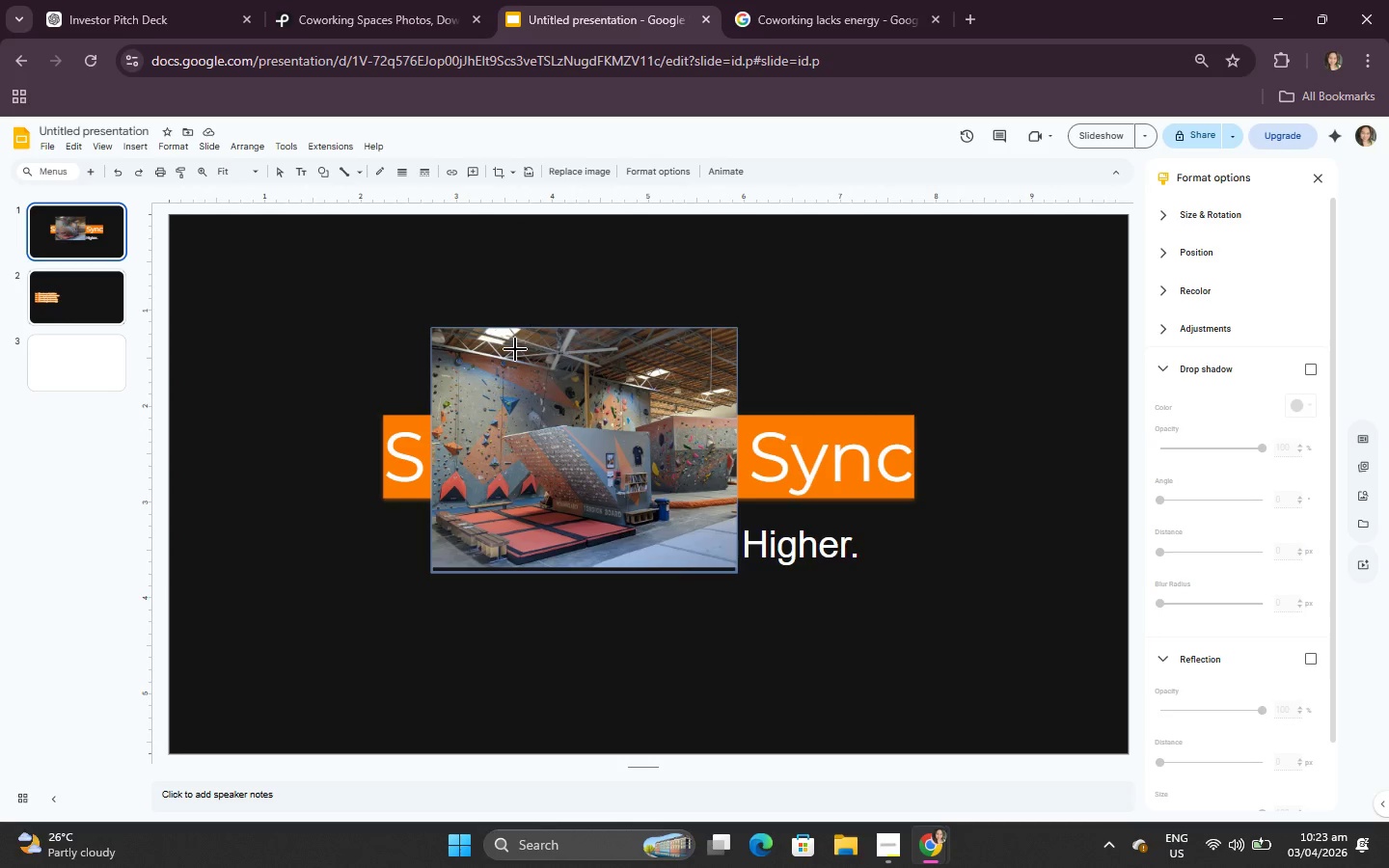 
left_click_drag(start_coordinate=[198, 412], to_coordinate=[570, 625])
 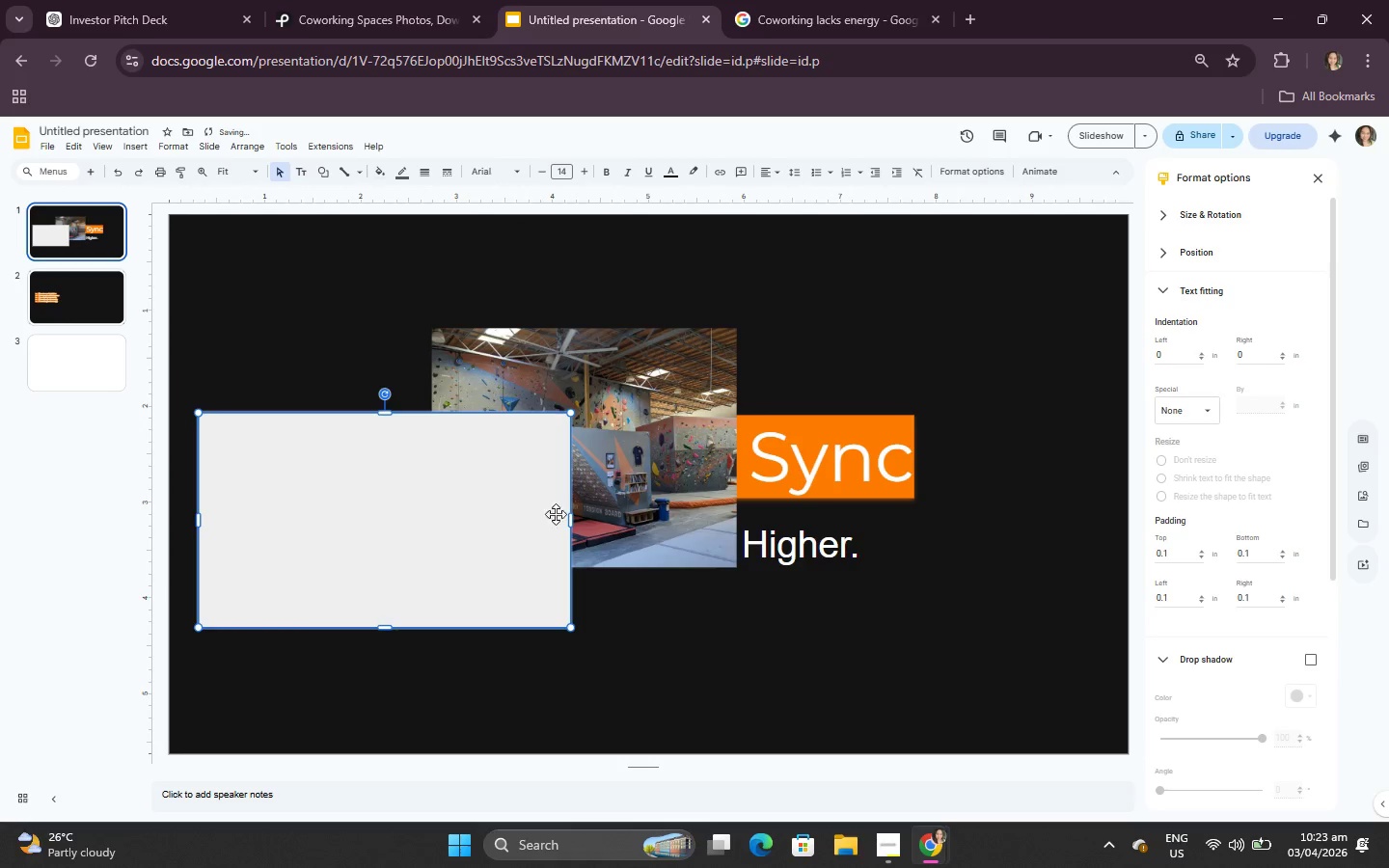 
left_click_drag(start_coordinate=[698, 401], to_coordinate=[476, 490])
 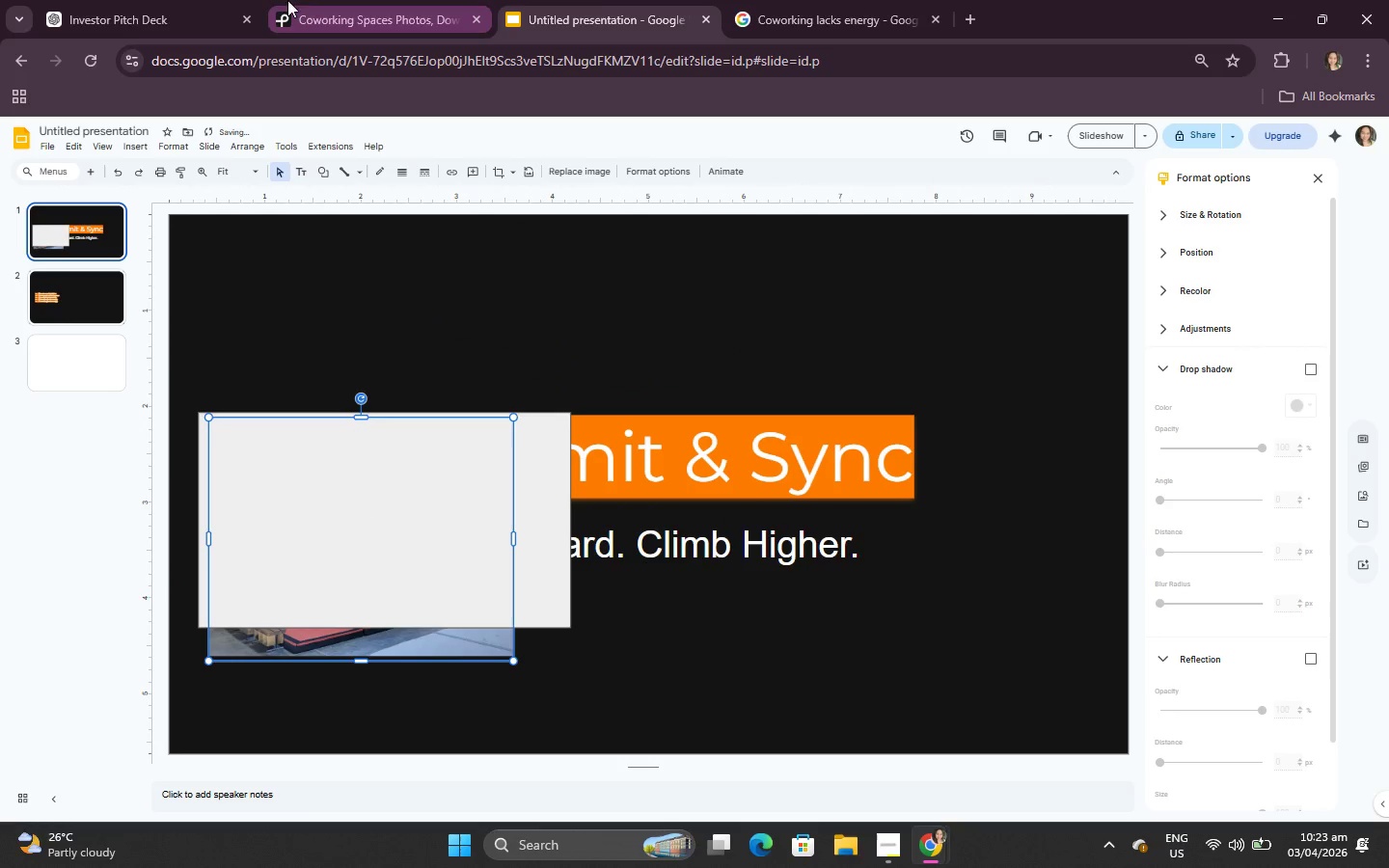 
left_click([200, 0])
 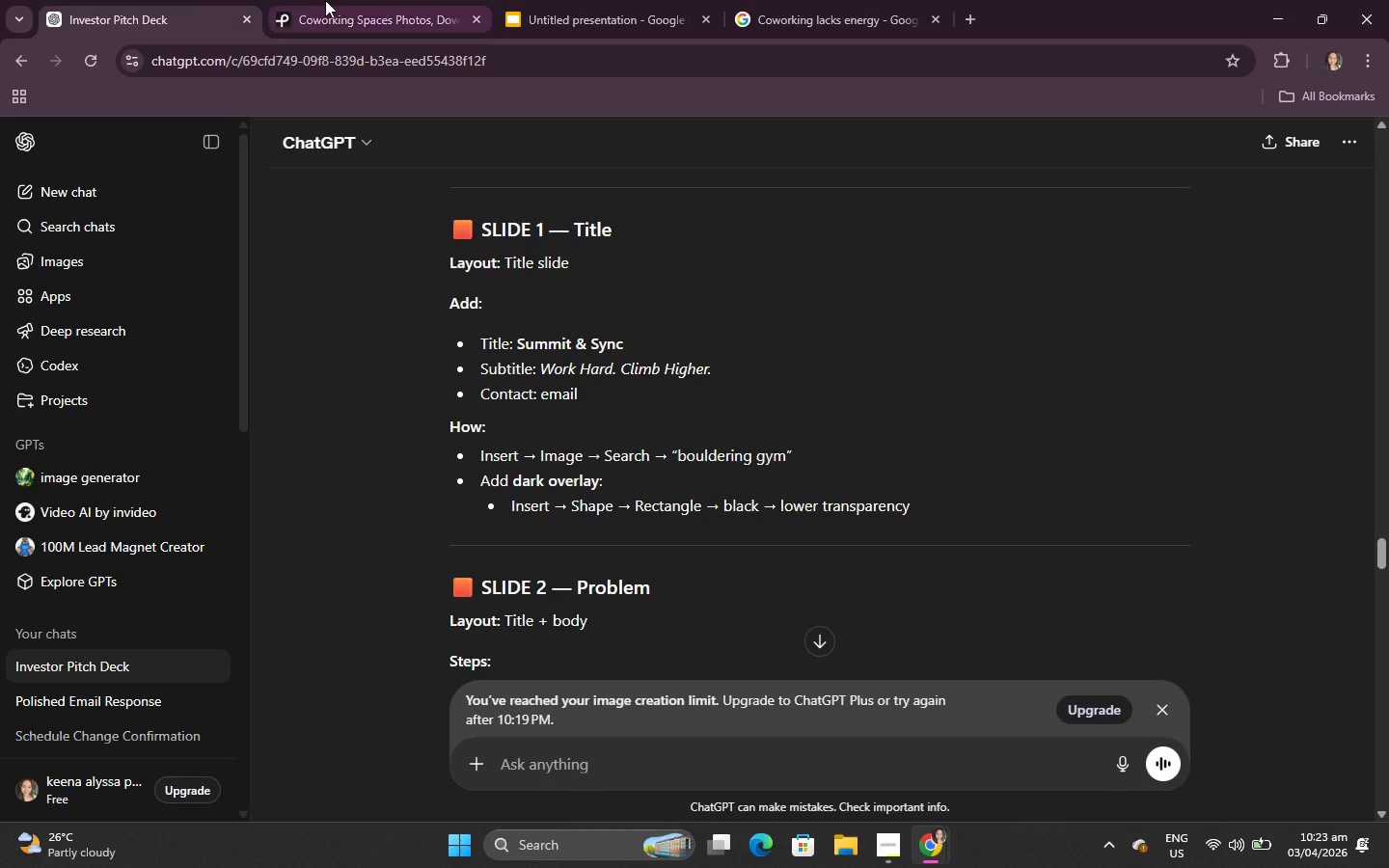 
left_click([395, 0])
 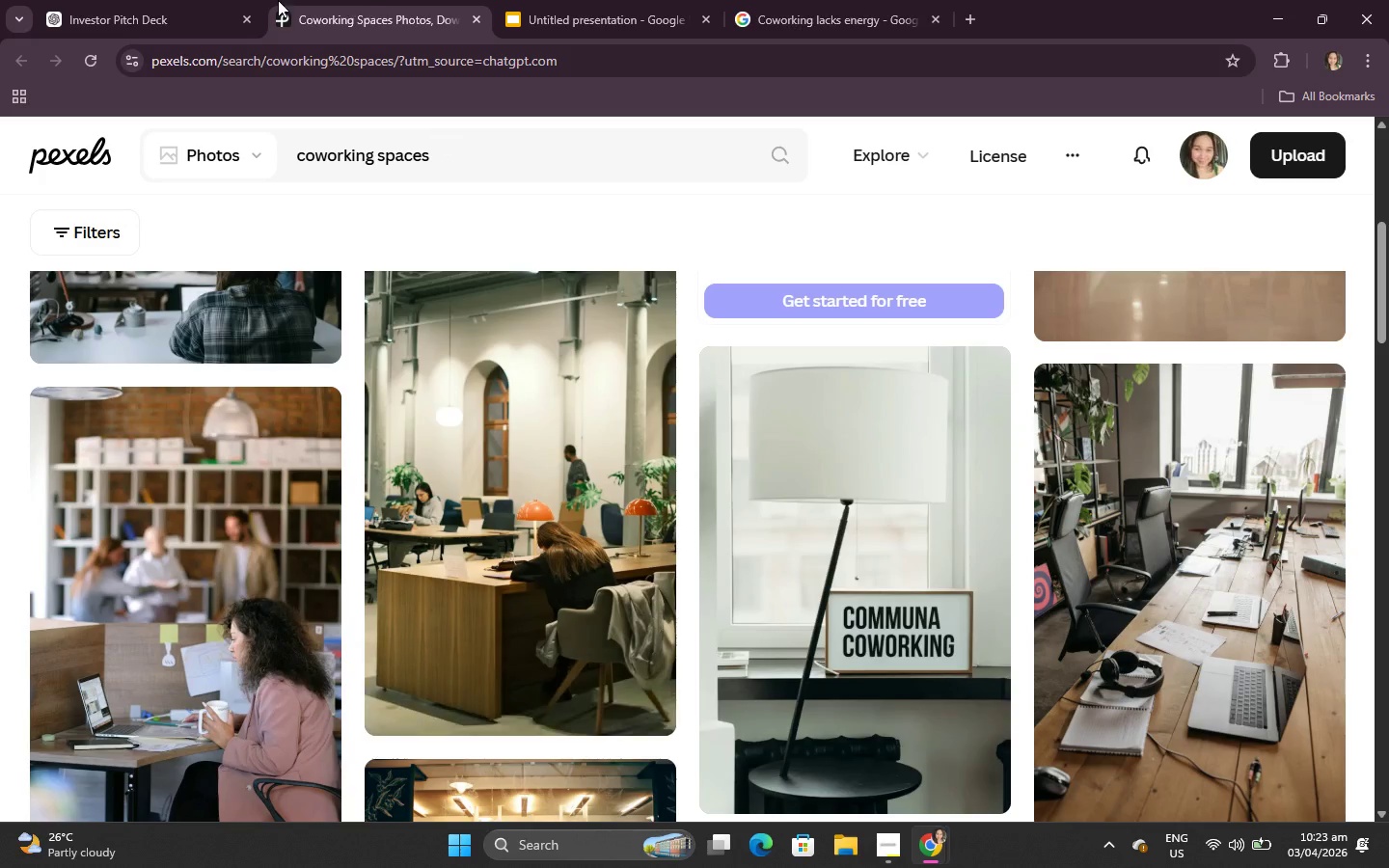 
left_click([127, 0])
 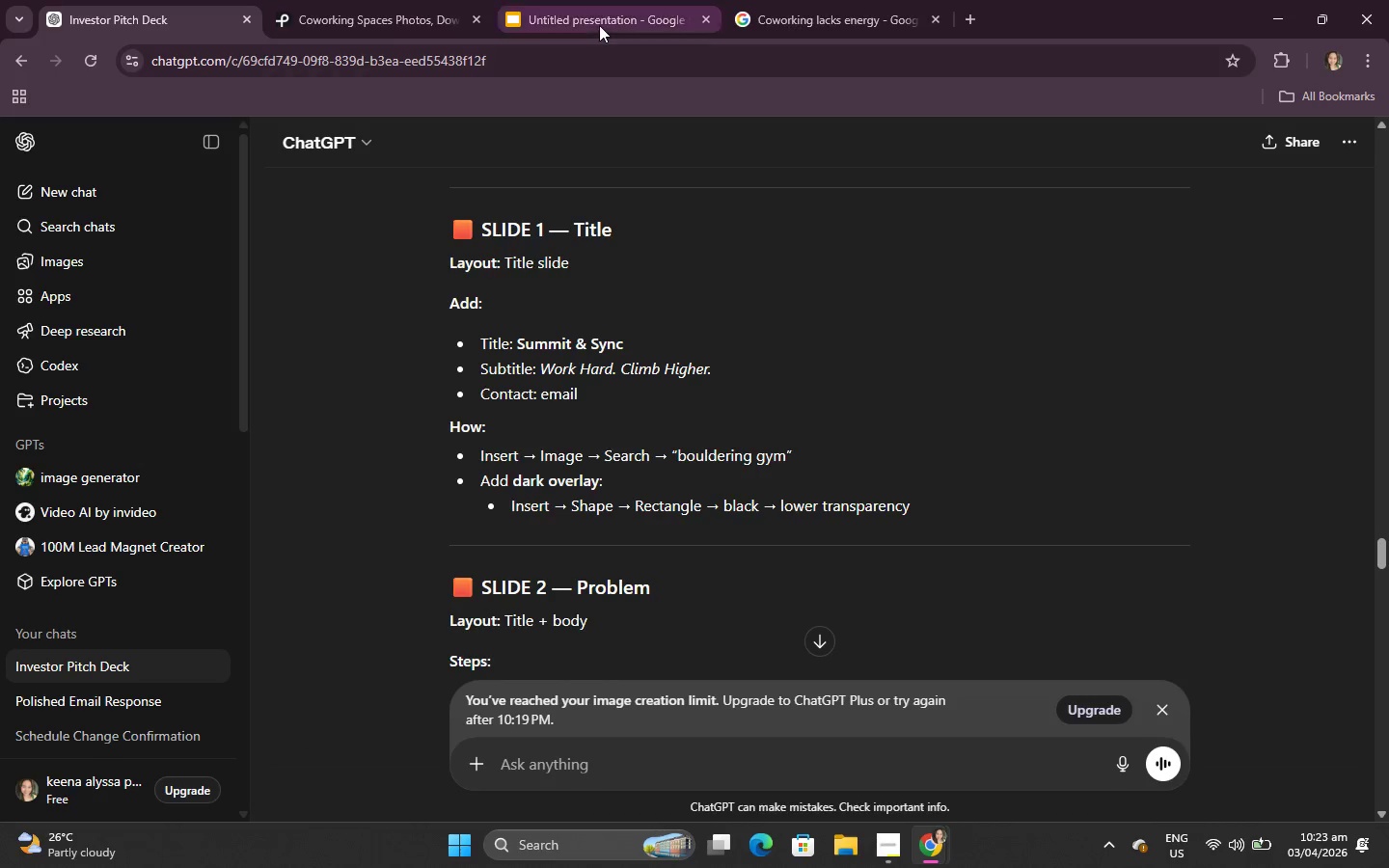 
left_click([599, 25])
 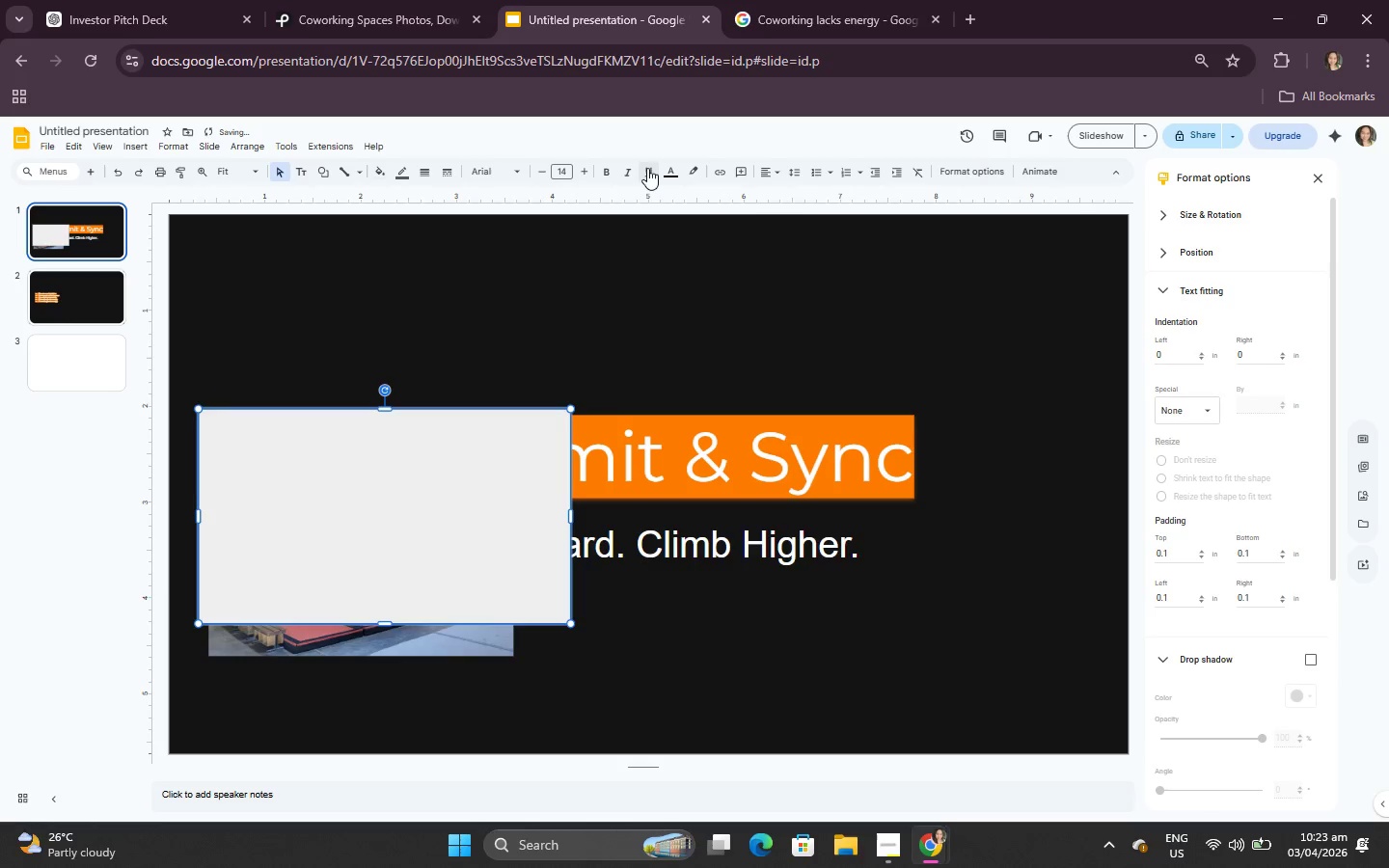 
left_click([670, 172])
 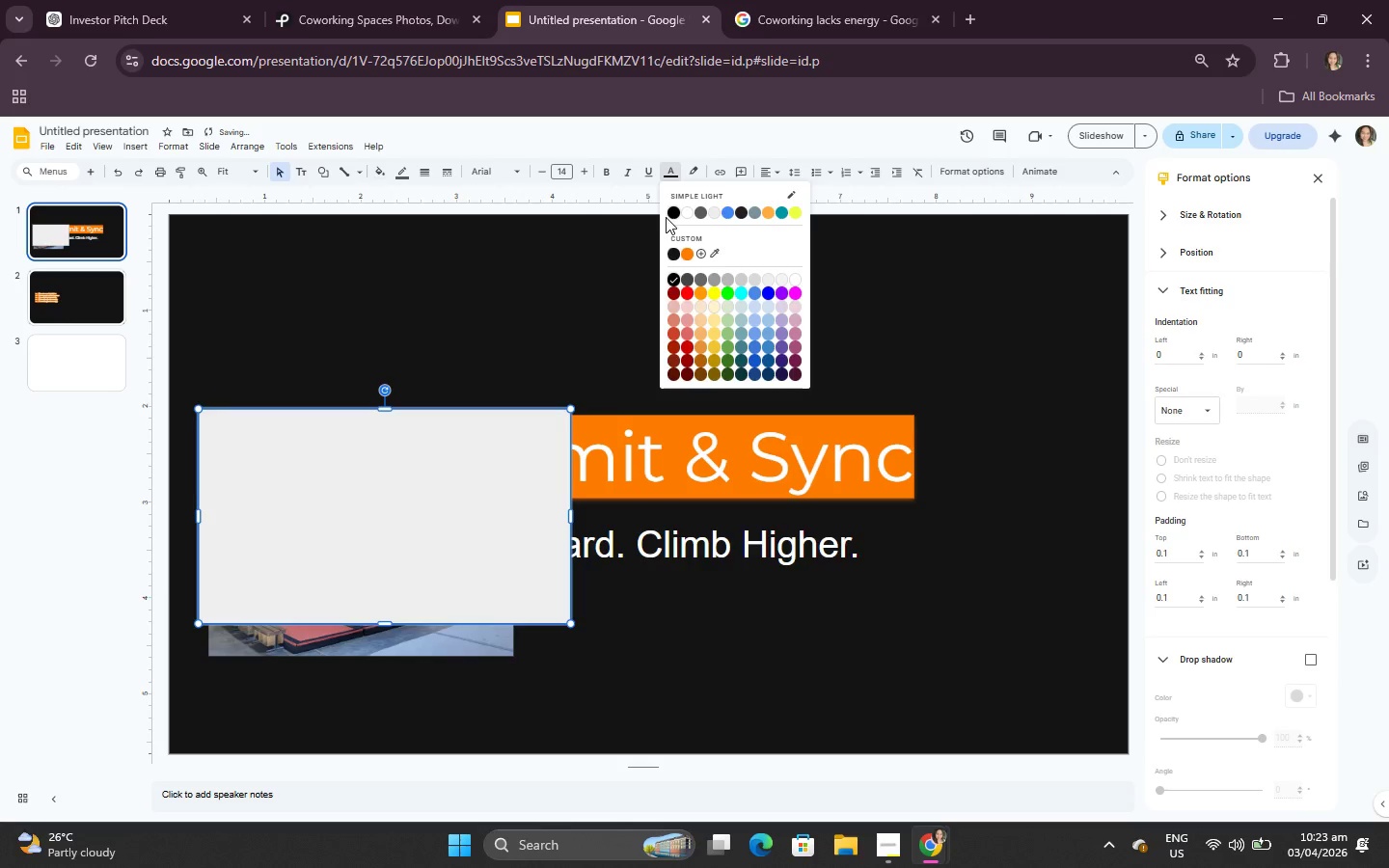 
left_click([673, 213])
 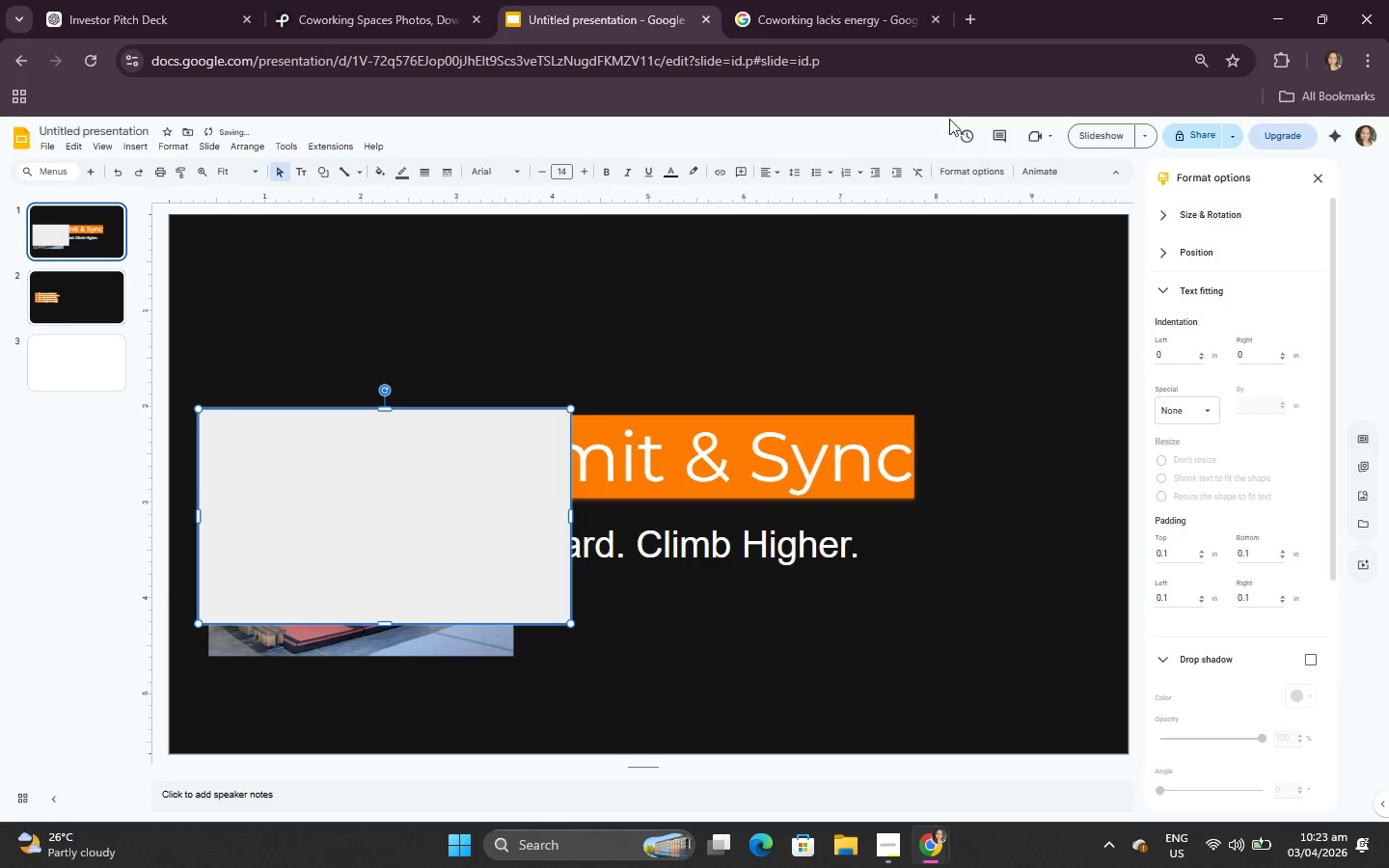 
left_click([959, 162])
 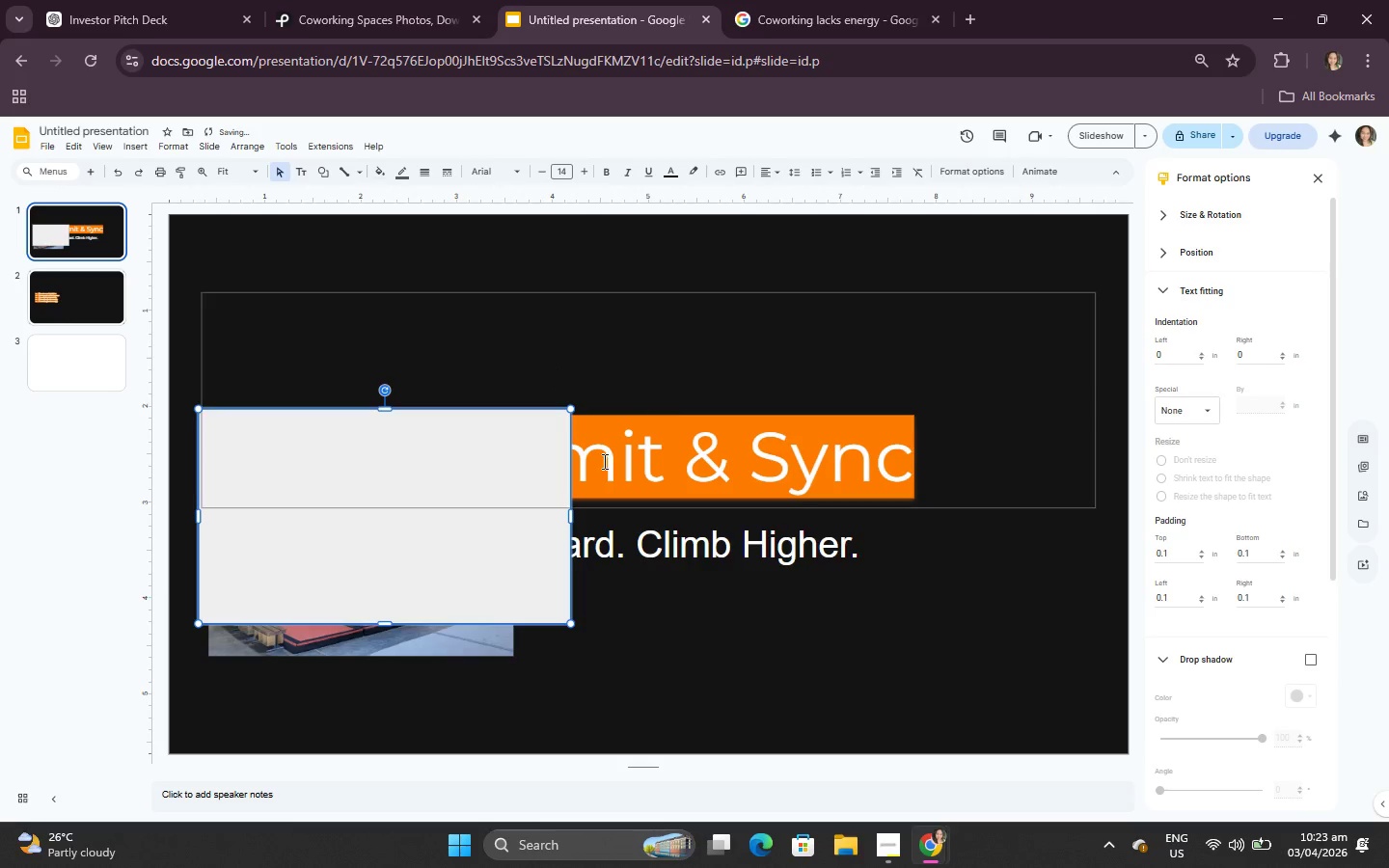 
right_click([504, 497])
 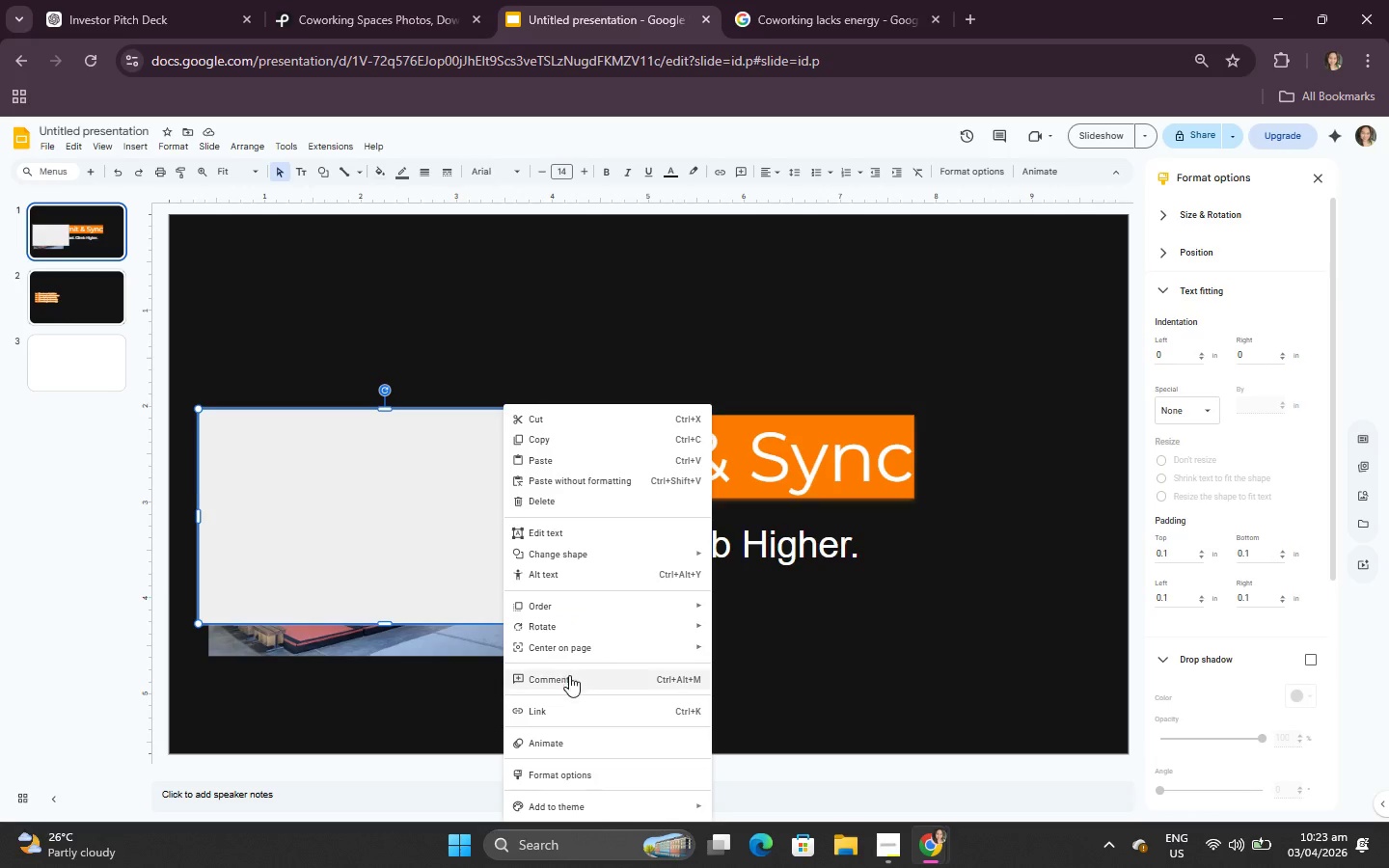 
wait(5.83)
 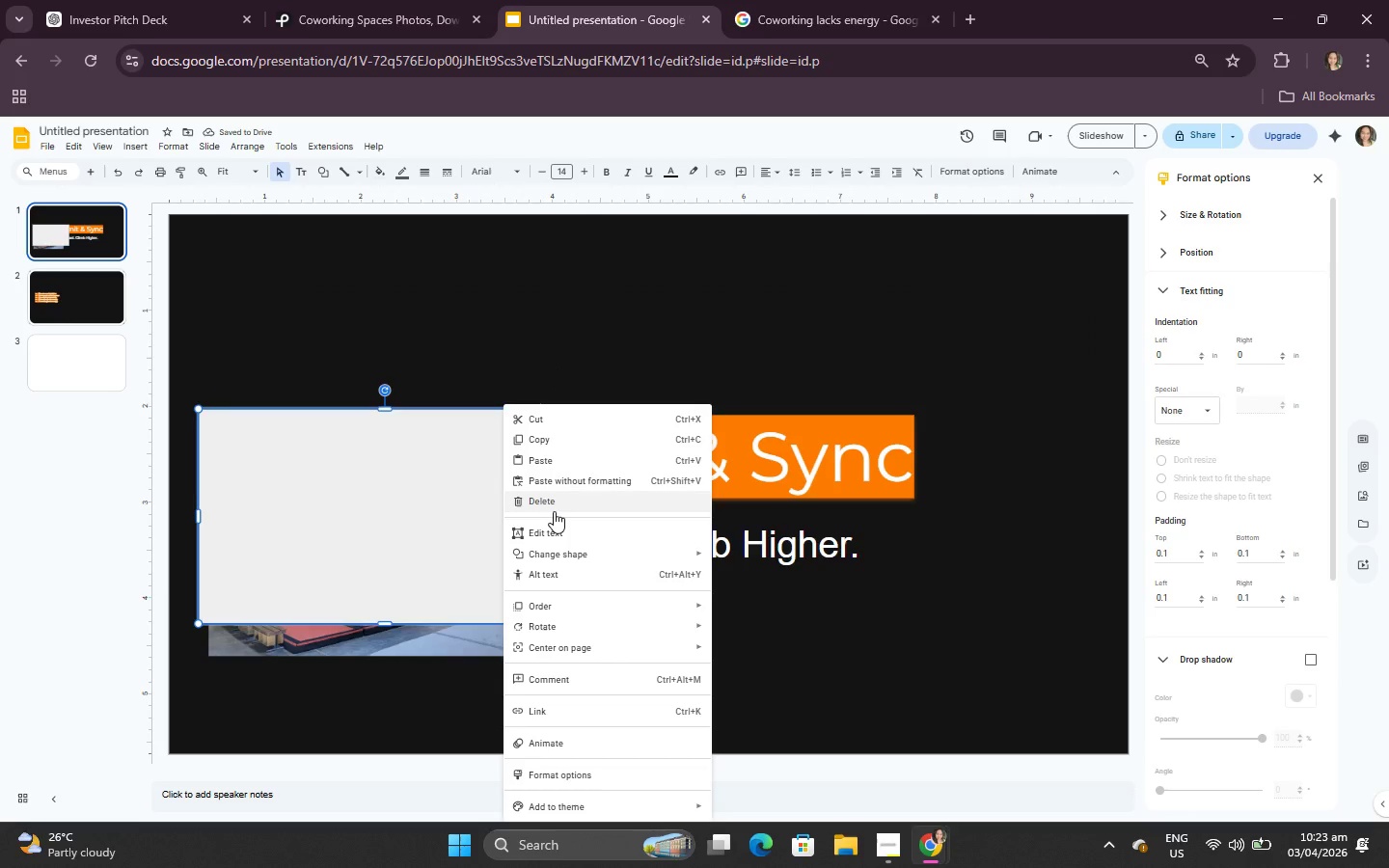 
left_click([589, 767])
 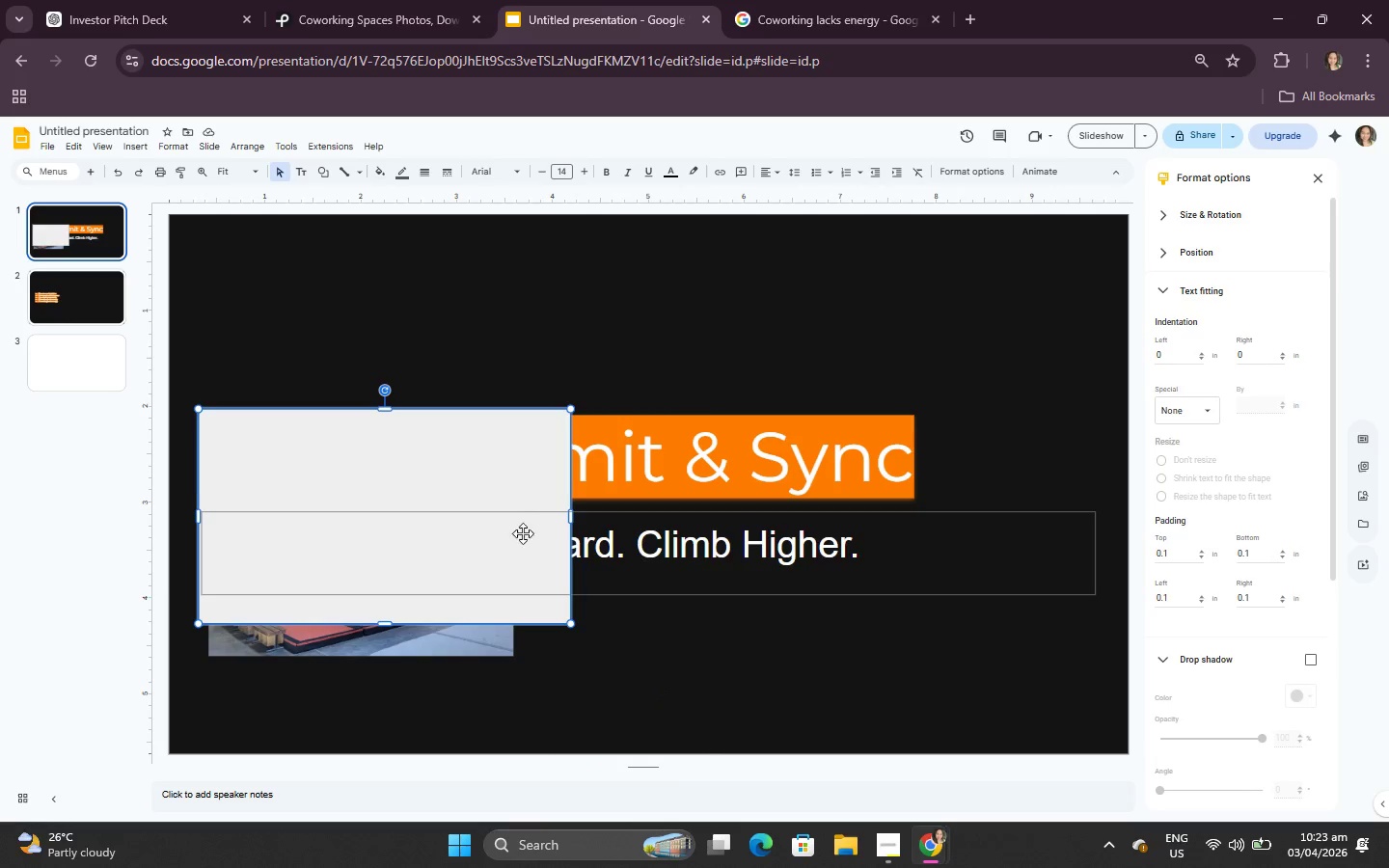 
right_click([387, 479])
 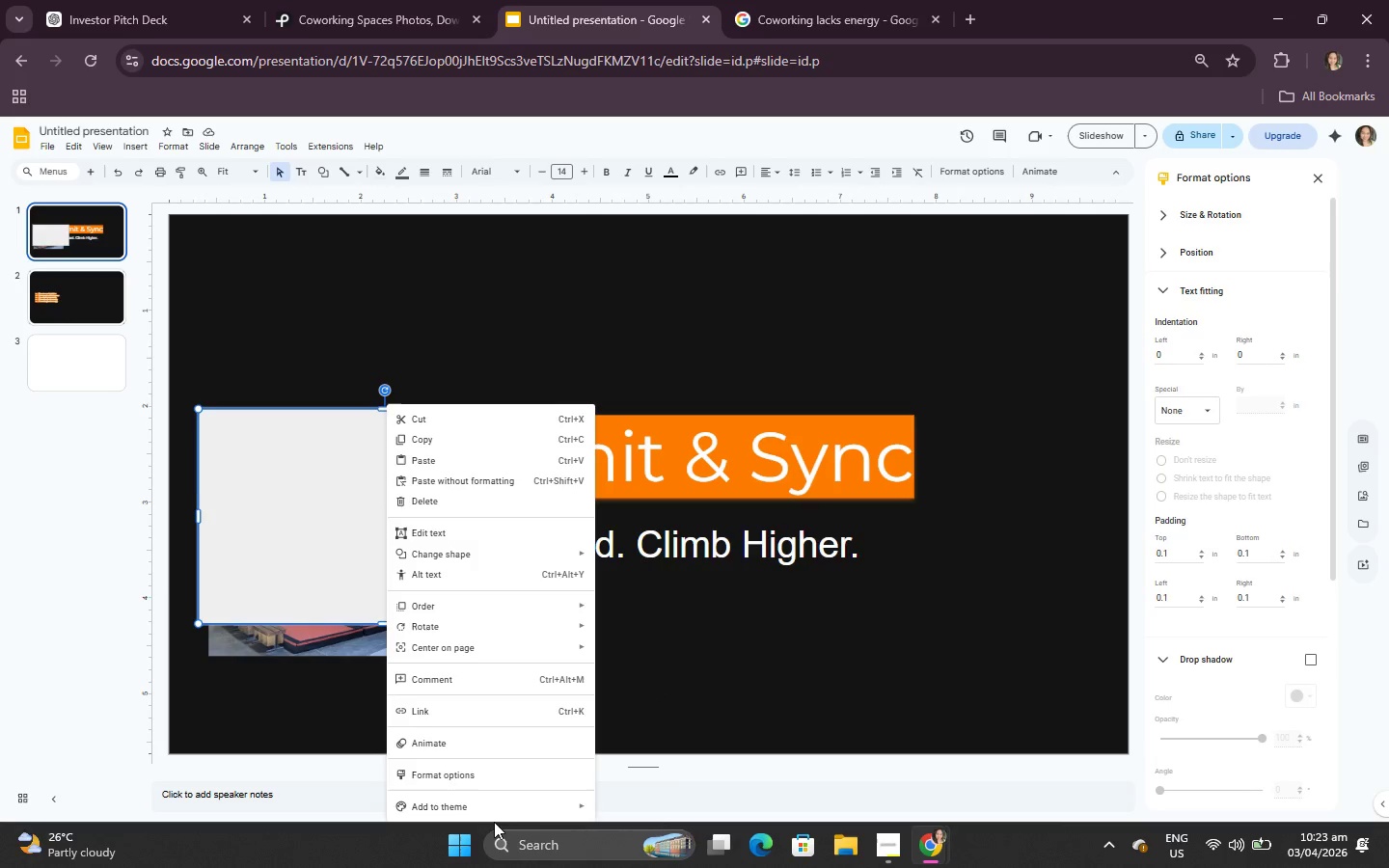 
left_click([497, 806])
 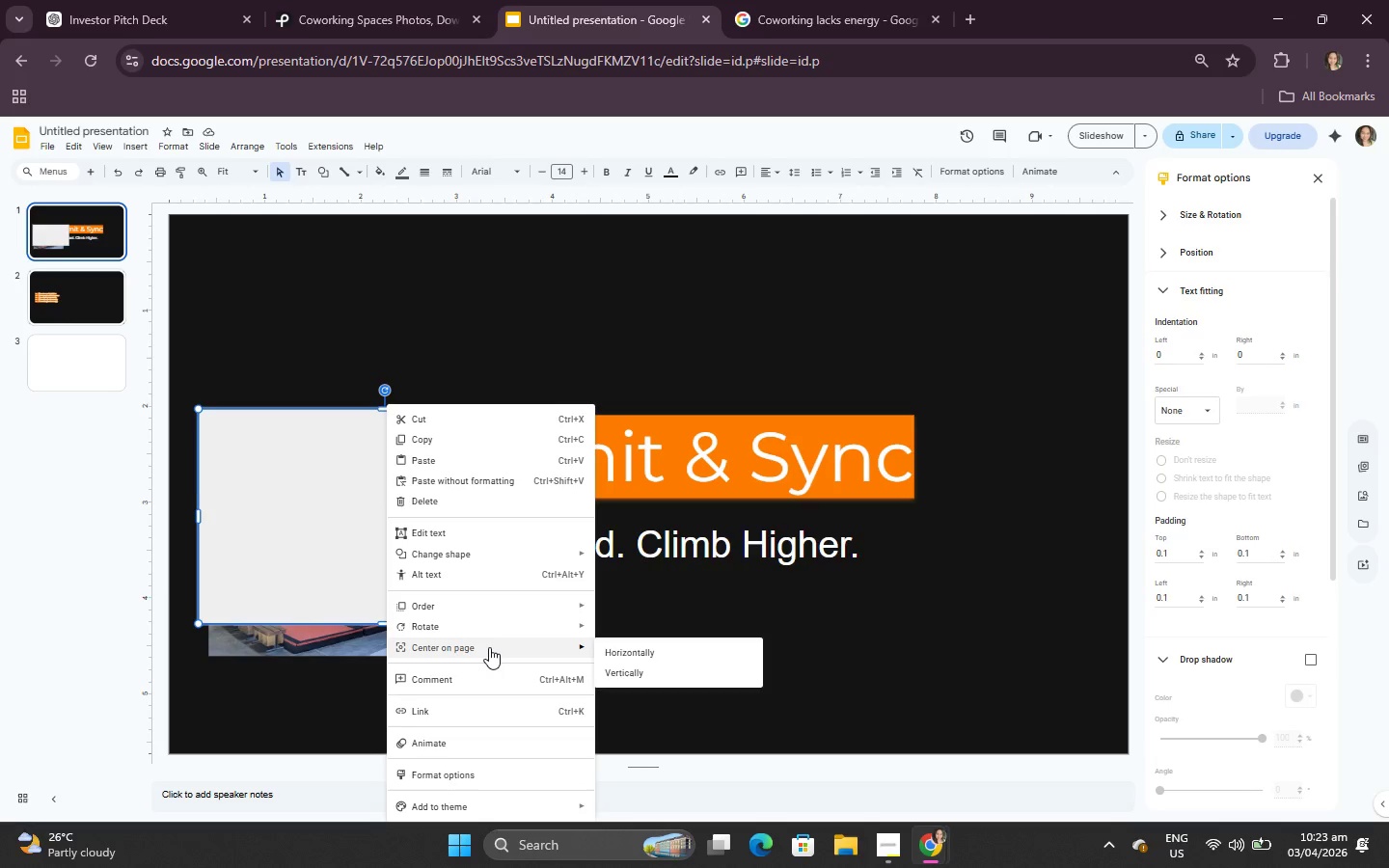 
wait(5.42)
 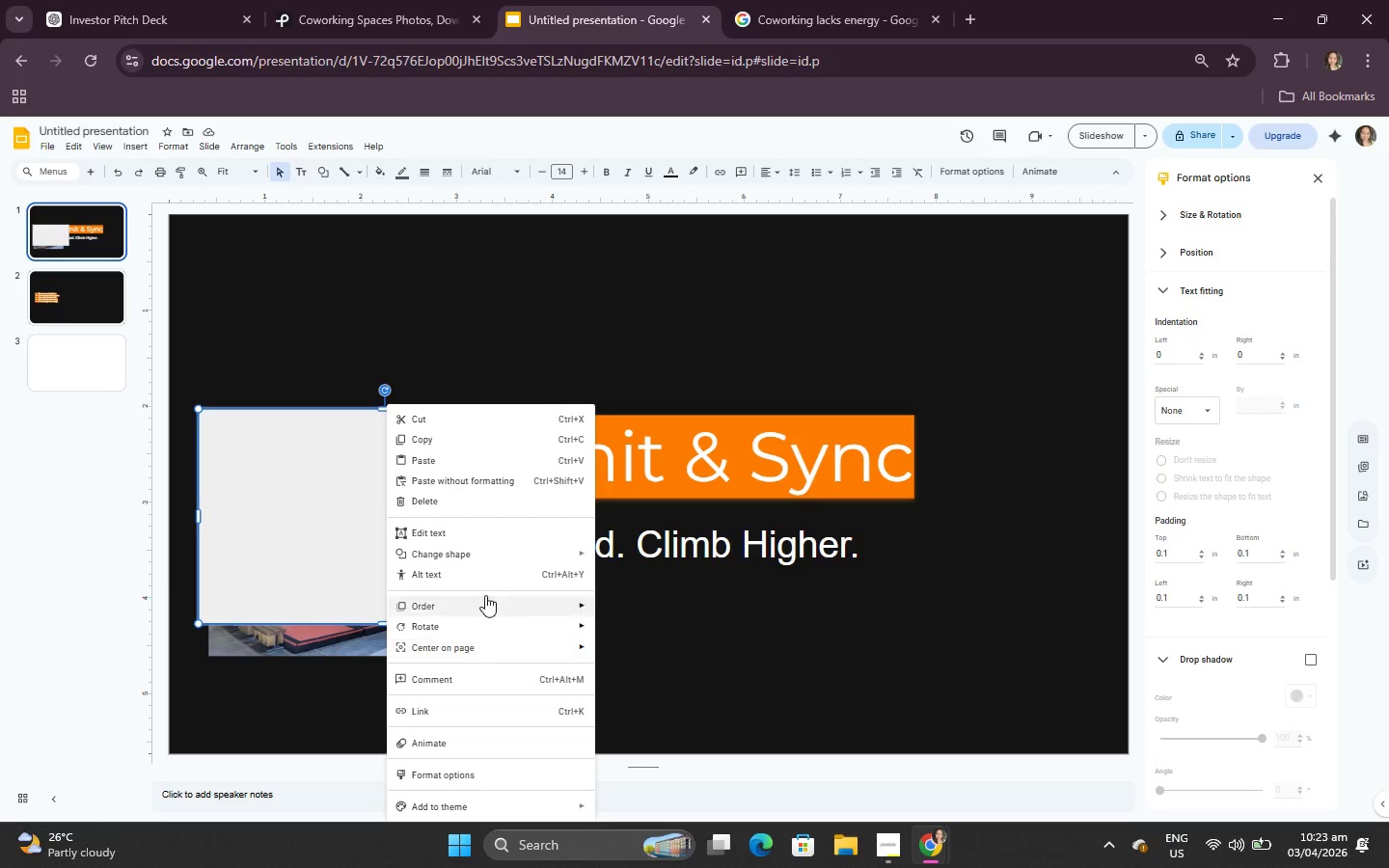 
scroll: coordinate [1220, 527], scroll_direction: down, amount: 2.0
 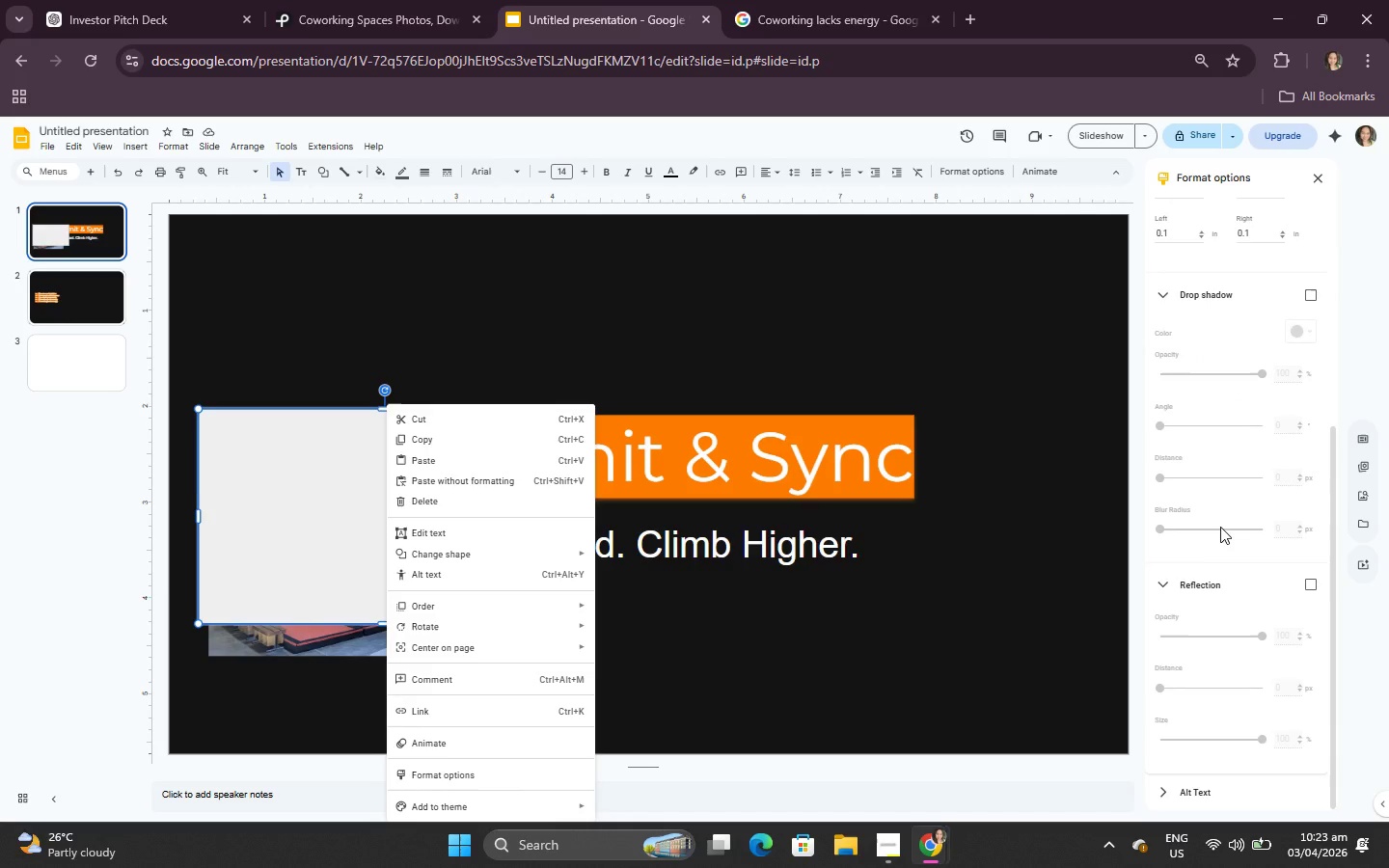 
scroll: coordinate [1220, 520], scroll_direction: up, amount: 4.0
 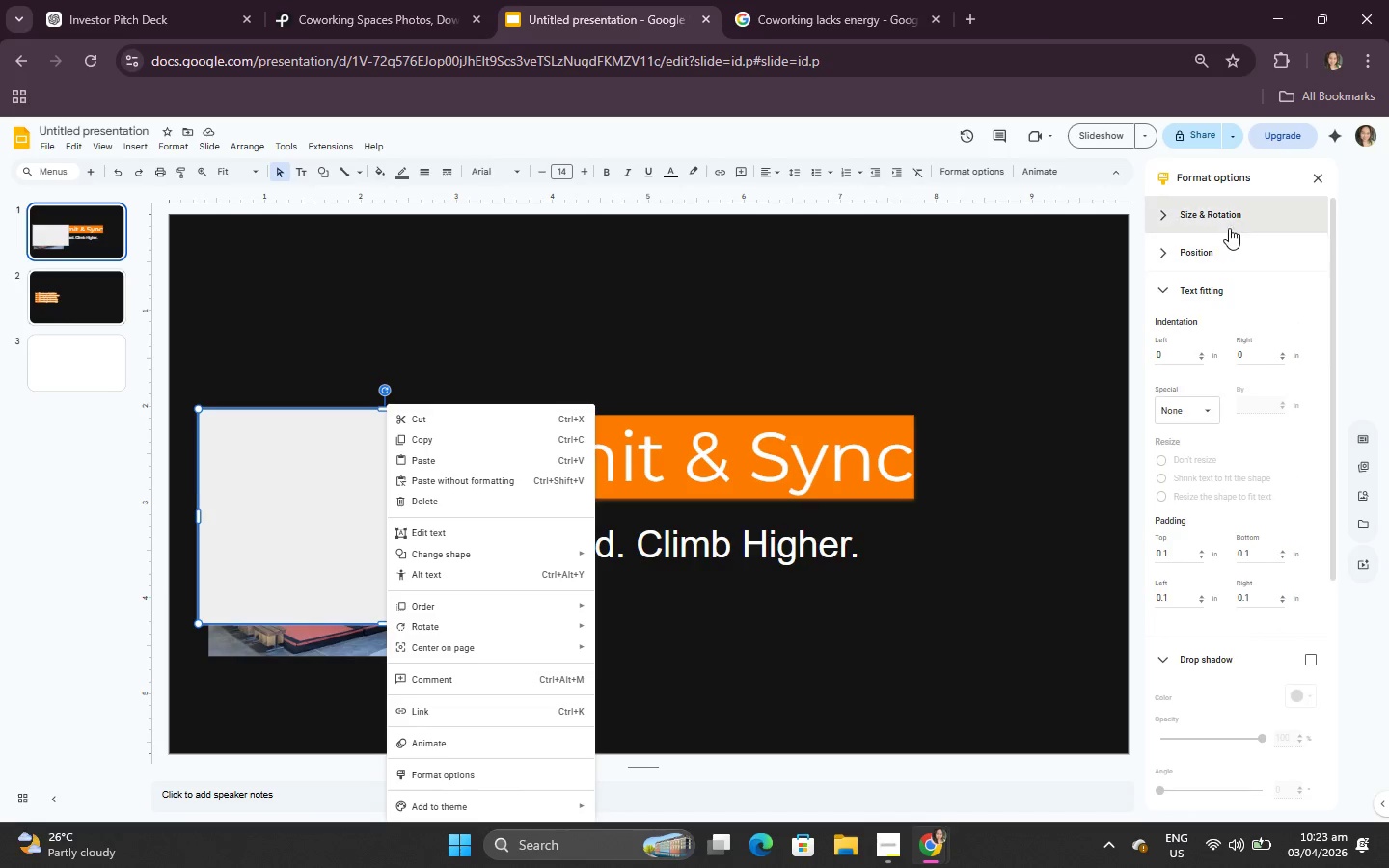 
left_click([1229, 220])
 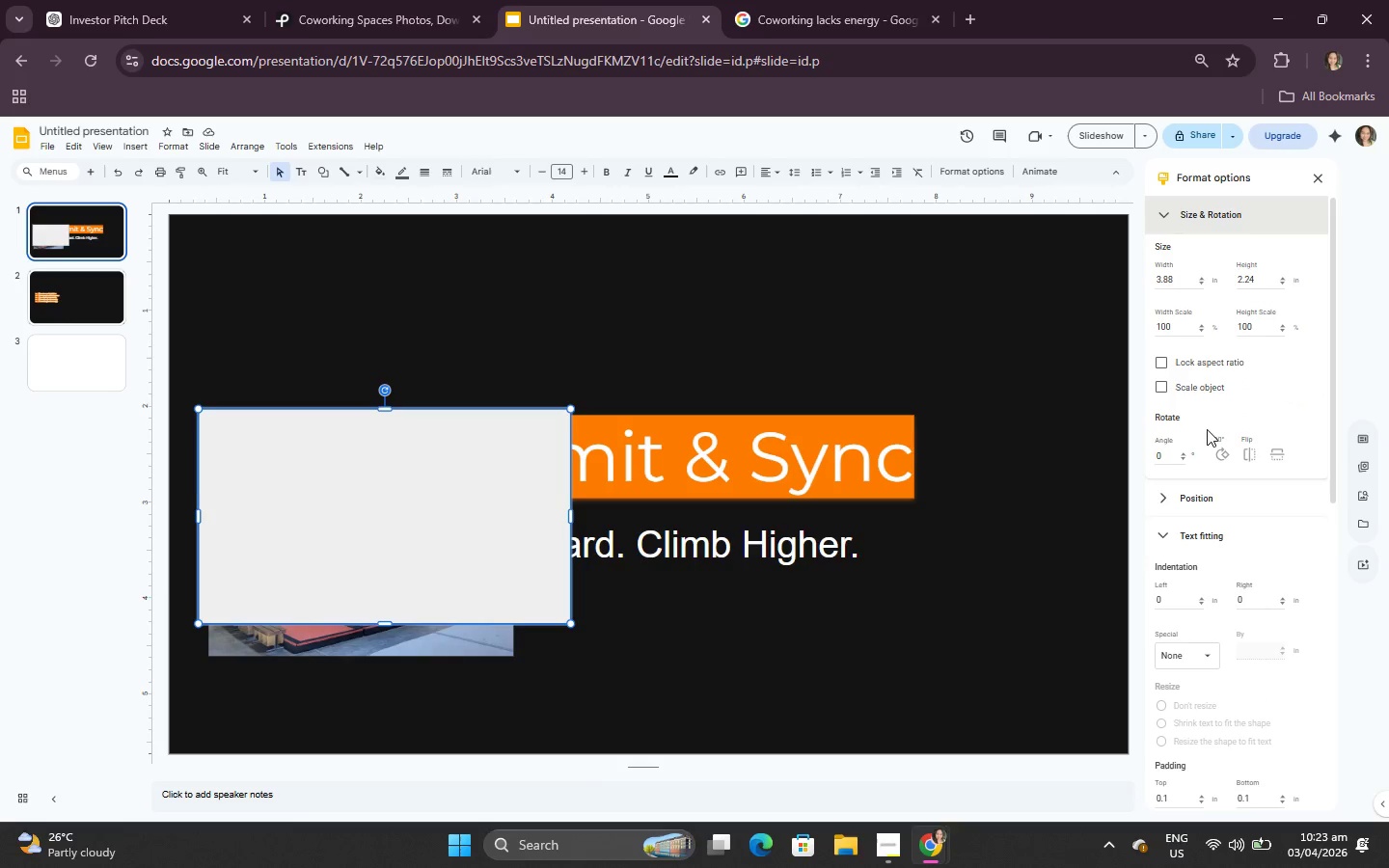 
left_click([1198, 489])
 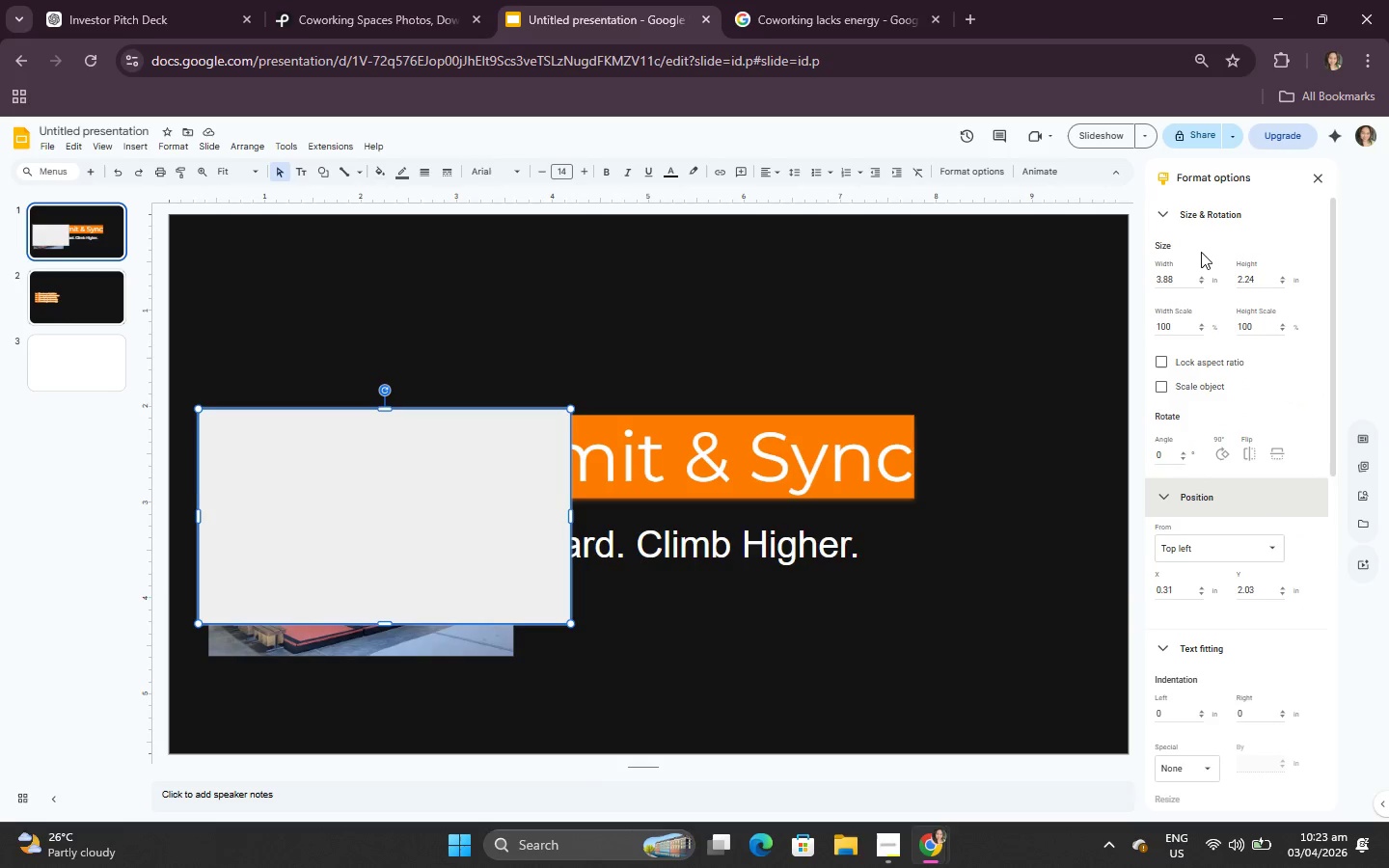 
left_click([1201, 220])
 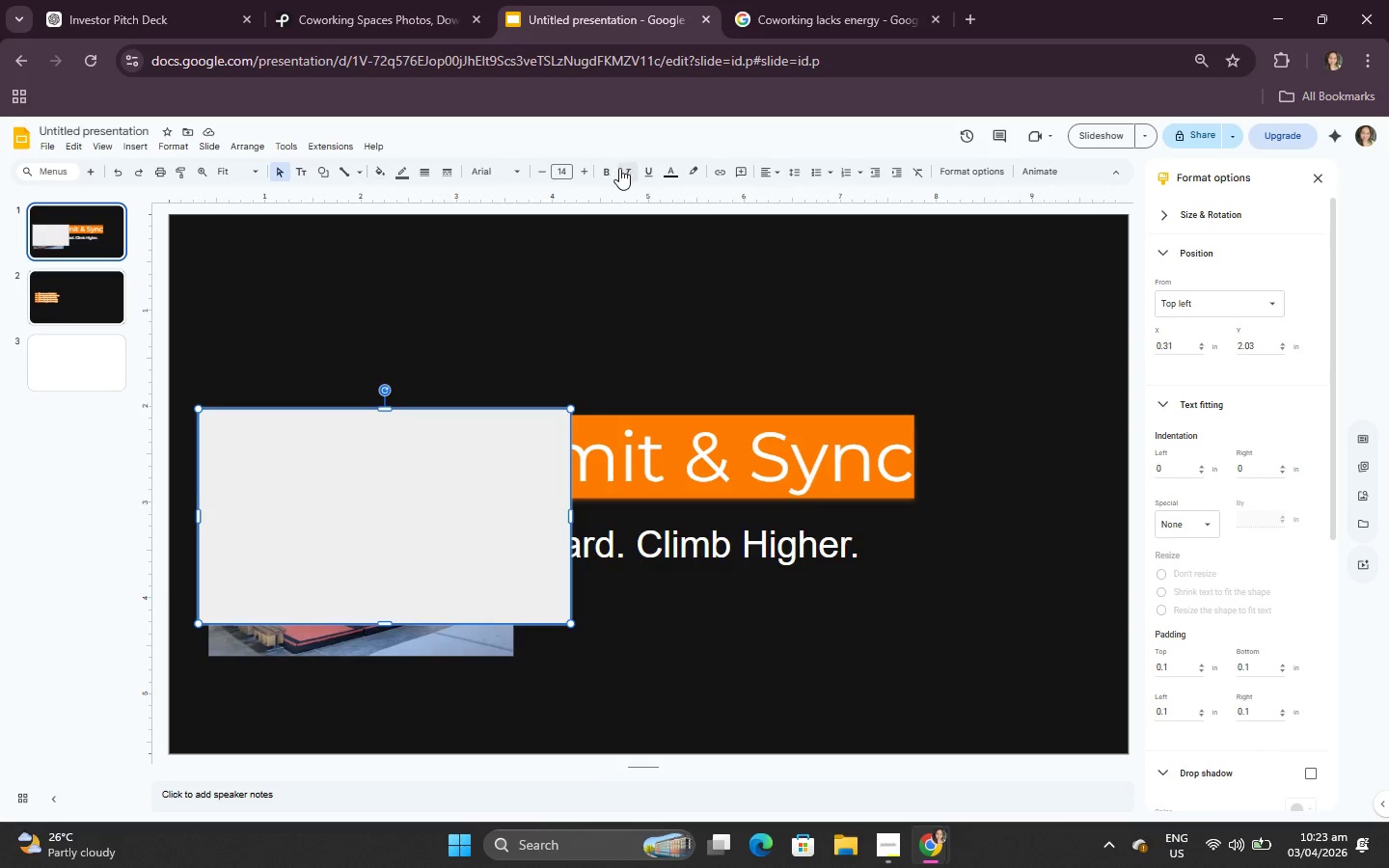 
double_click([698, 174])
 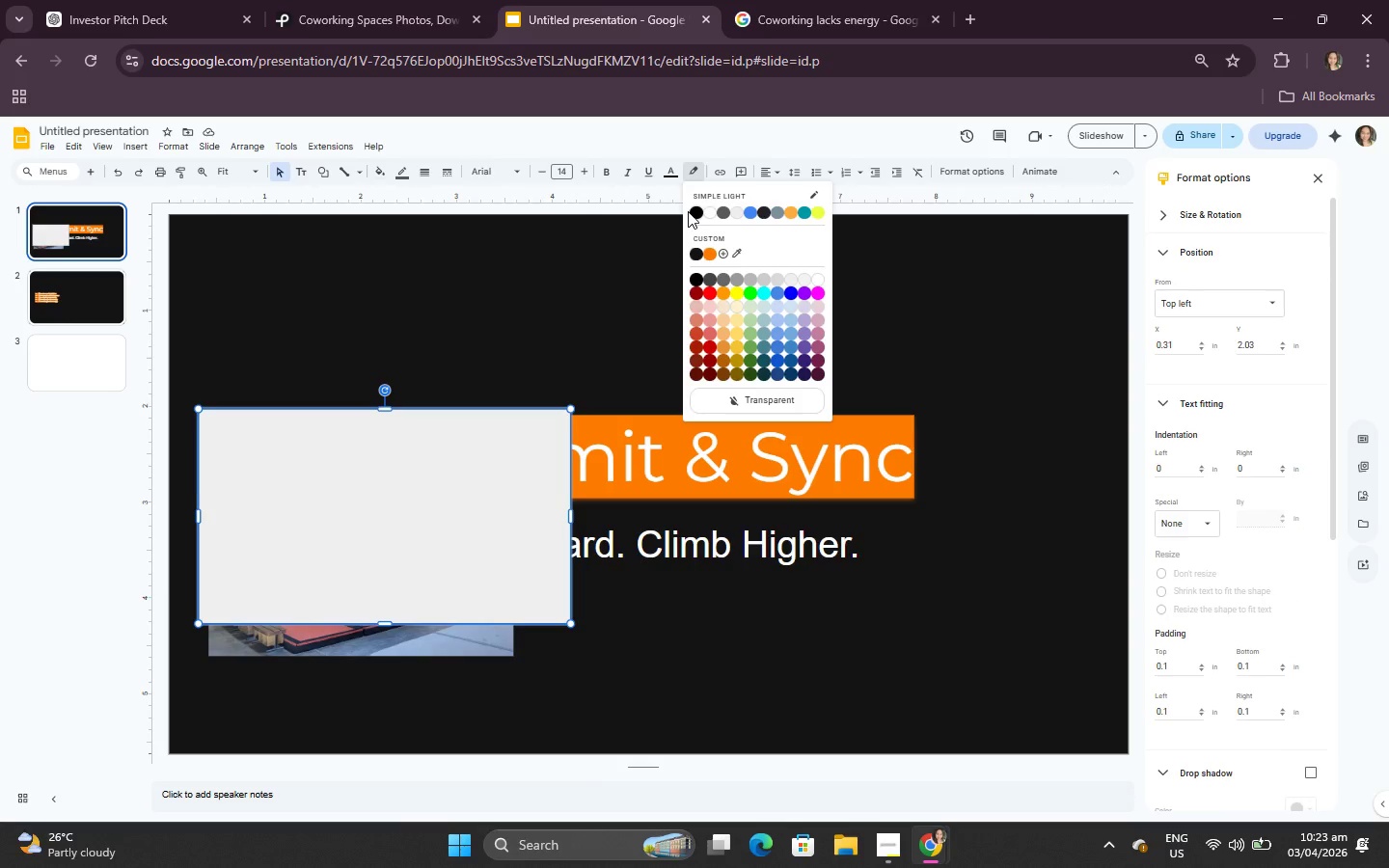 
left_click([699, 212])
 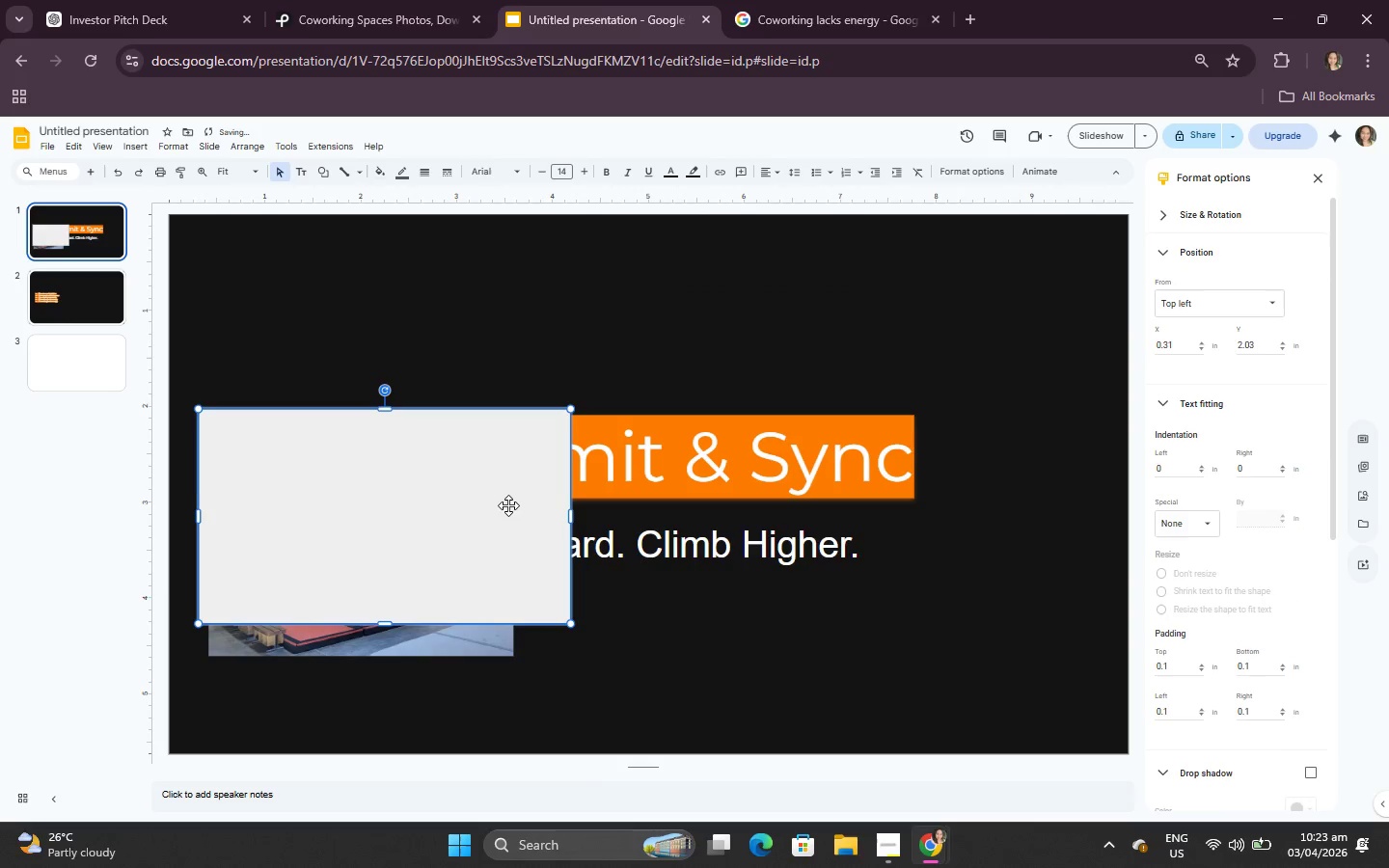 
double_click([504, 506])
 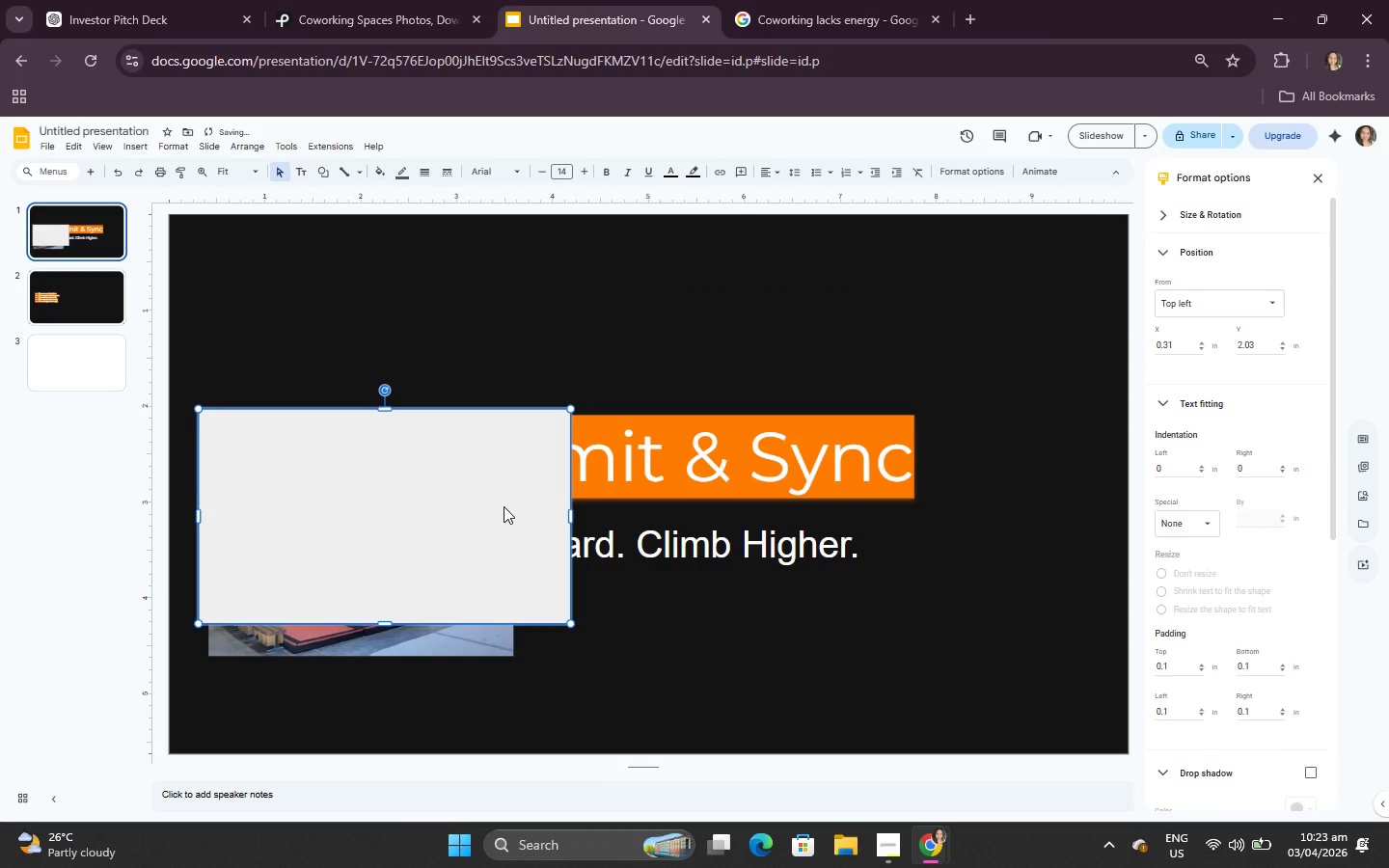 
right_click([504, 506])
 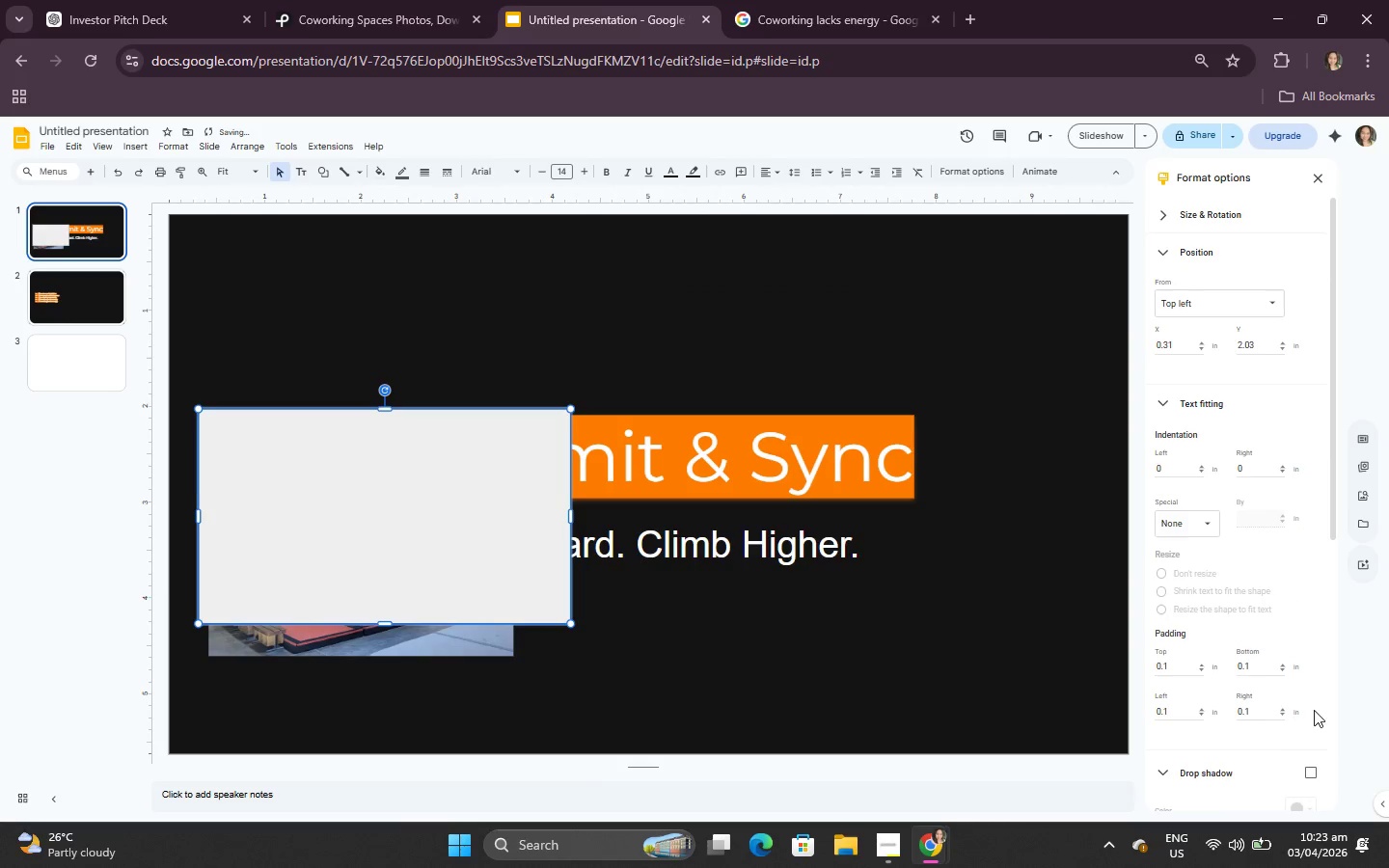 
scroll: coordinate [1278, 674], scroll_direction: down, amount: 5.0
 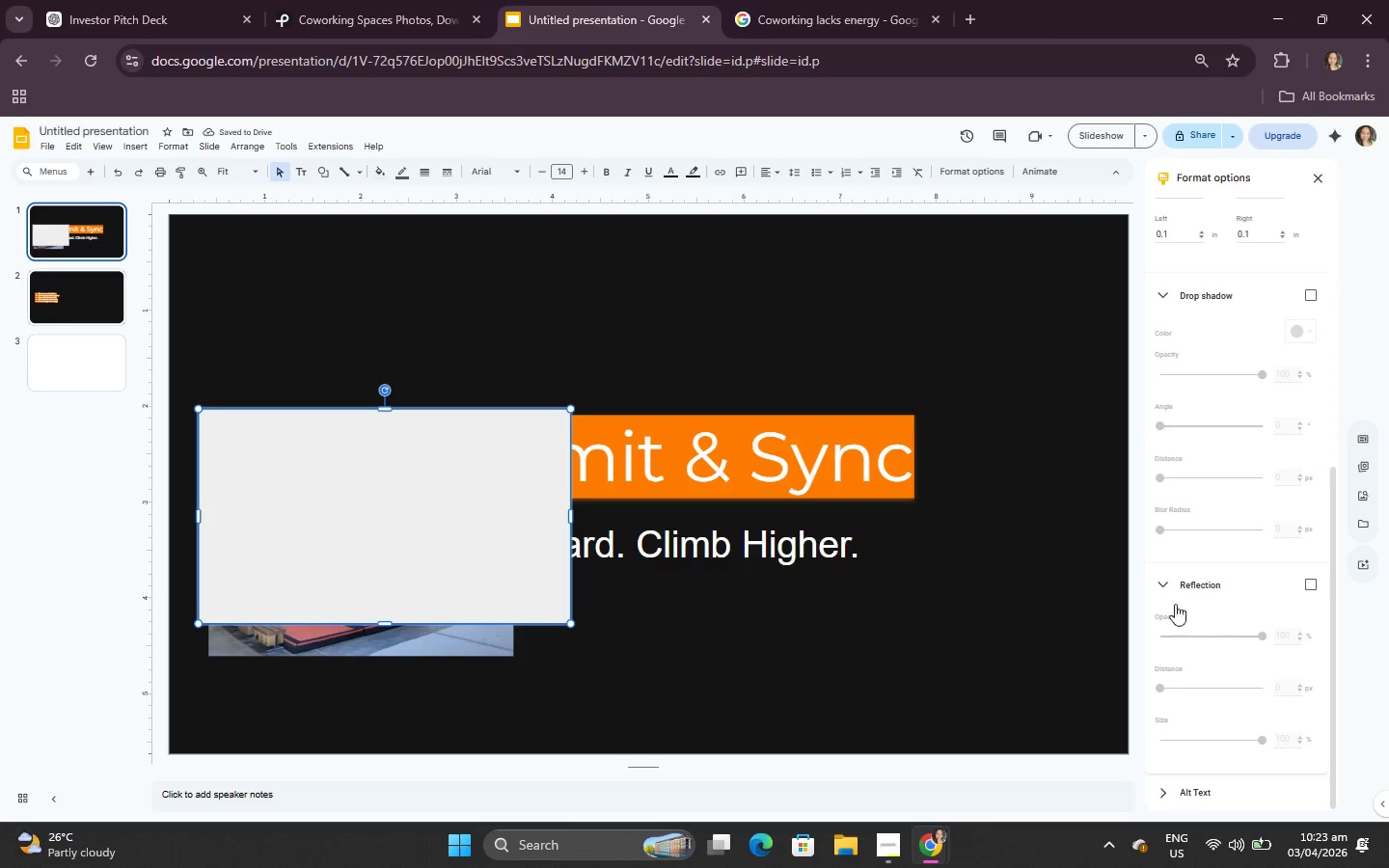 
left_click([1172, 591])
 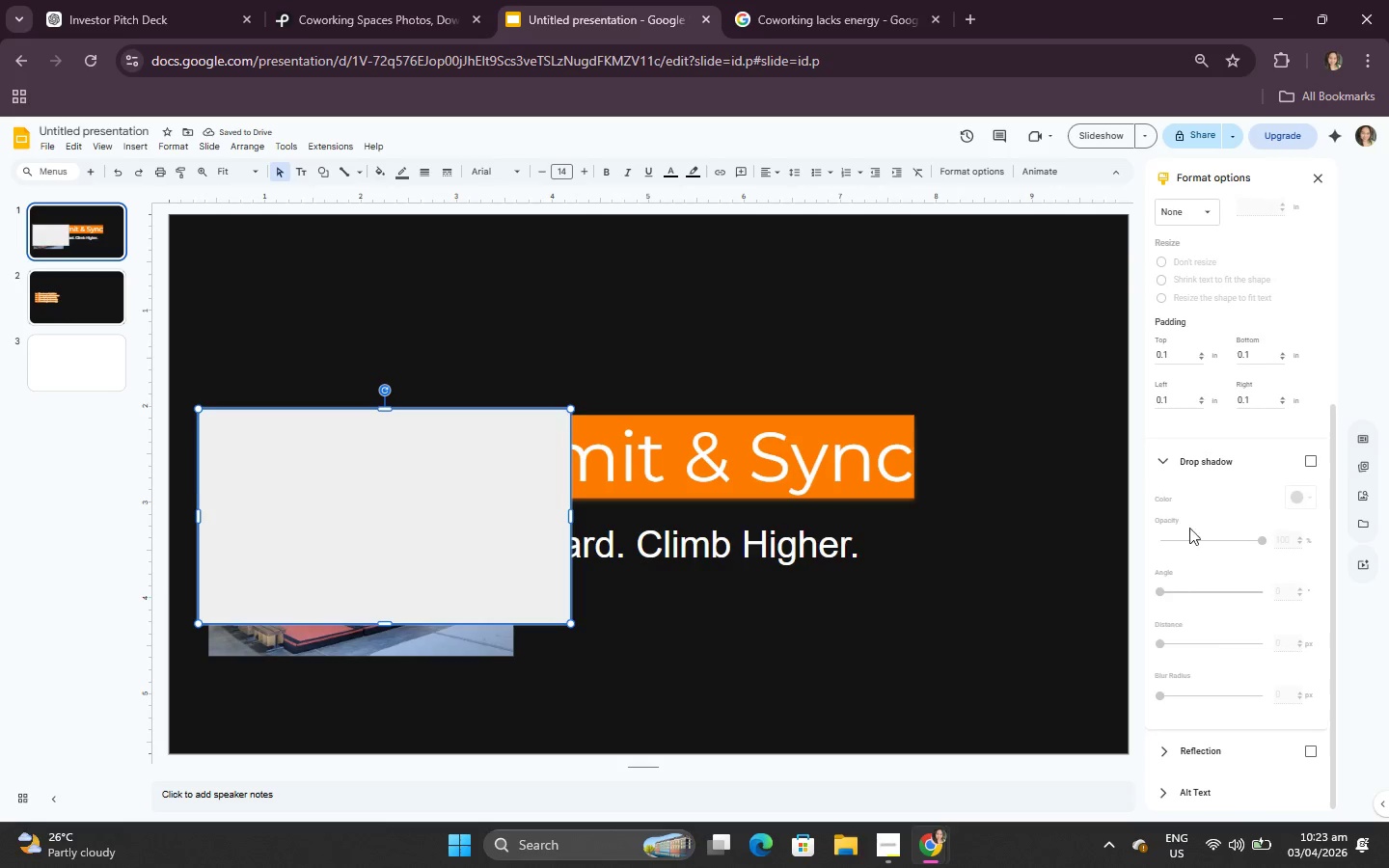 
left_click([1197, 474])
 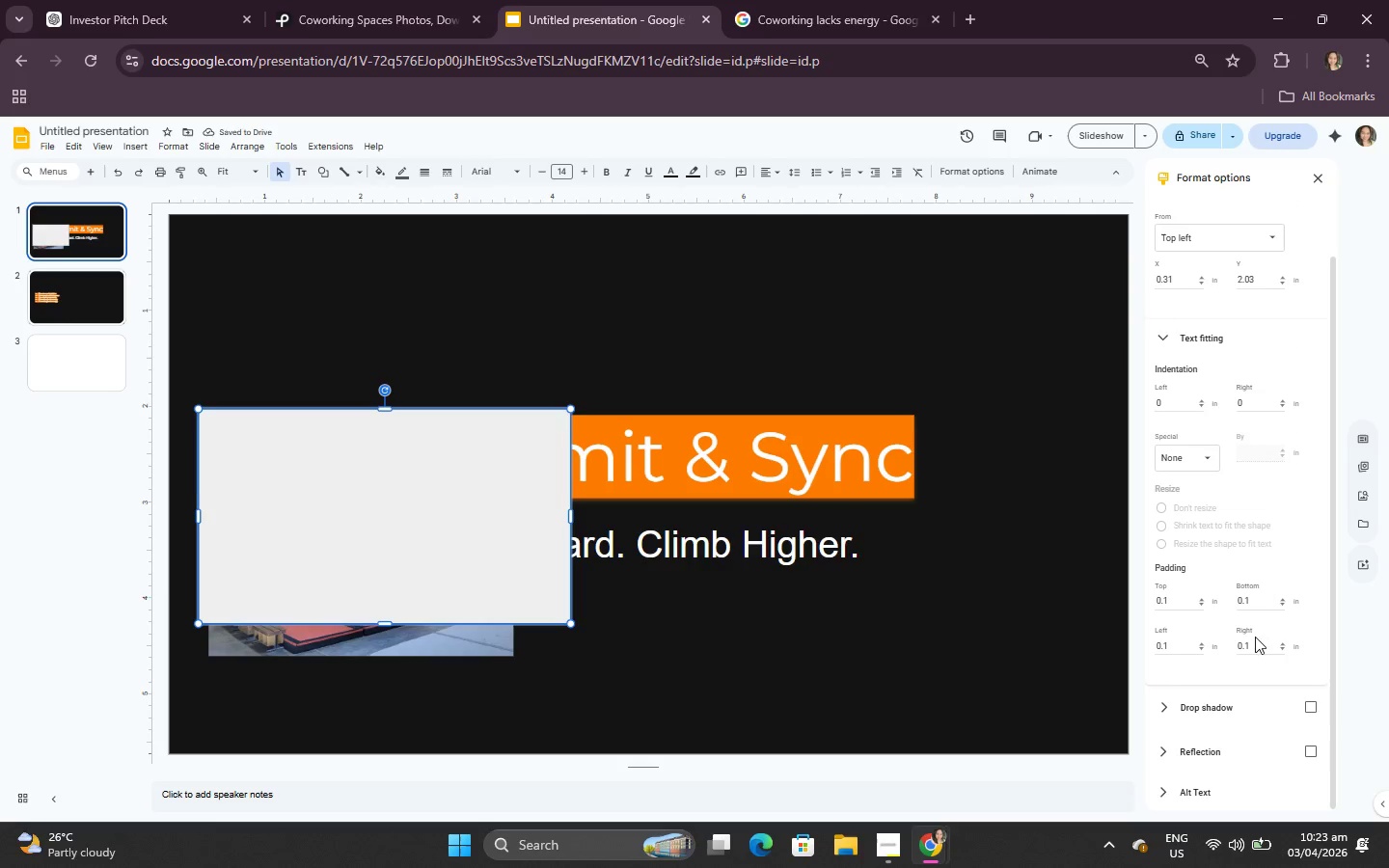 
left_click([1234, 712])
 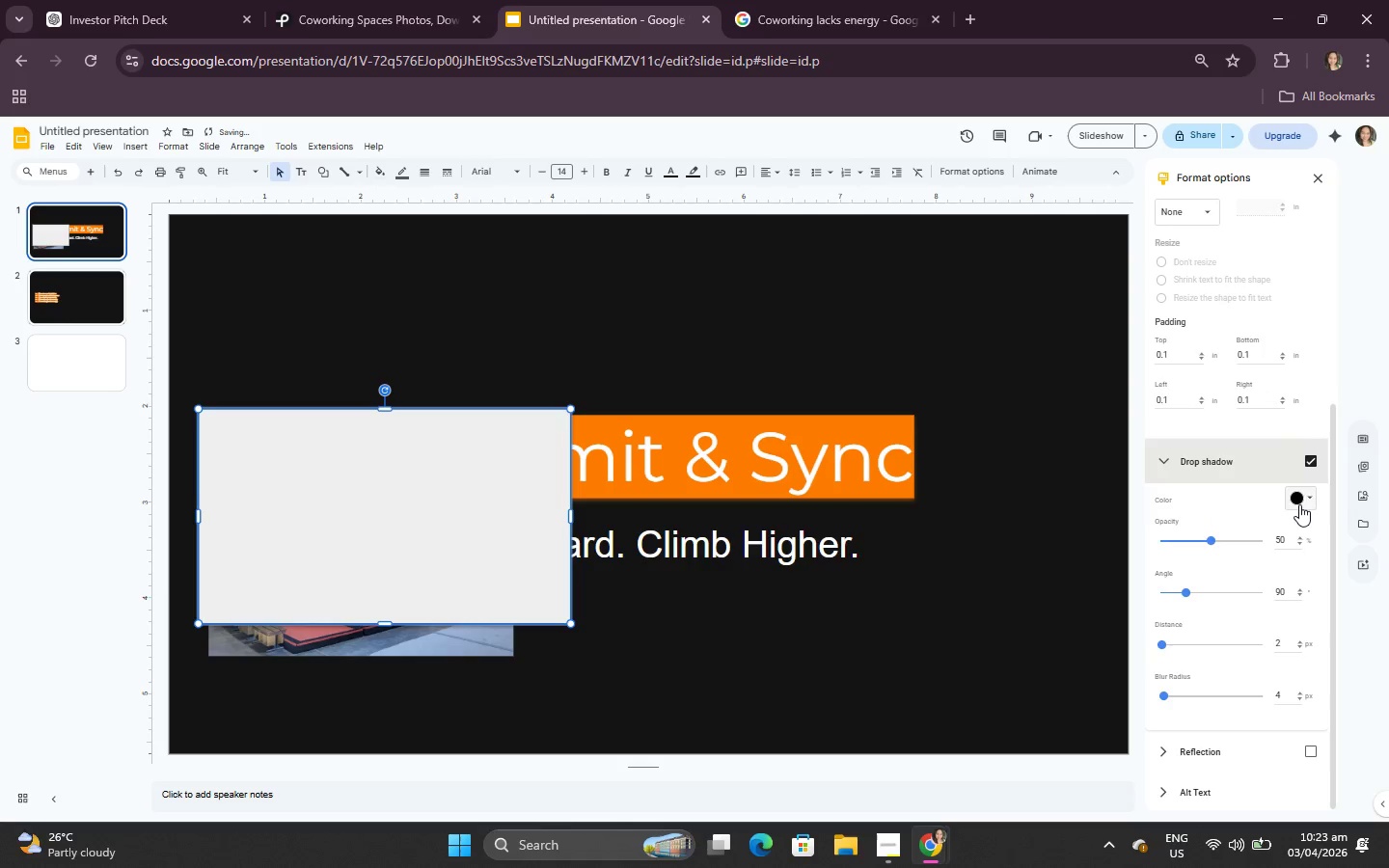 
left_click([1295, 502])
 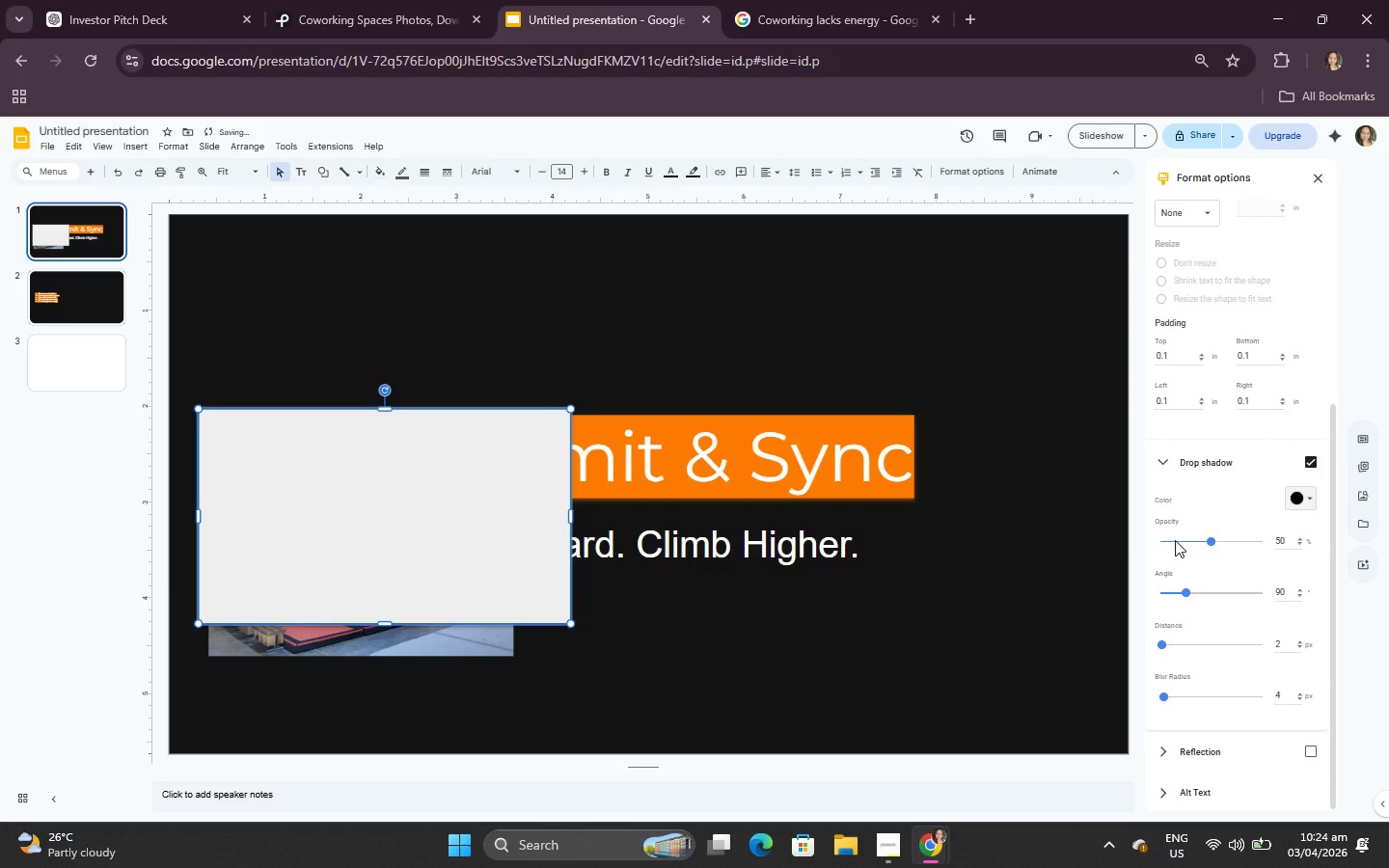 
left_click_drag(start_coordinate=[449, 524], to_coordinate=[489, 378])
 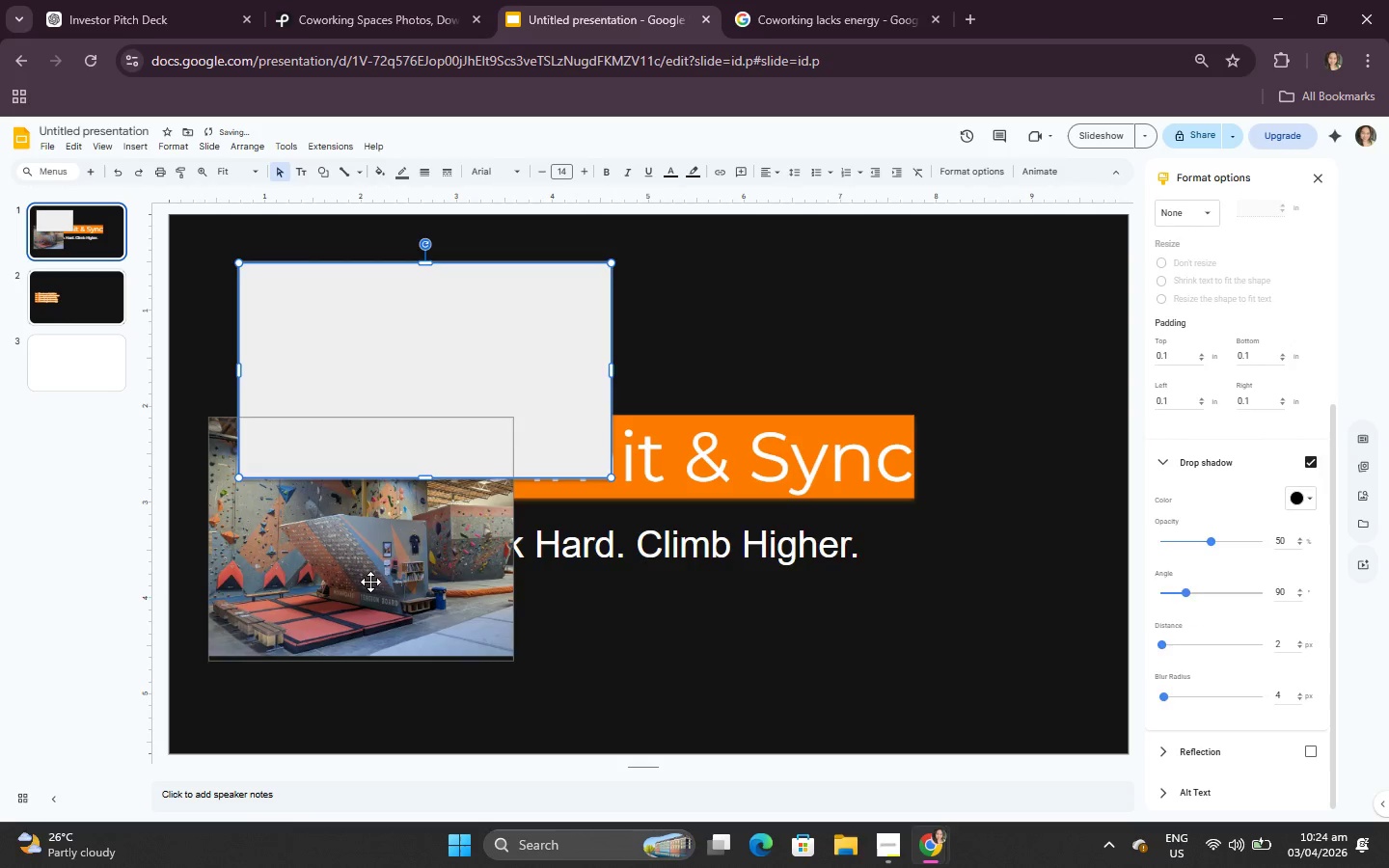 
left_click([363, 596])
 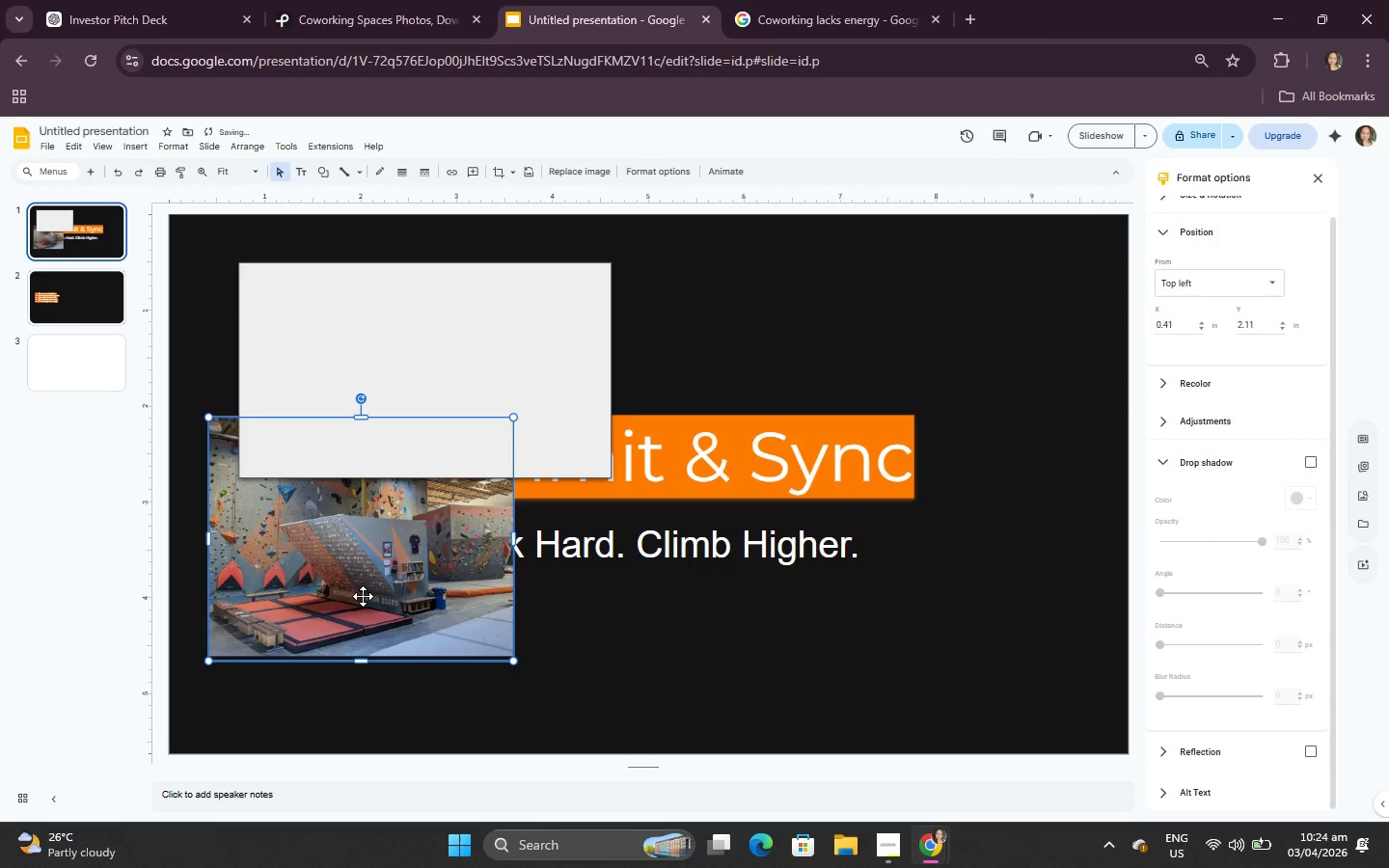 
left_click_drag(start_coordinate=[363, 596], to_coordinate=[437, 456])
 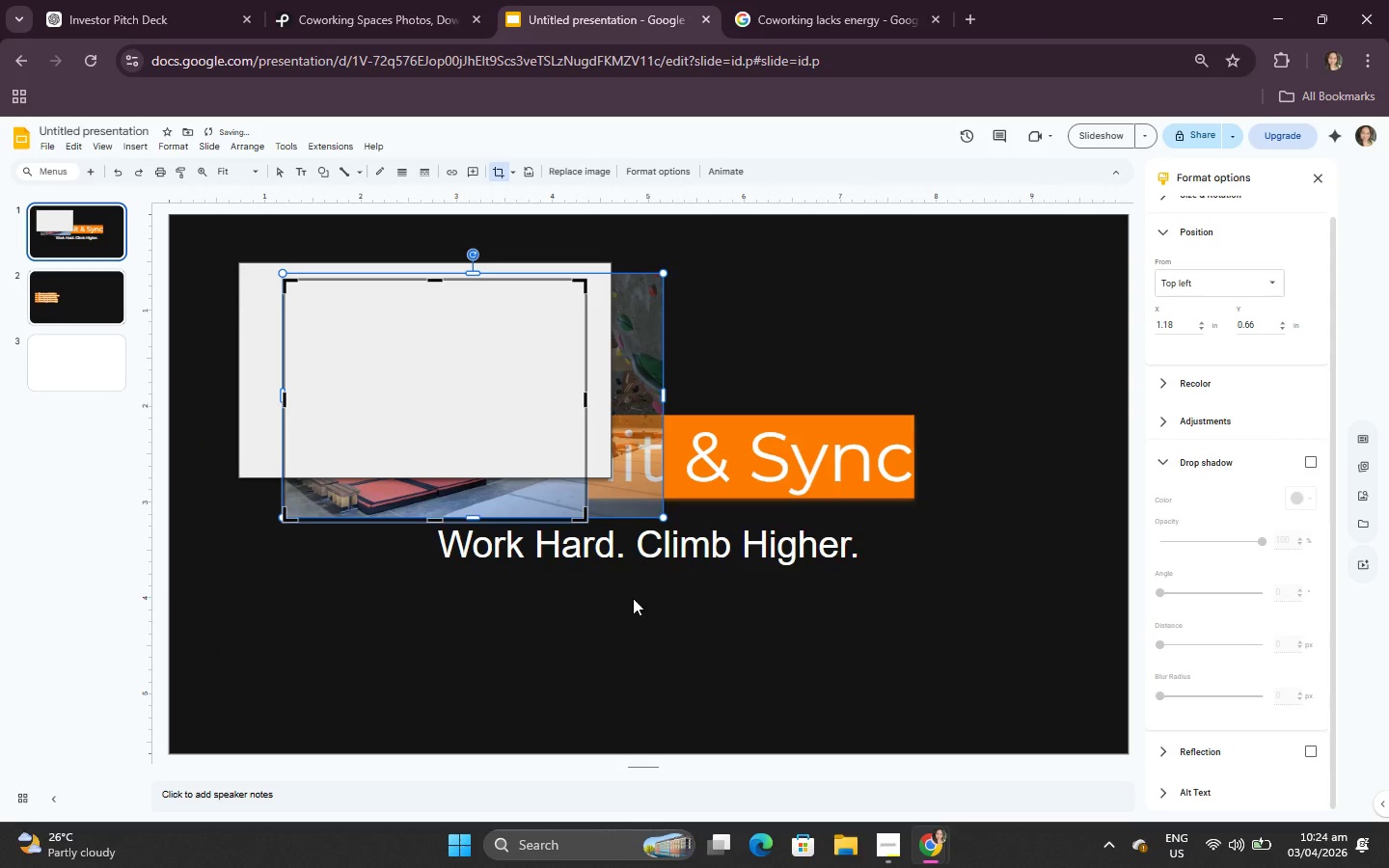 
double_click([540, 482])
 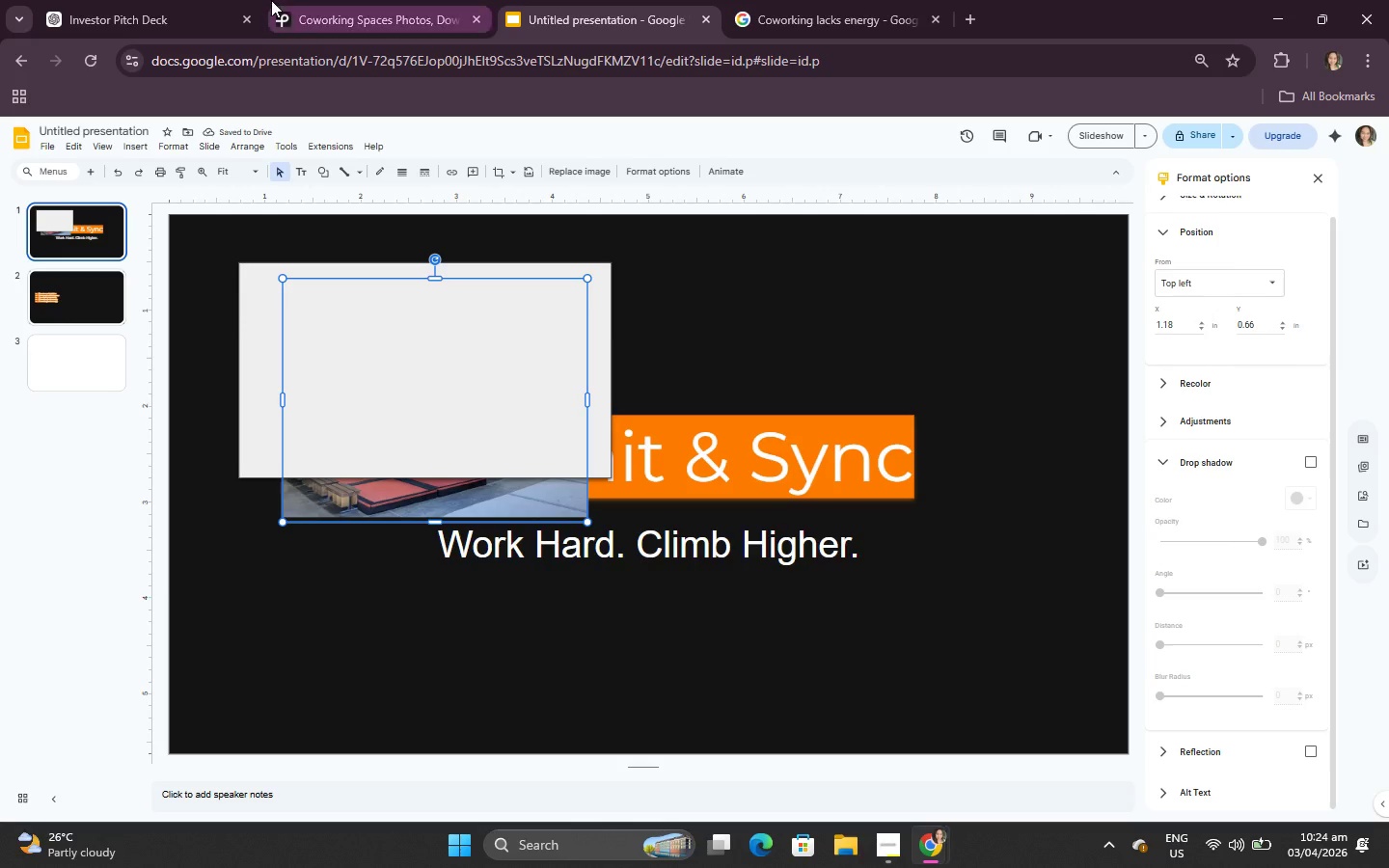 
left_click([271, 0])
 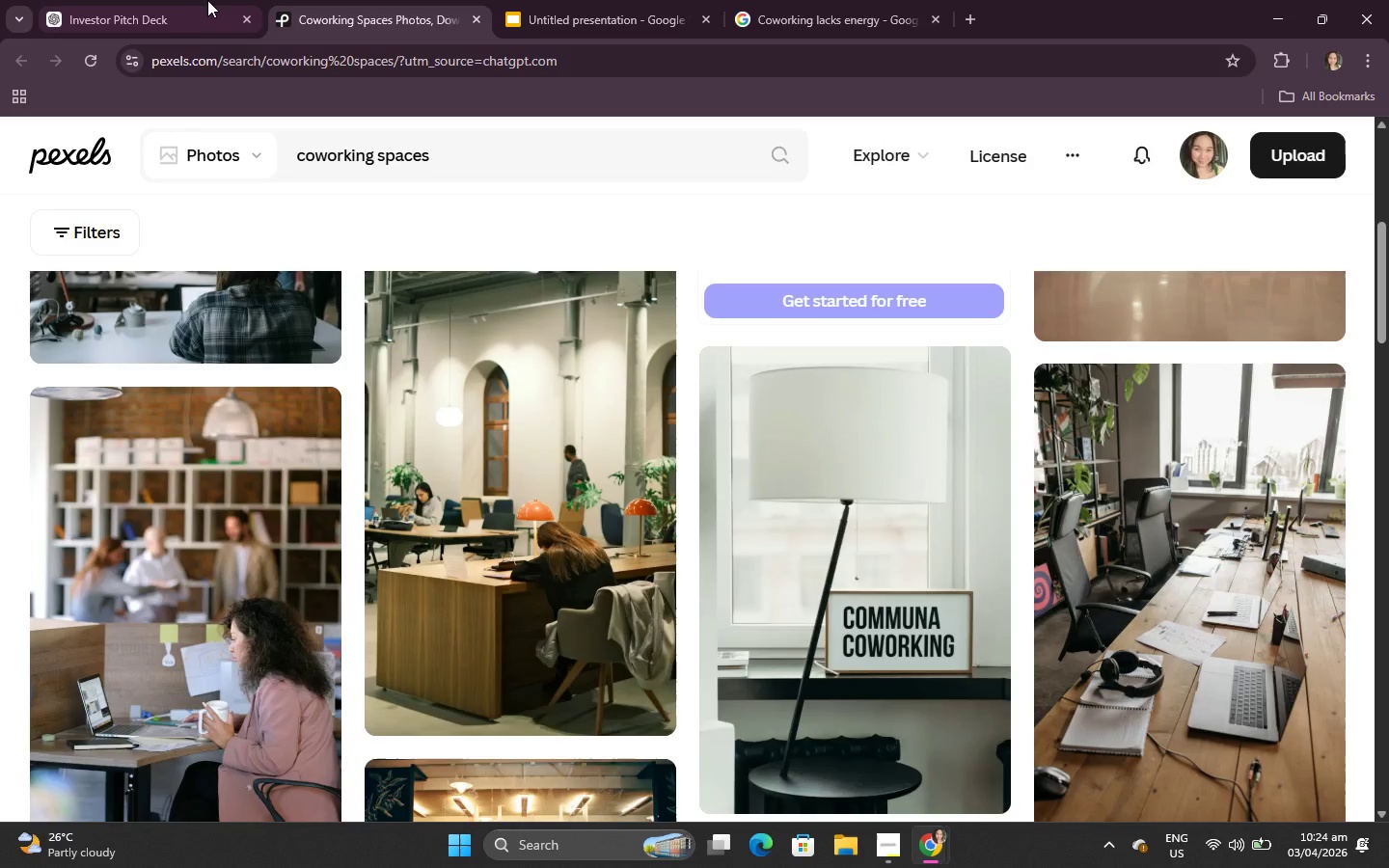 
left_click([196, 0])
 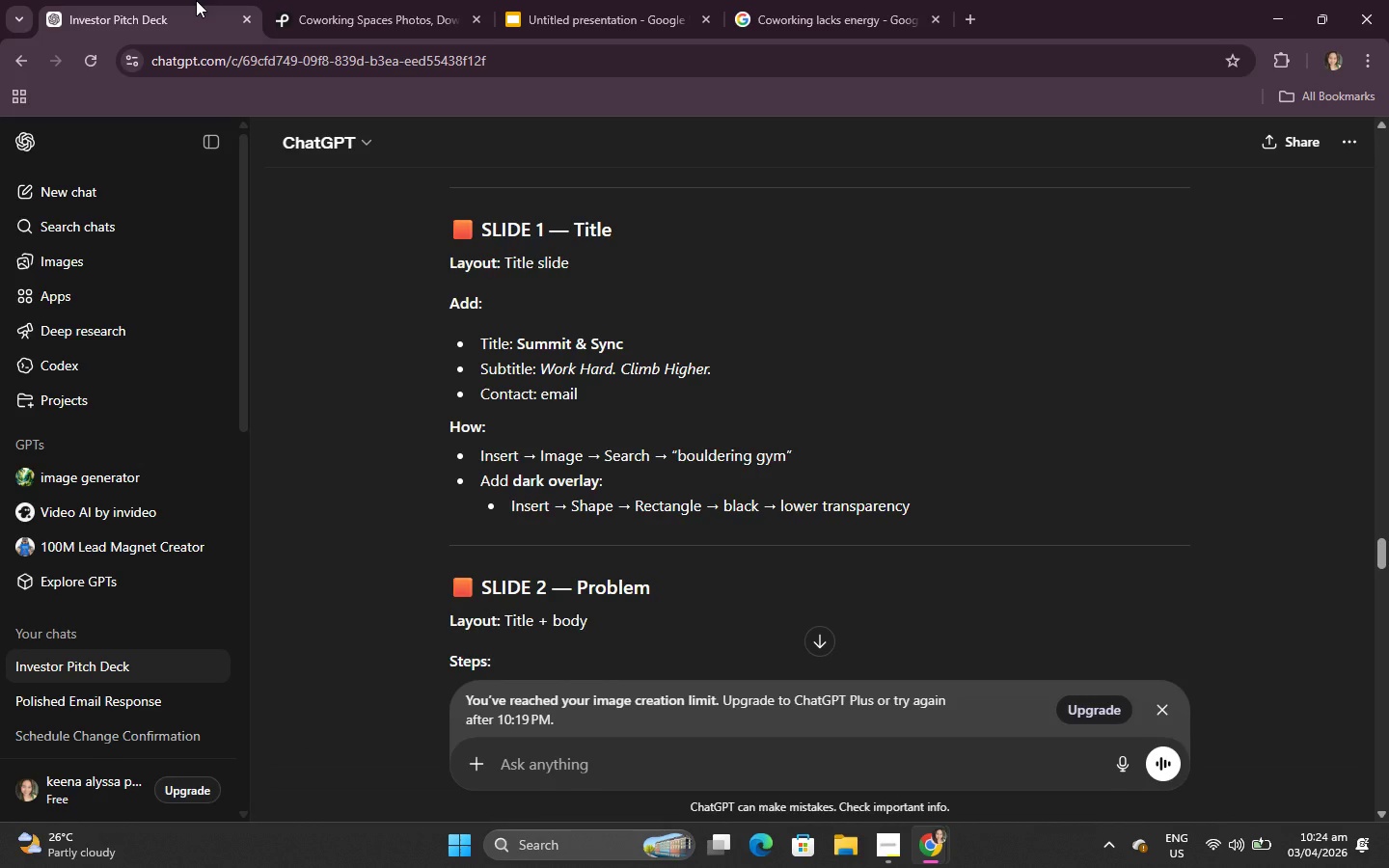 
wait(6.77)
 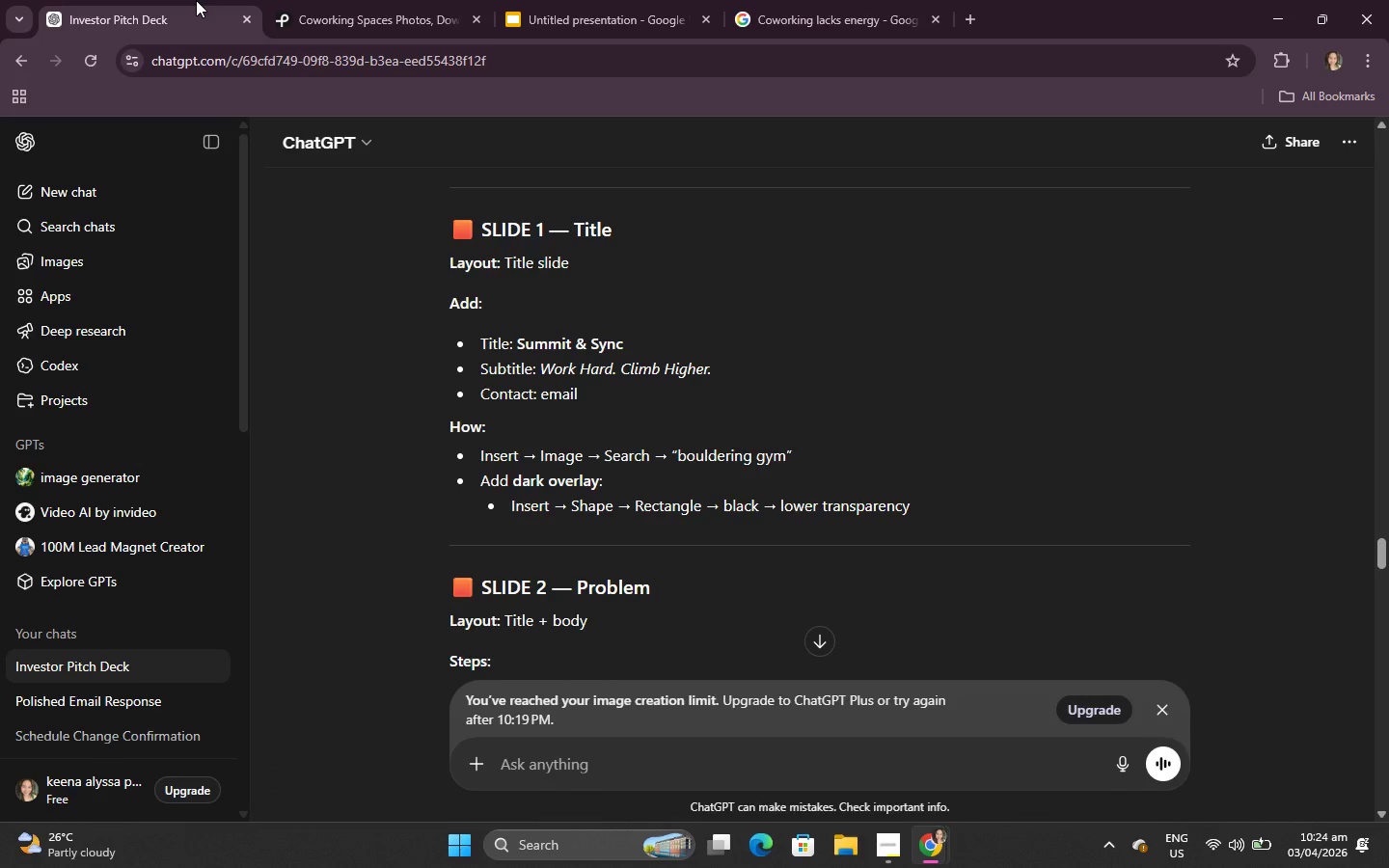 
left_click([348, 0])
 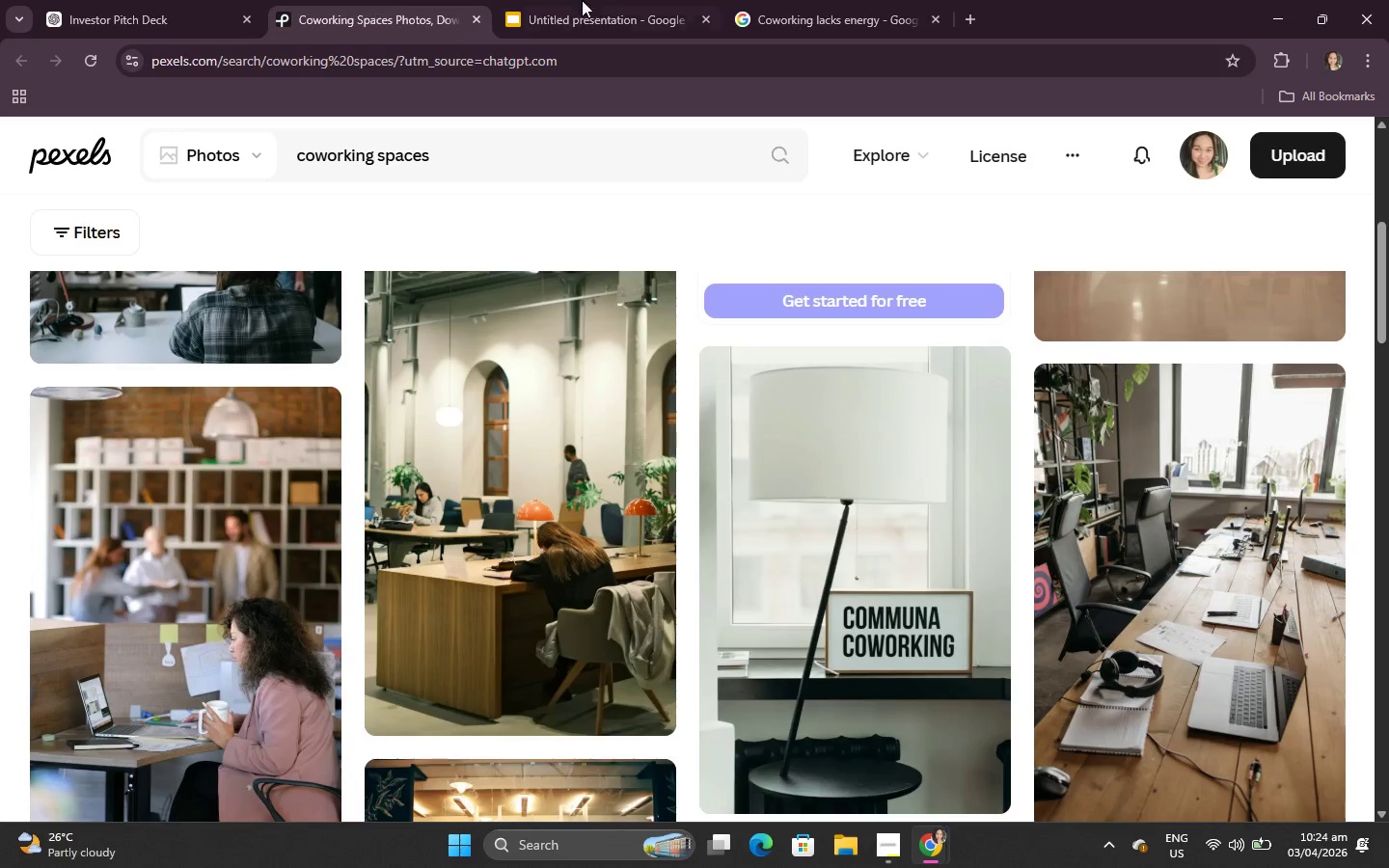 
left_click([609, 0])
 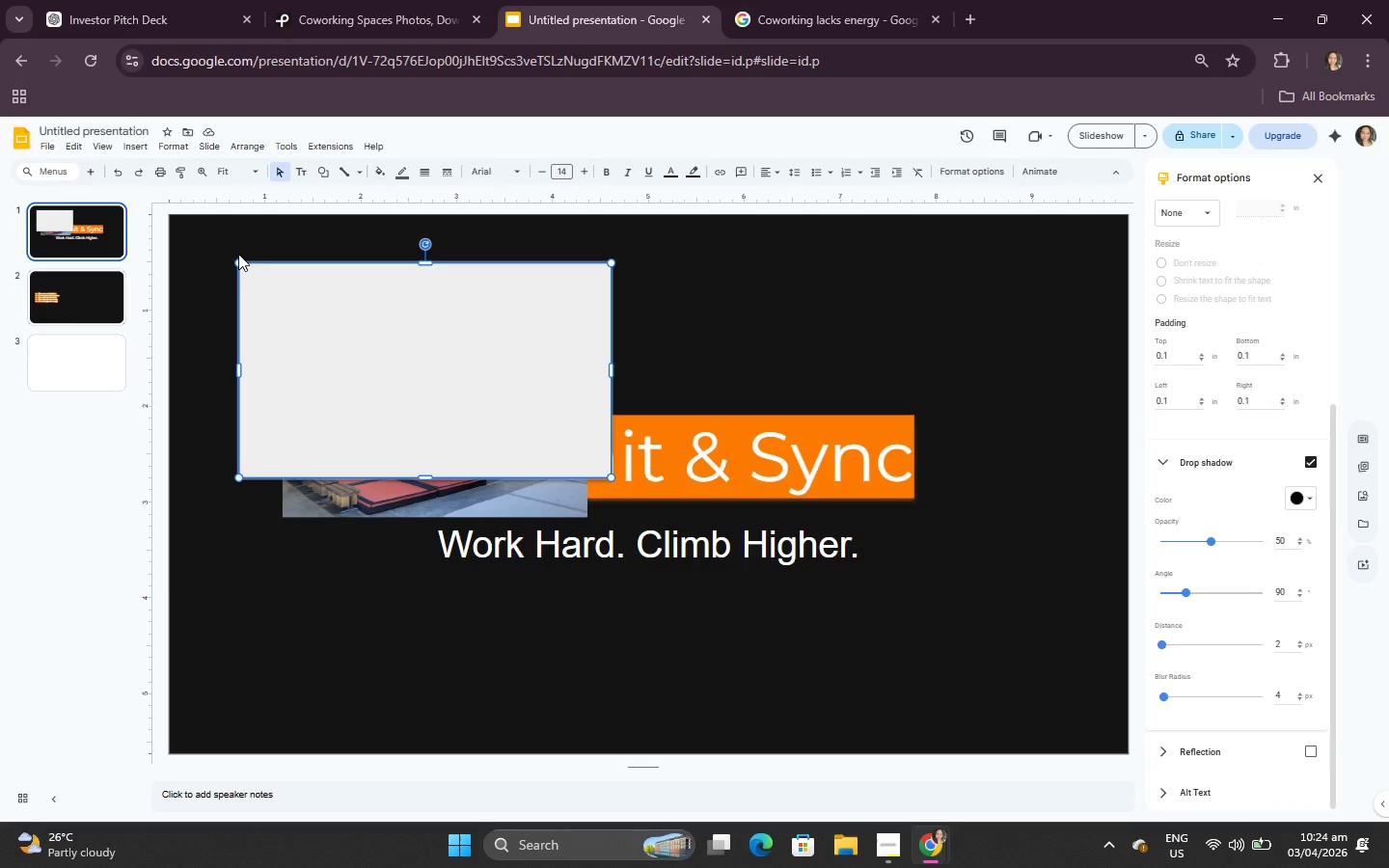 
left_click_drag(start_coordinate=[235, 263], to_coordinate=[378, 322])
 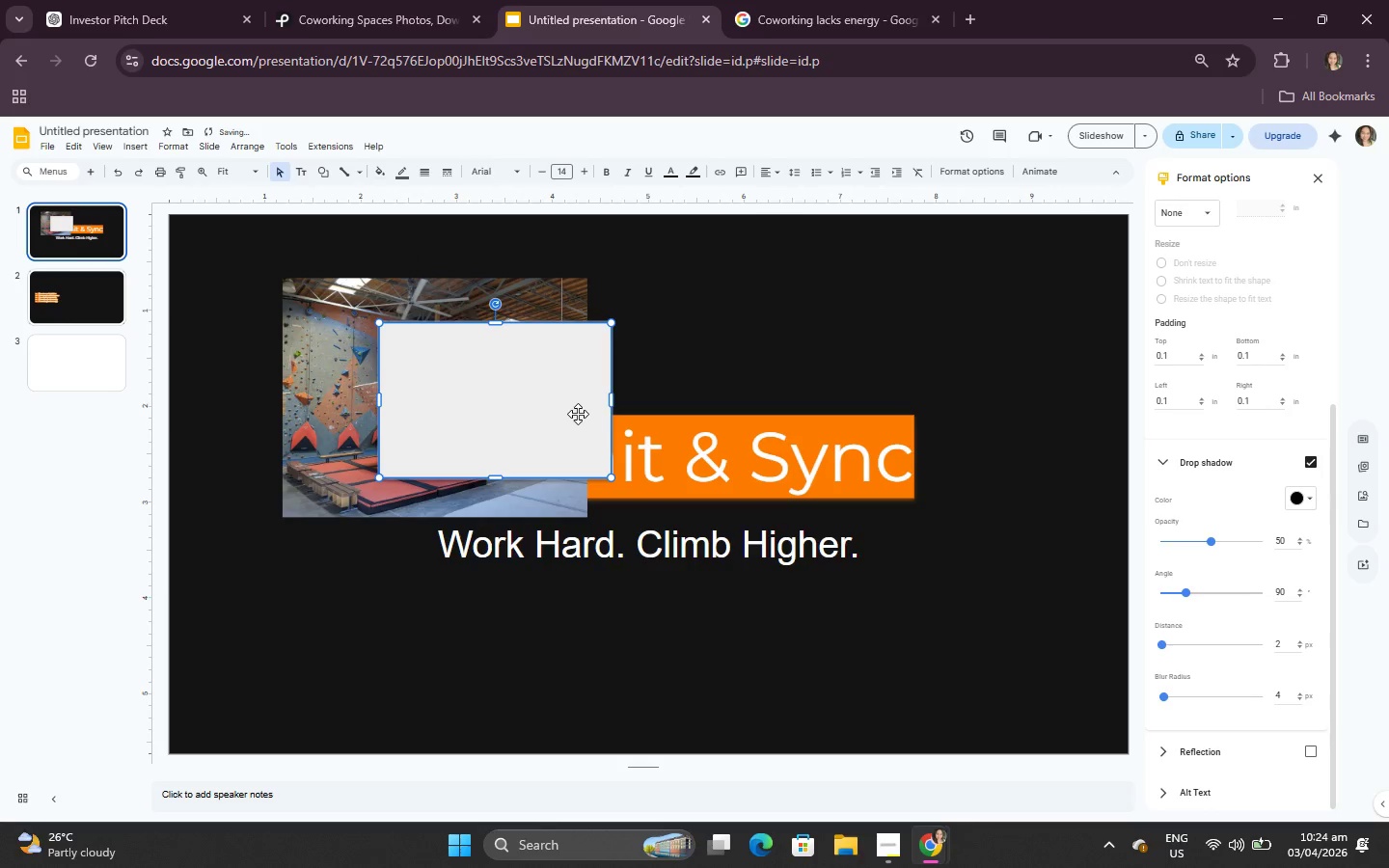 
left_click_drag(start_coordinate=[557, 413], to_coordinate=[696, 661])
 